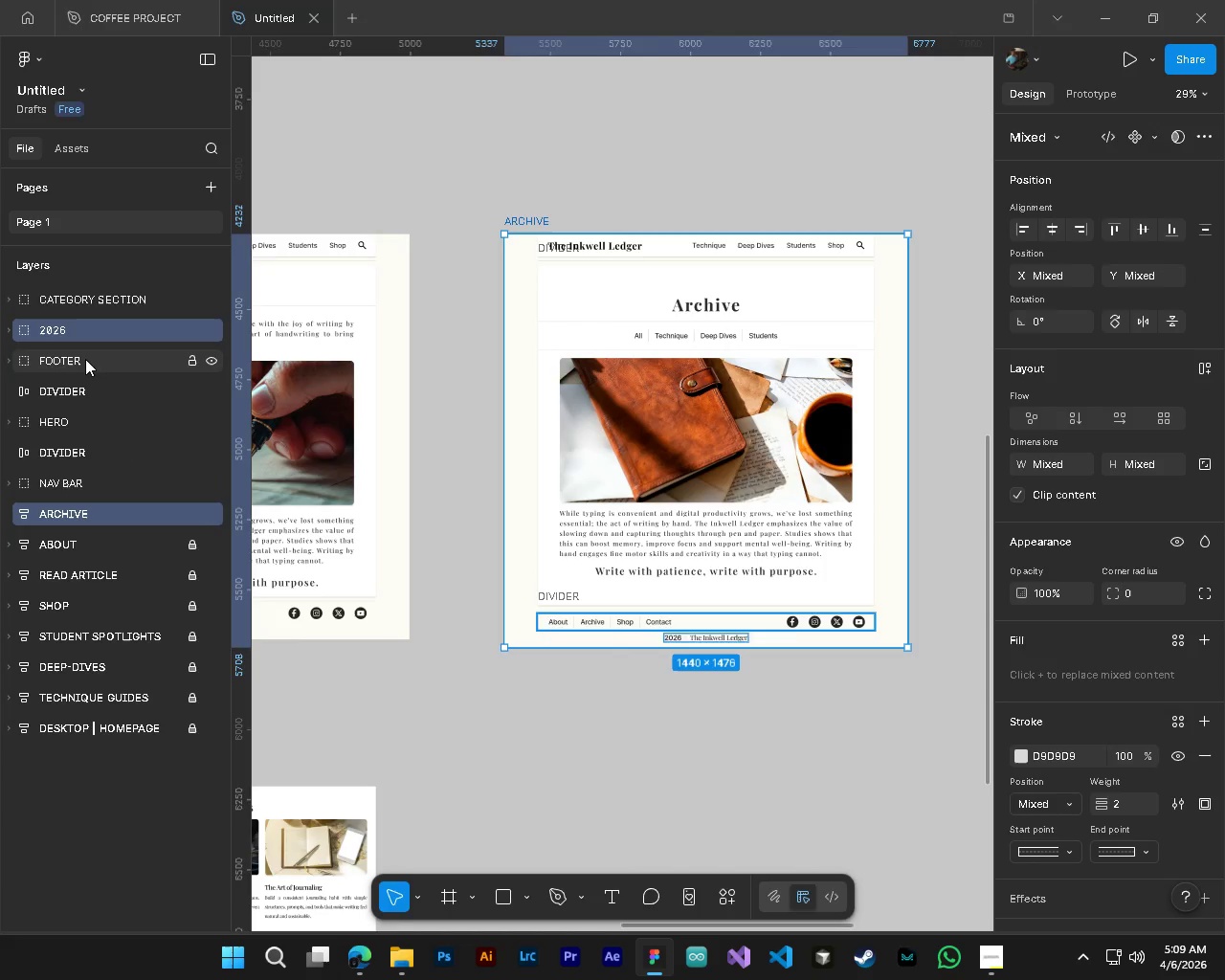 
hold_key(key=ControlLeft, duration=1.5)
left_click([86, 360])
 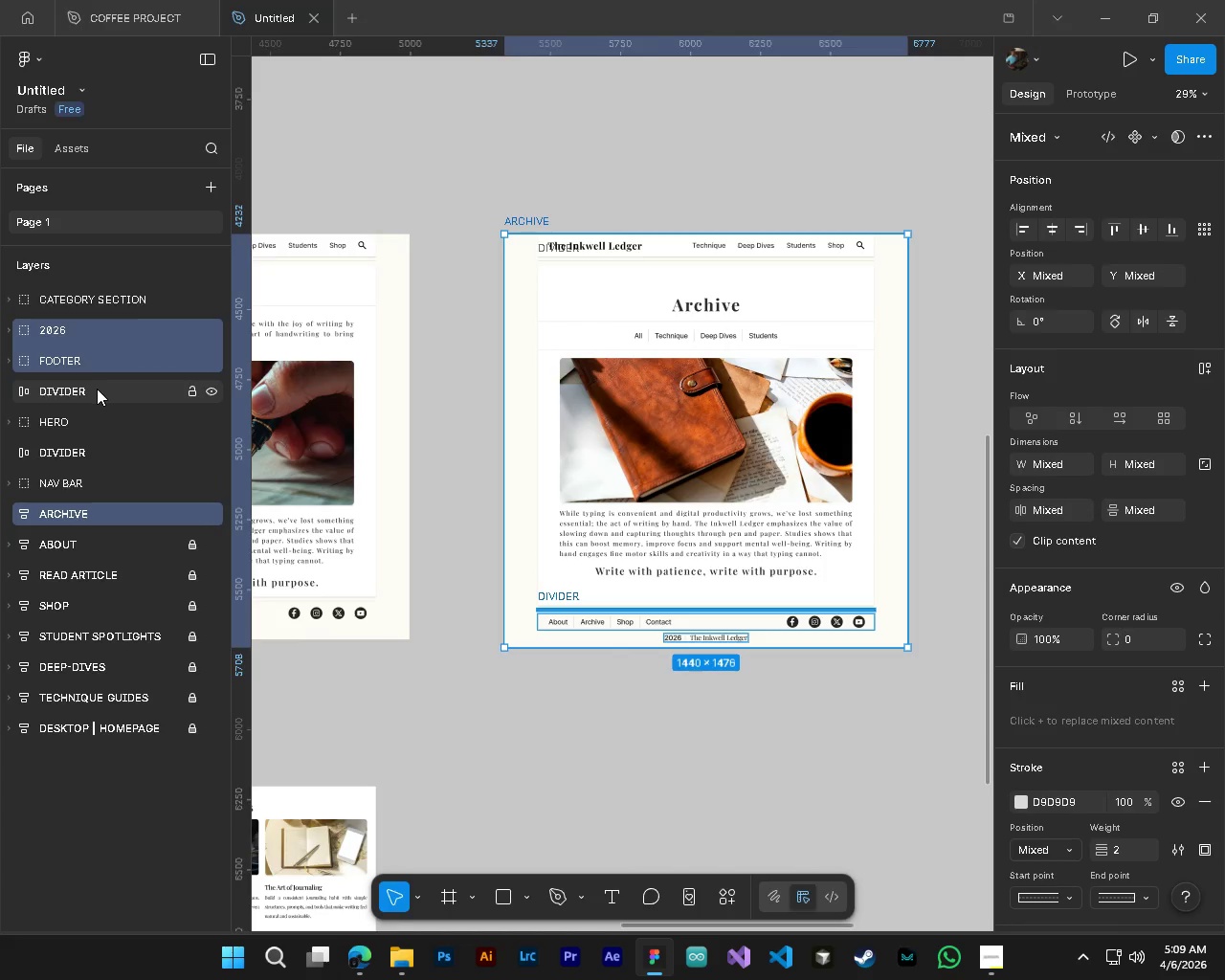 
left_click([97, 389])
 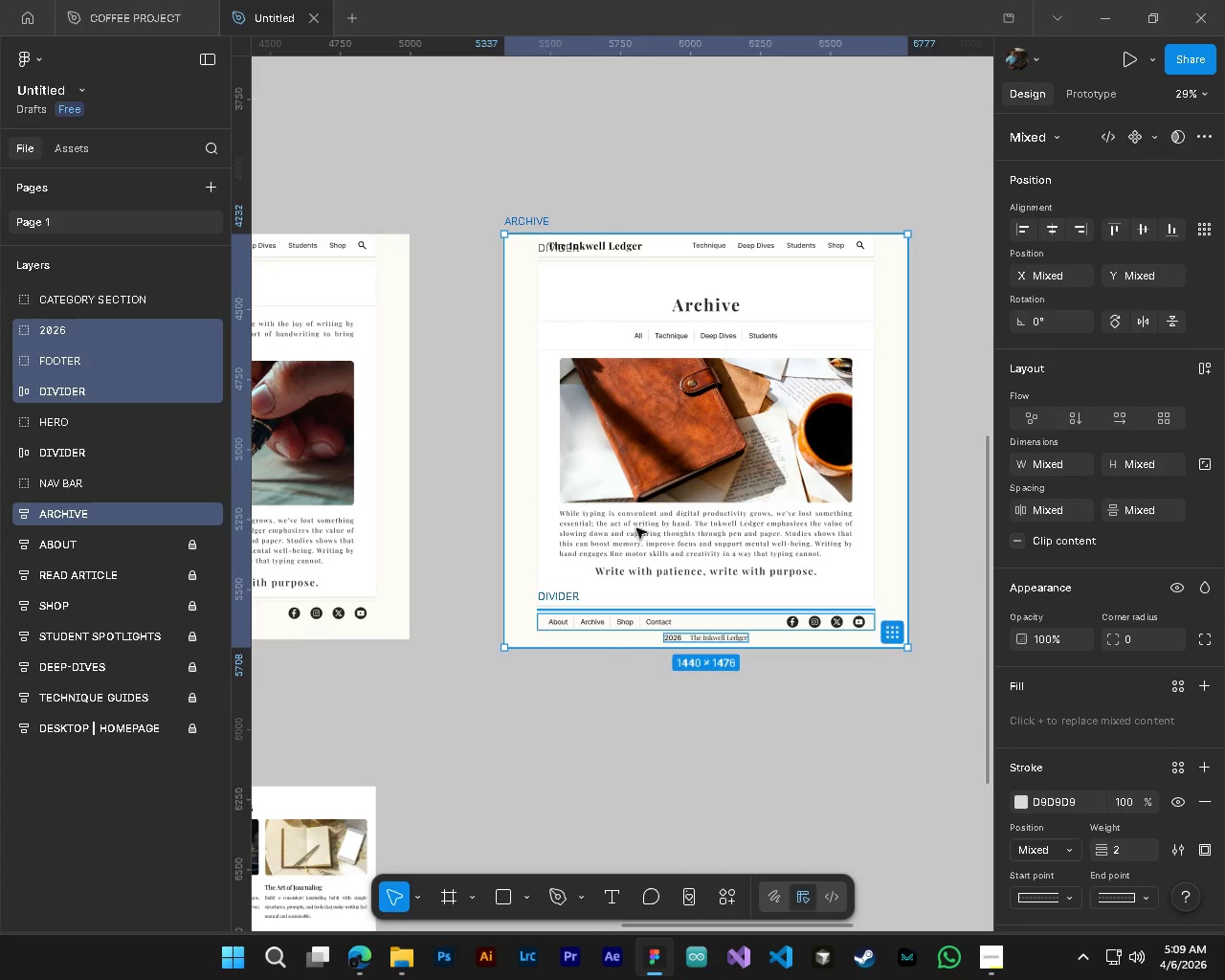 
key(Control+ControlLeft)
 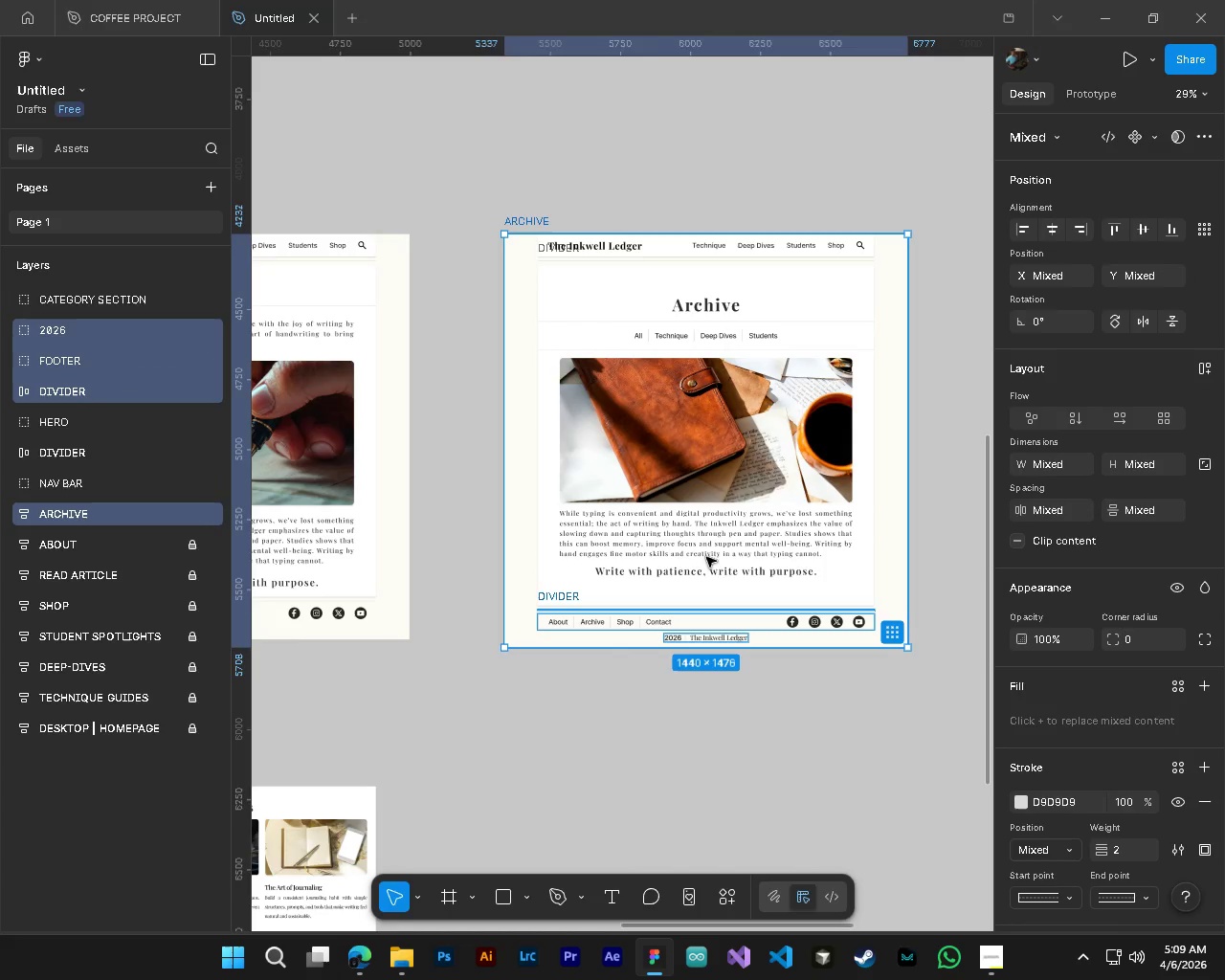 
key(Control+ControlLeft)
 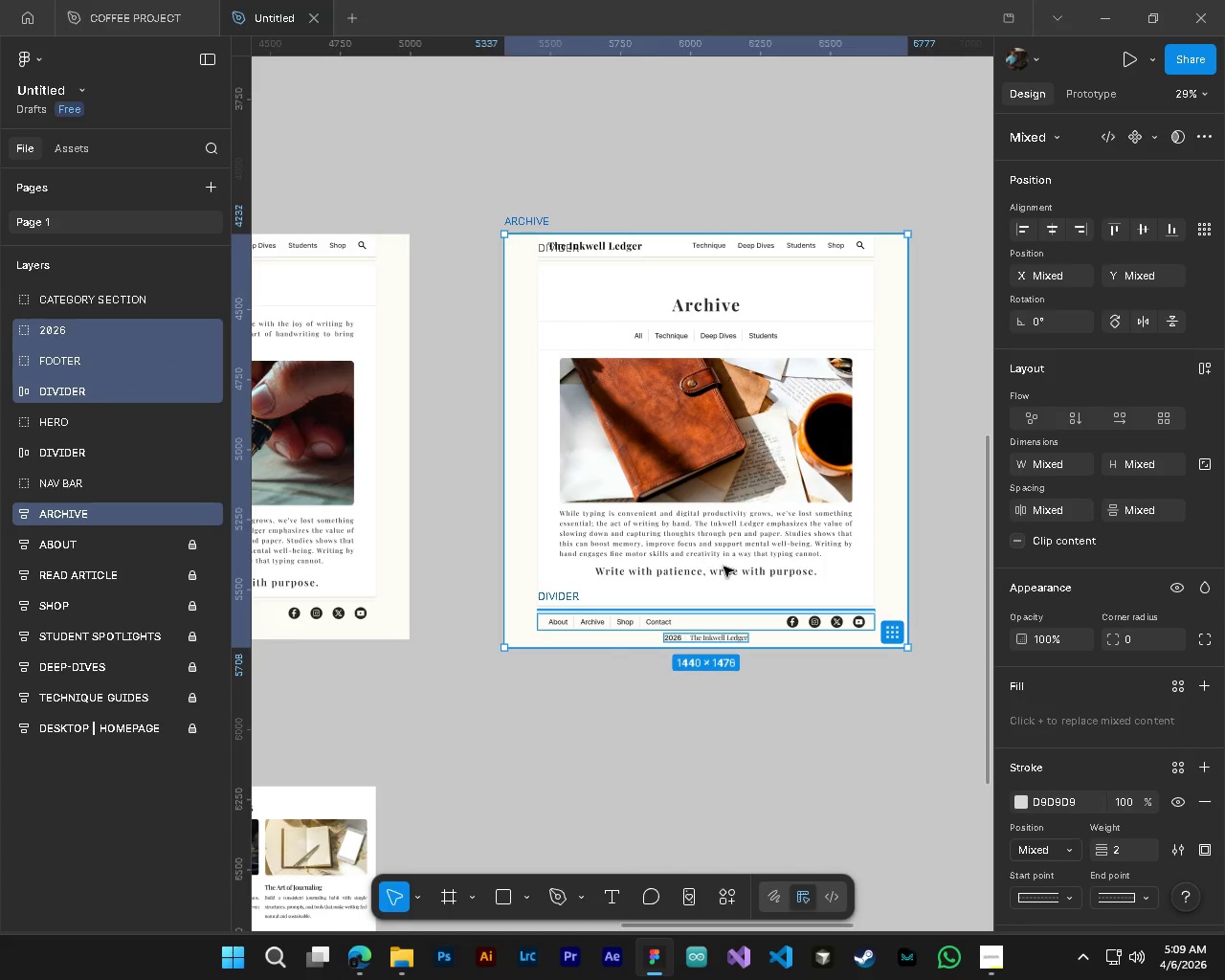 
key(Control+ControlLeft)
 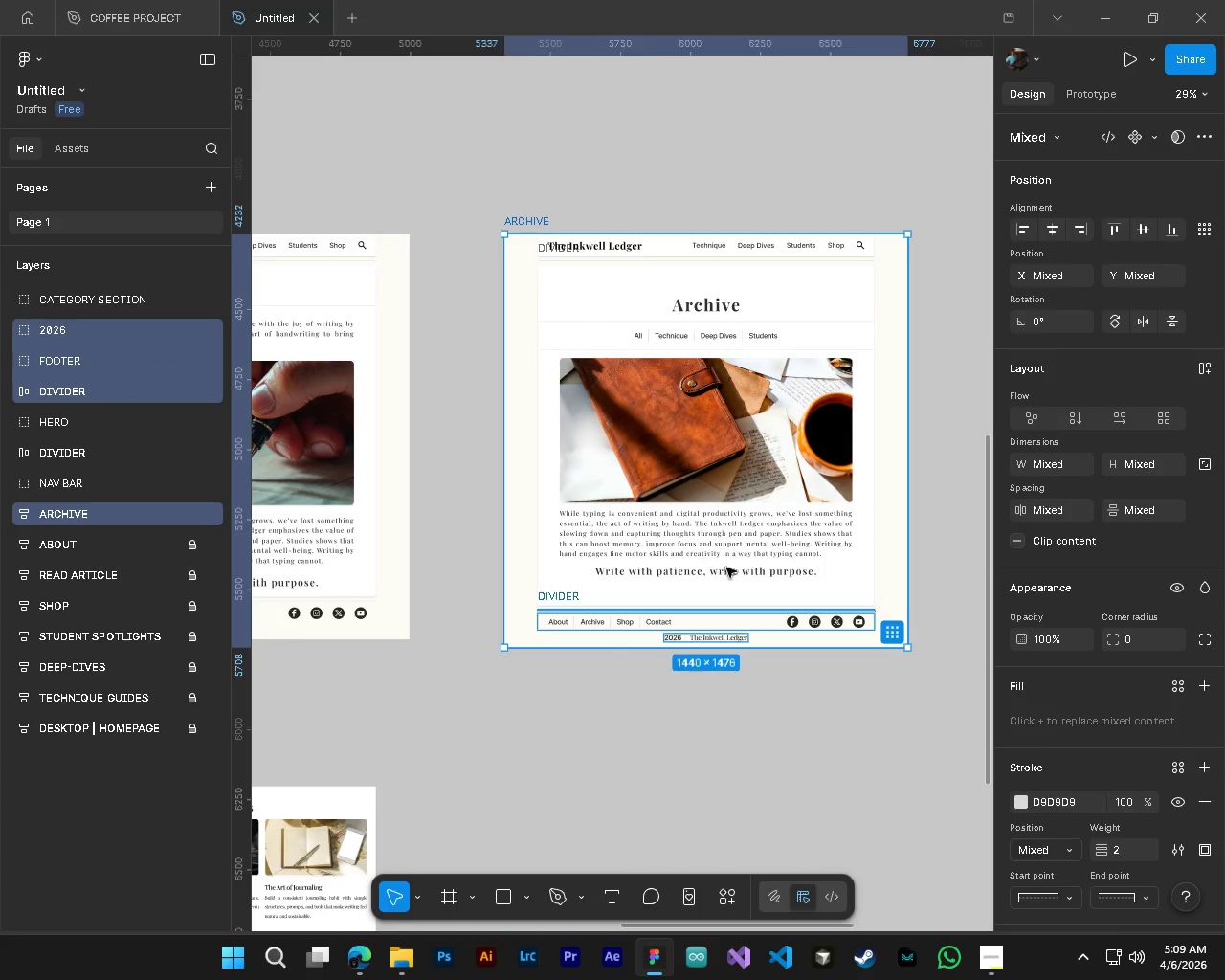 
key(Control+ControlLeft)
 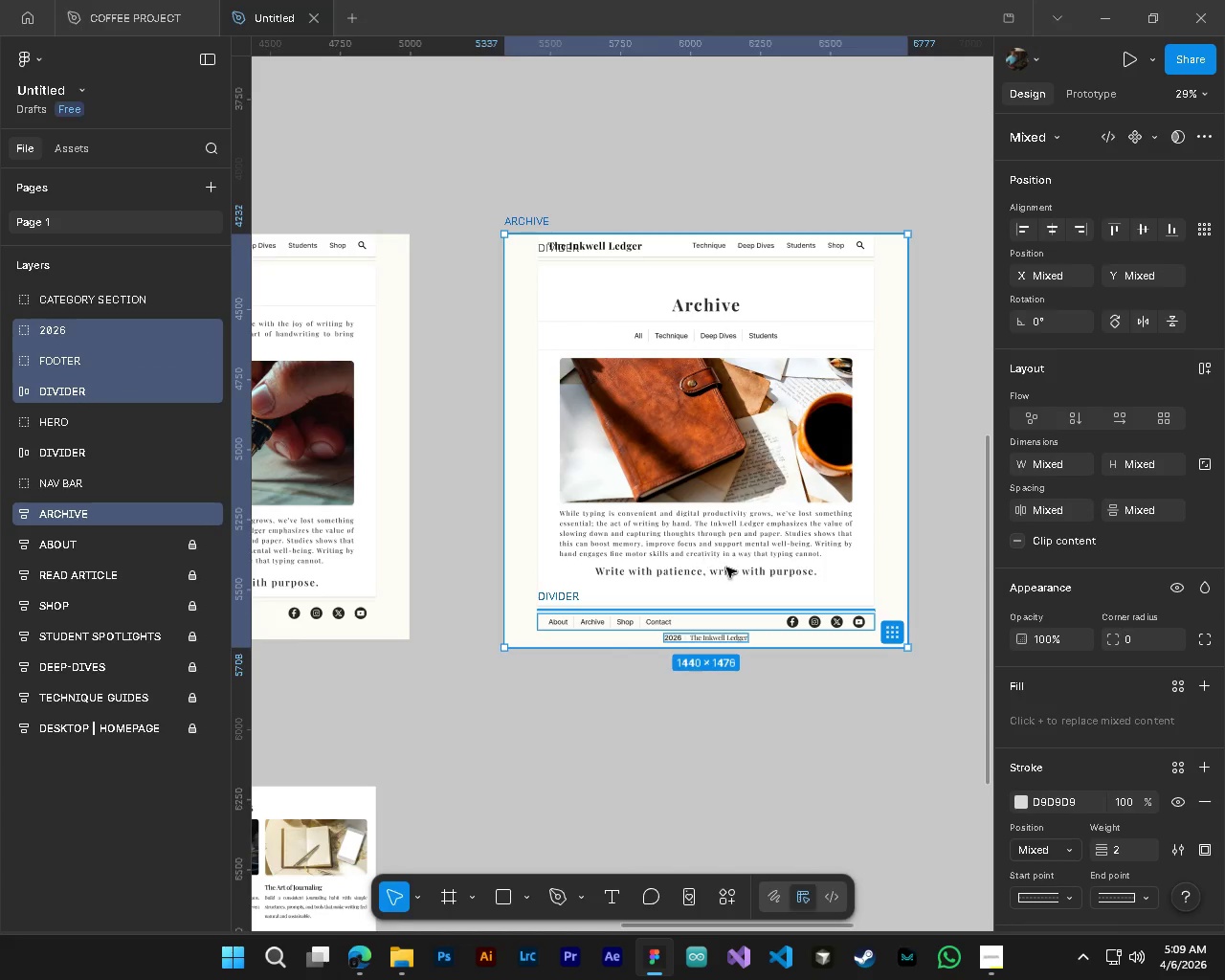 
key(Control+ControlLeft)
 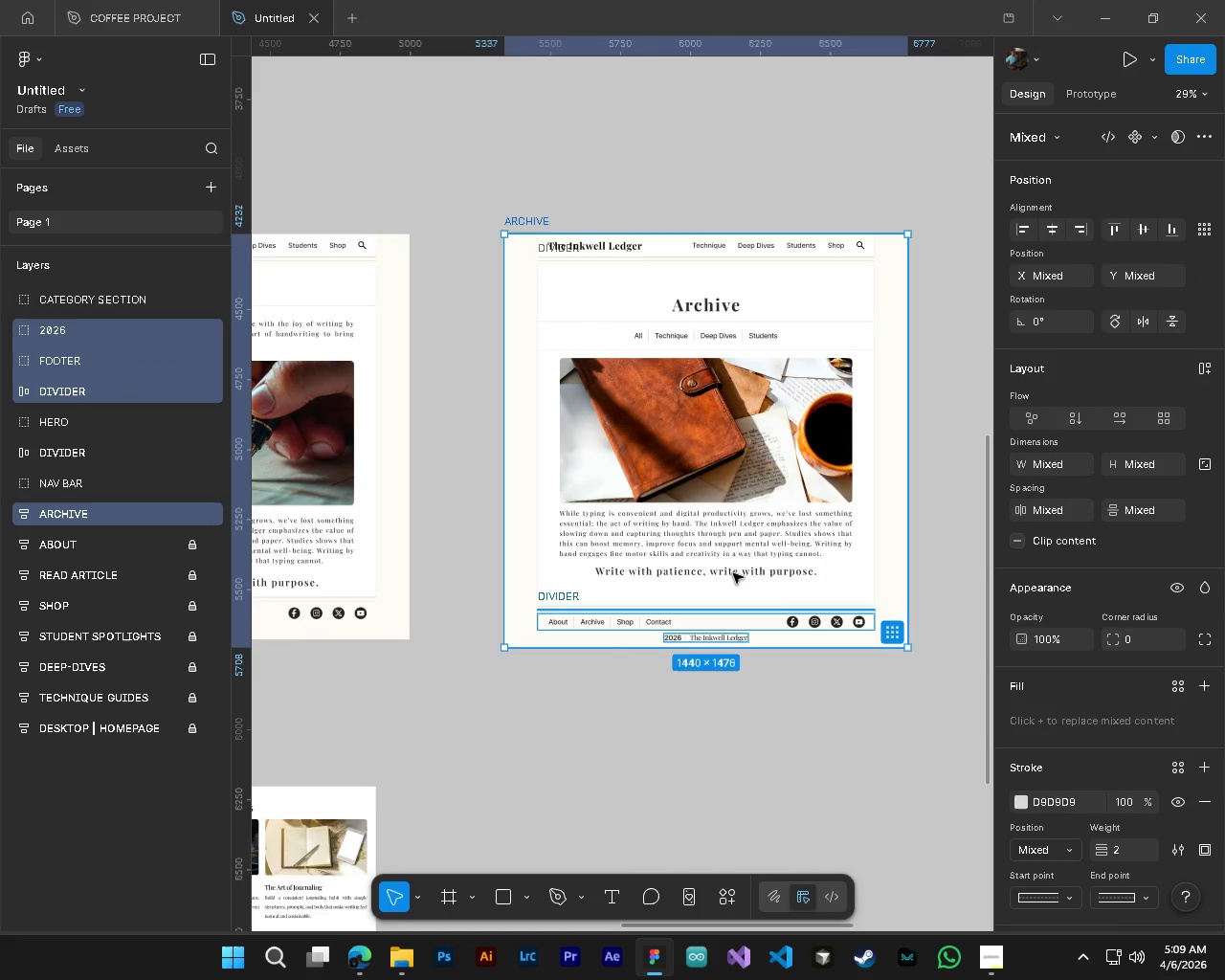 
key(Control+ControlLeft)
 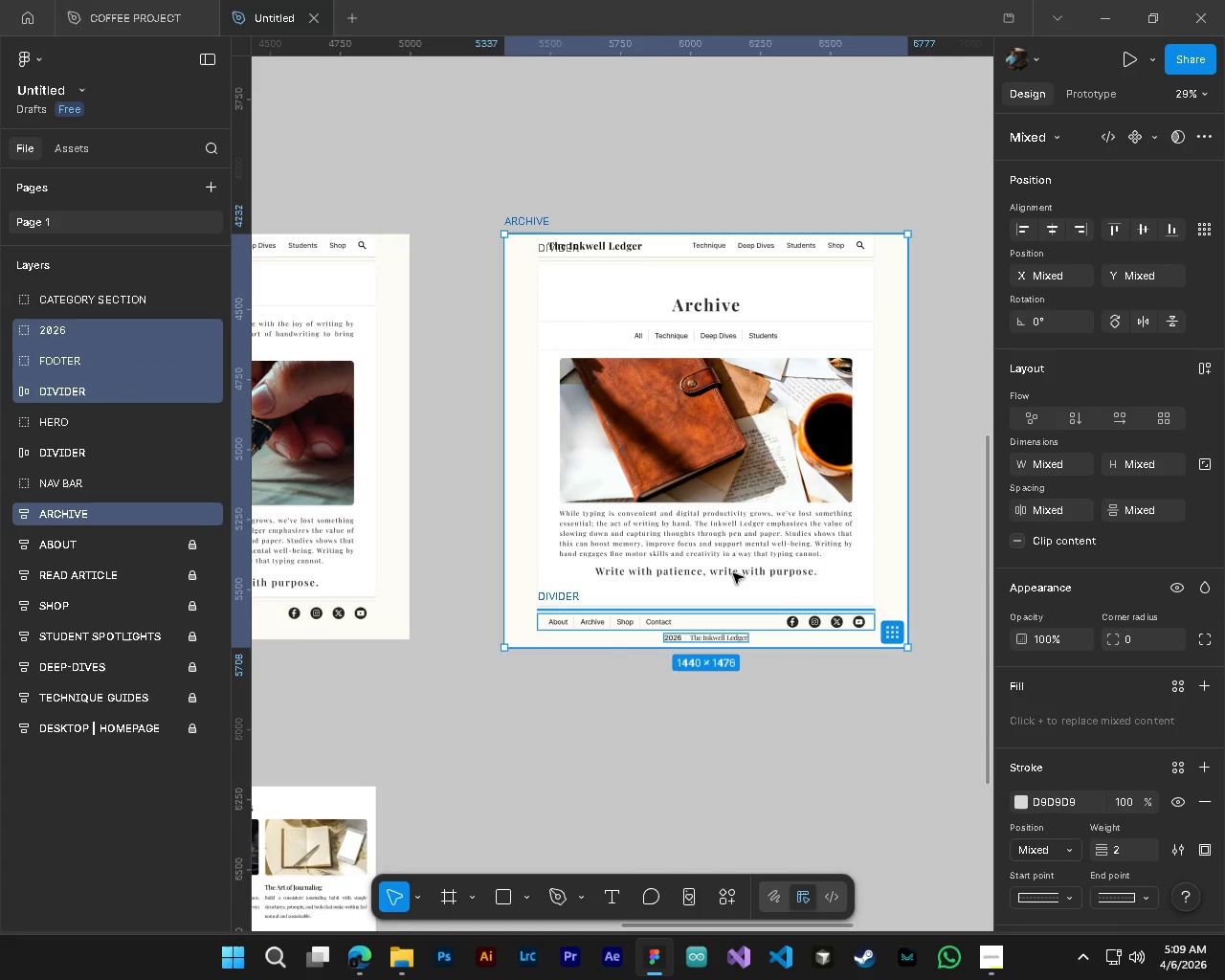 
key(Control+ControlLeft)
 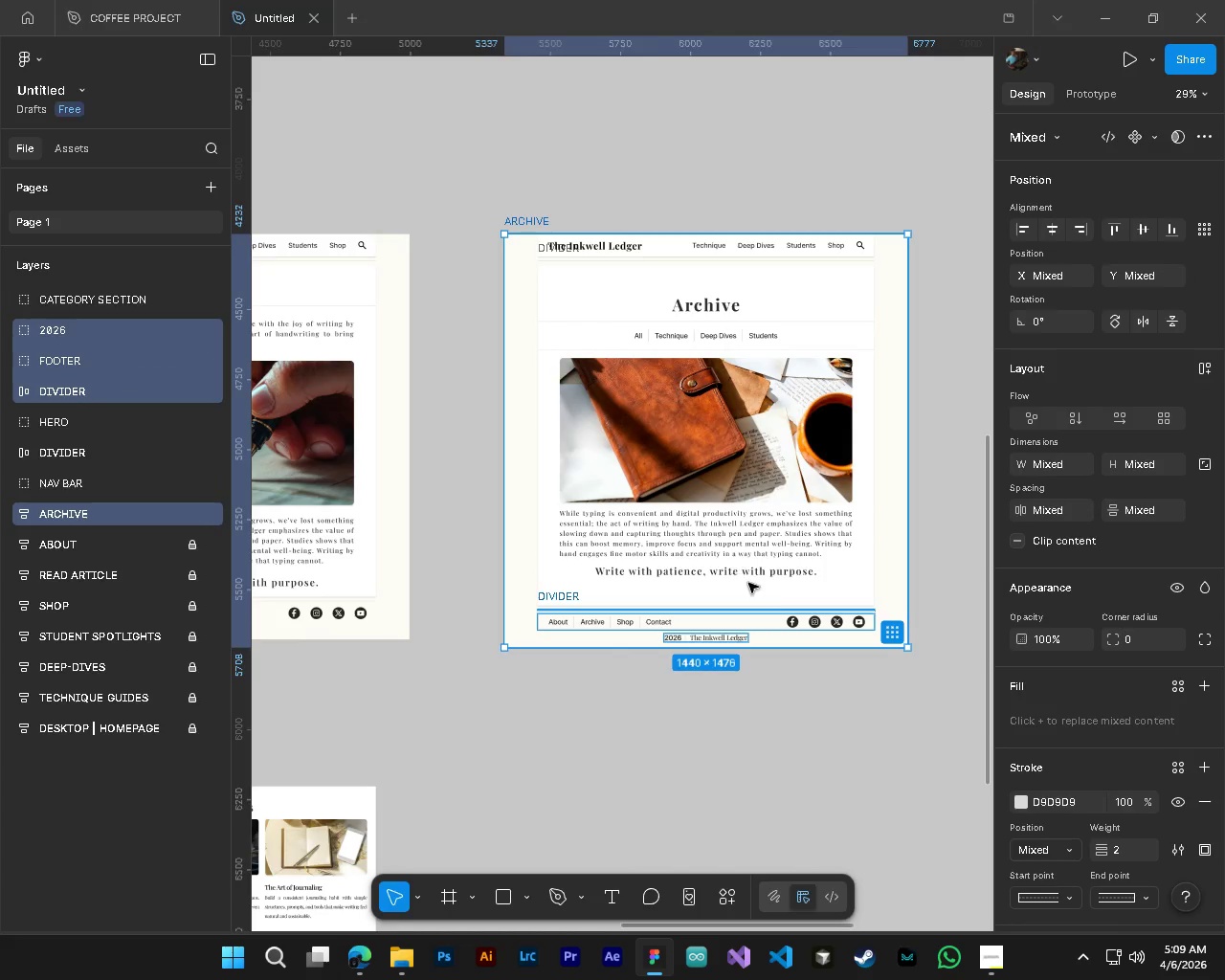 
key(Control+ControlLeft)
 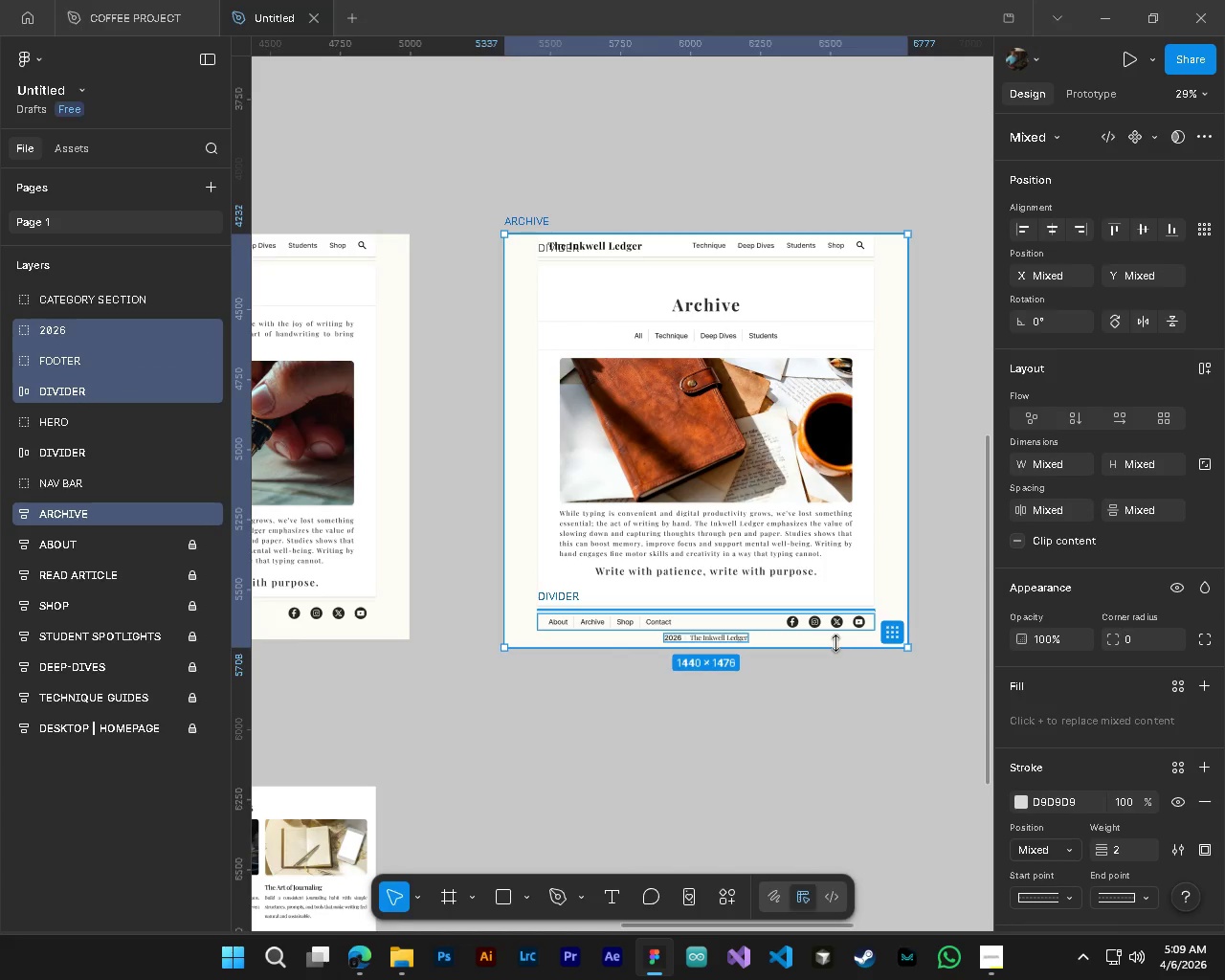 
left_click_drag(start_coordinate=[835, 644], to_coordinate=[849, 801])
 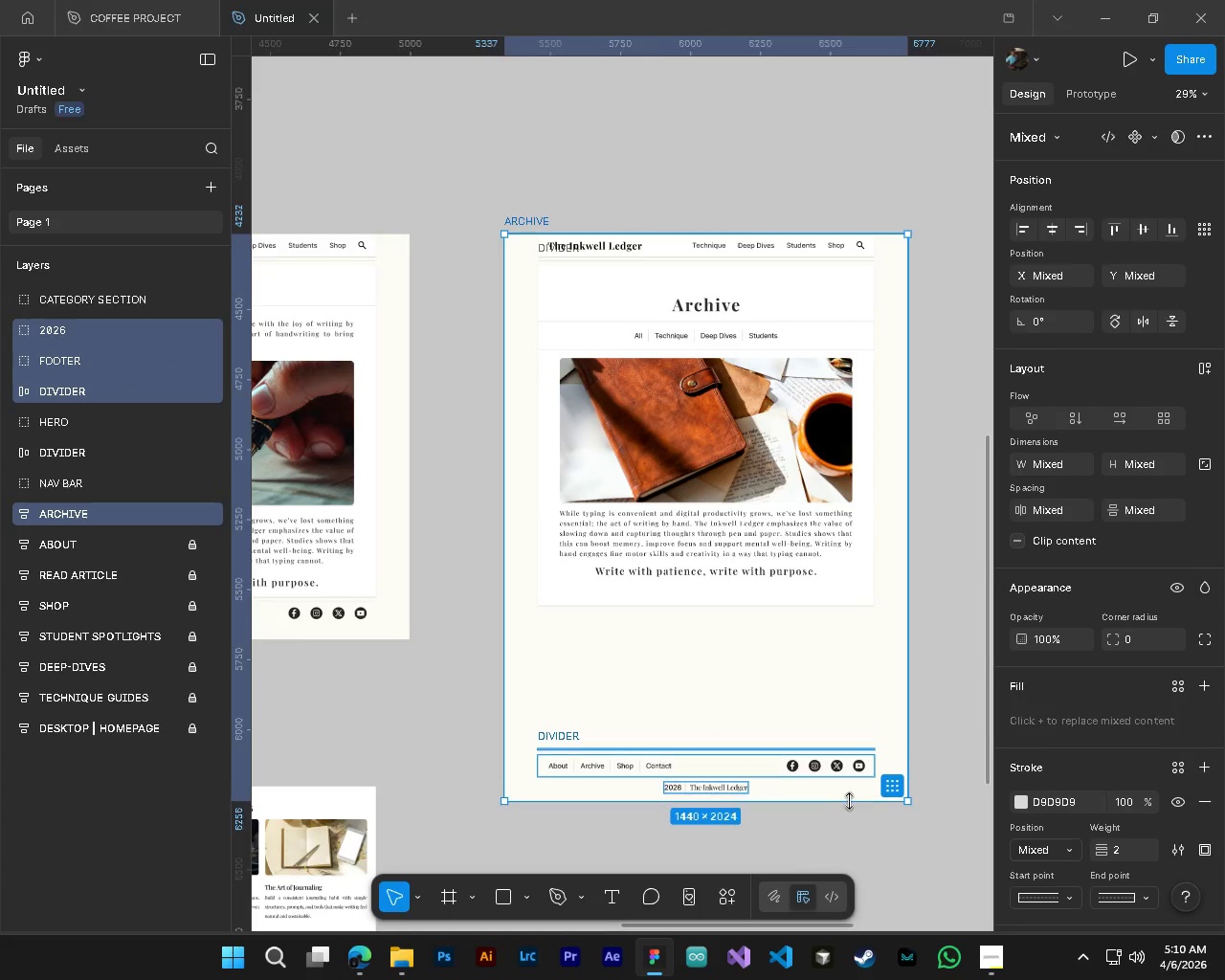 
key(Control+ControlLeft)
 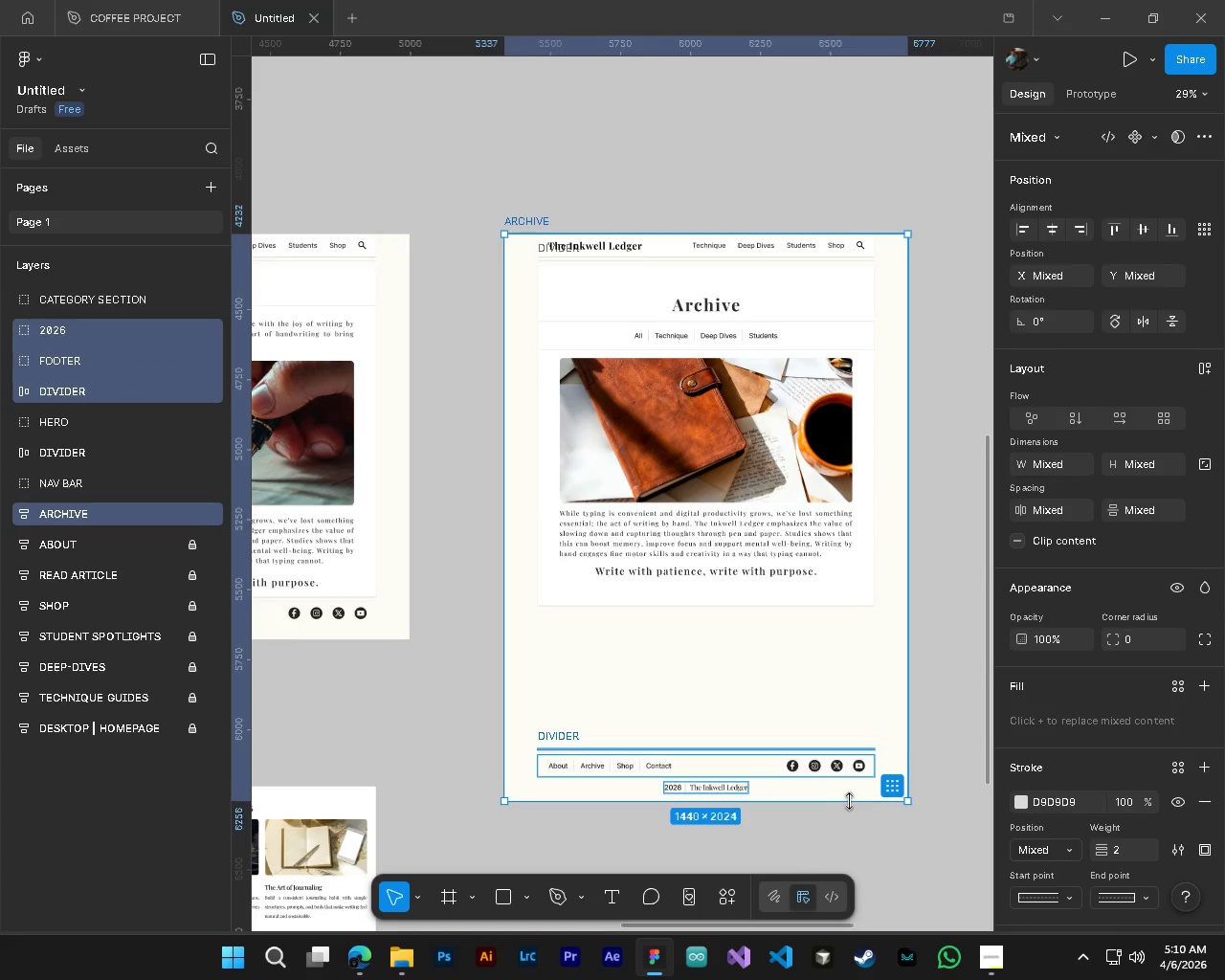 
key(Alt+Control+AltLeft)
 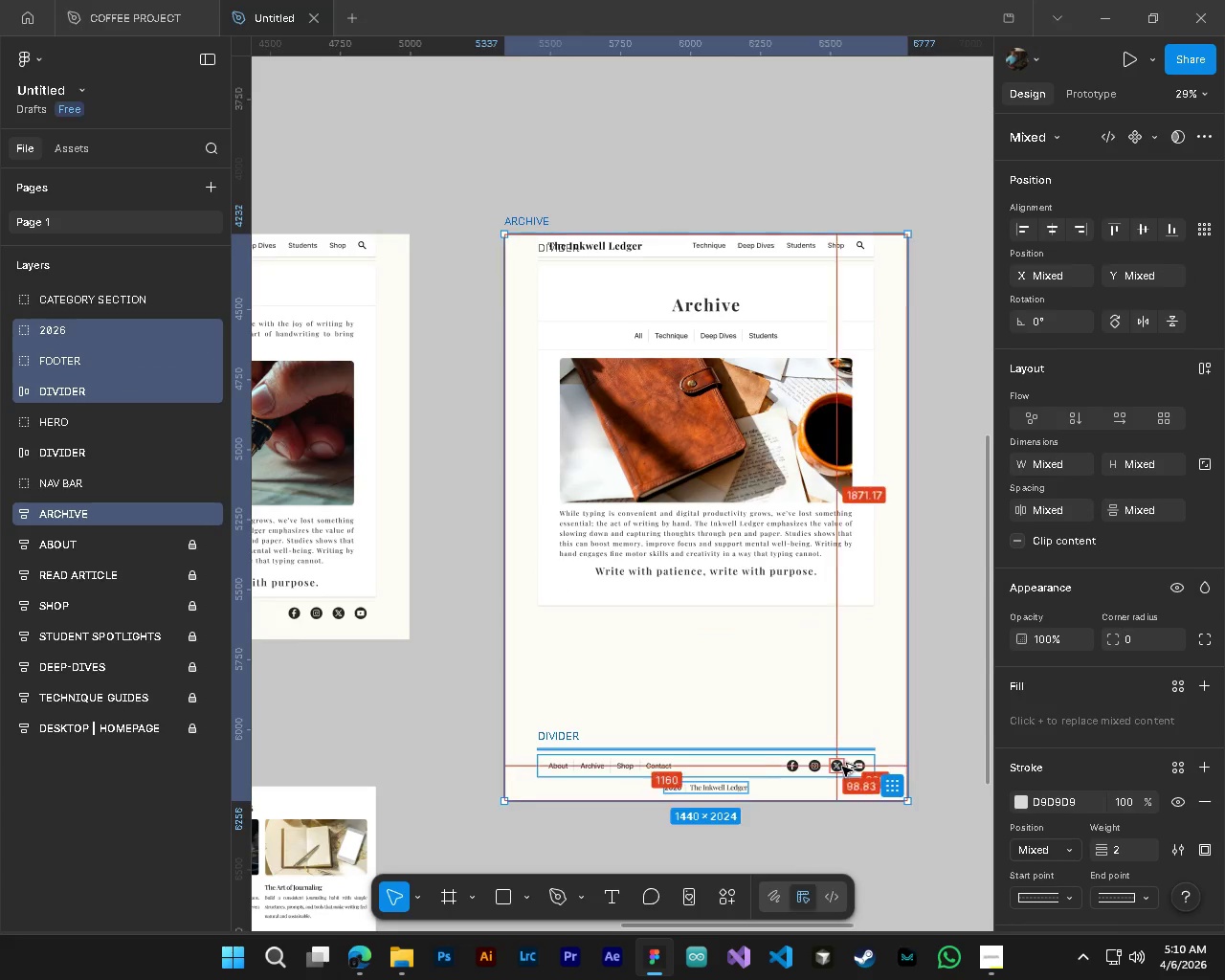 
scroll: coordinate [842, 767], scroll_direction: down, amount: 5.0
 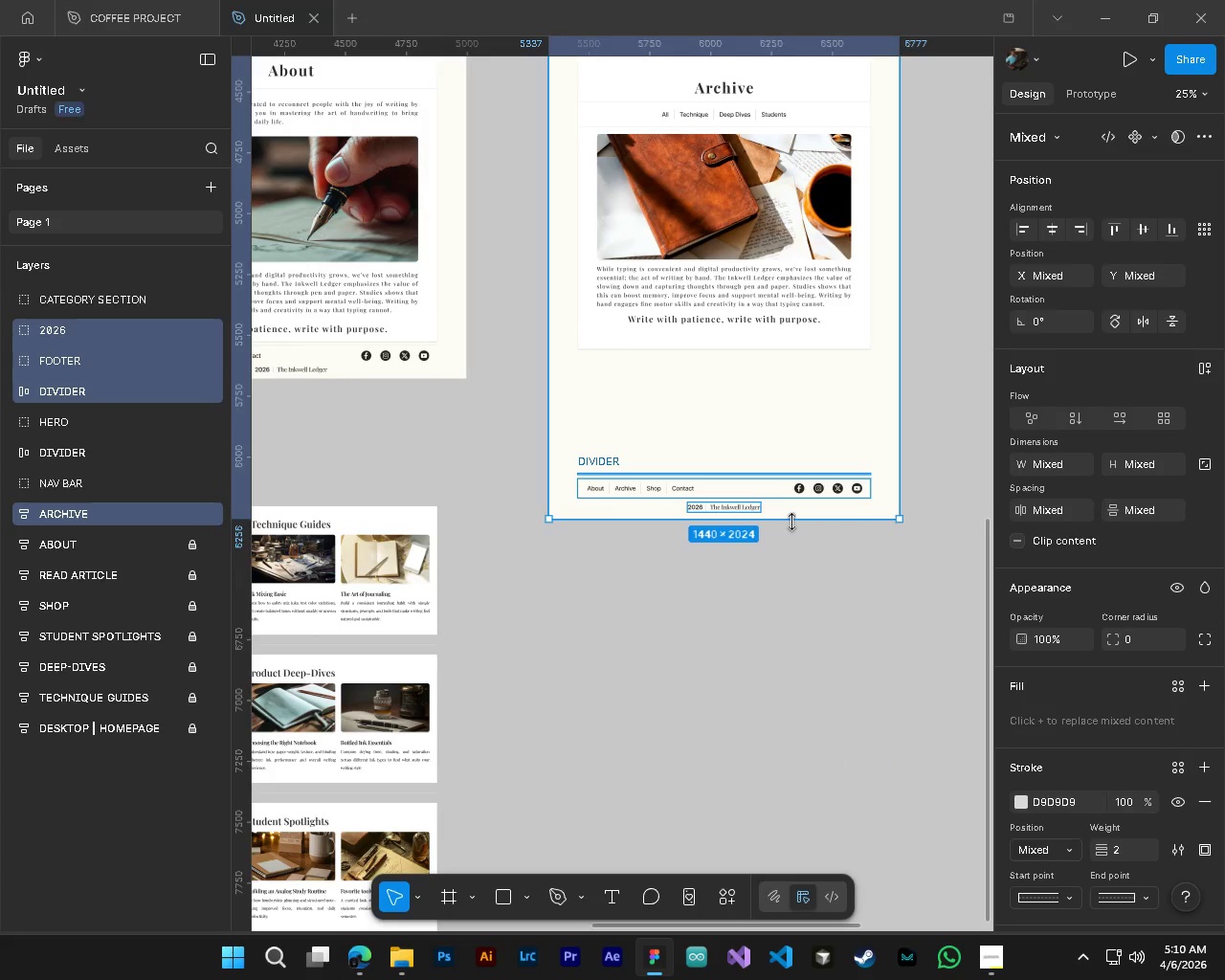 
left_click_drag(start_coordinate=[791, 522], to_coordinate=[808, 626])
 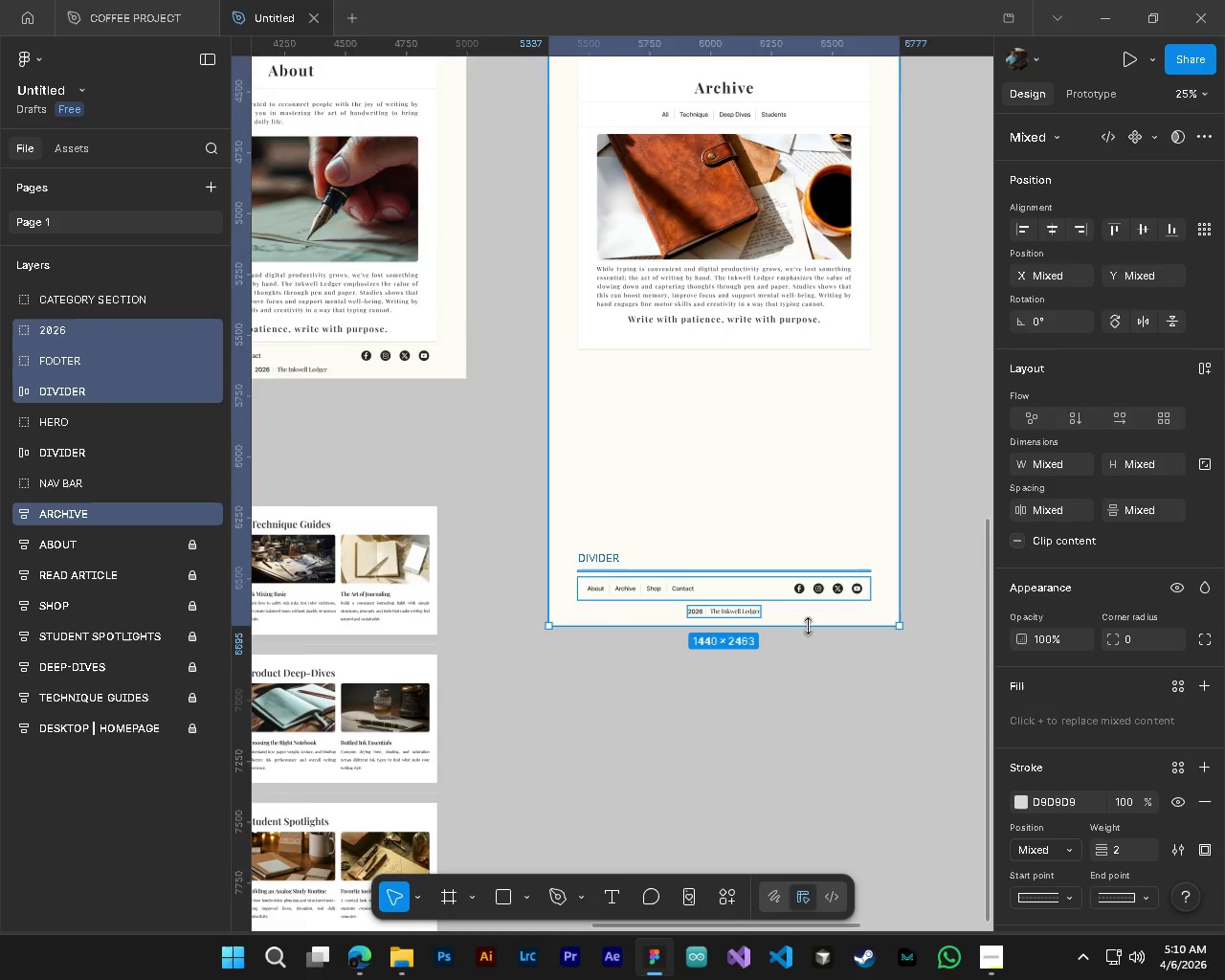 
key(Control+ControlLeft)
 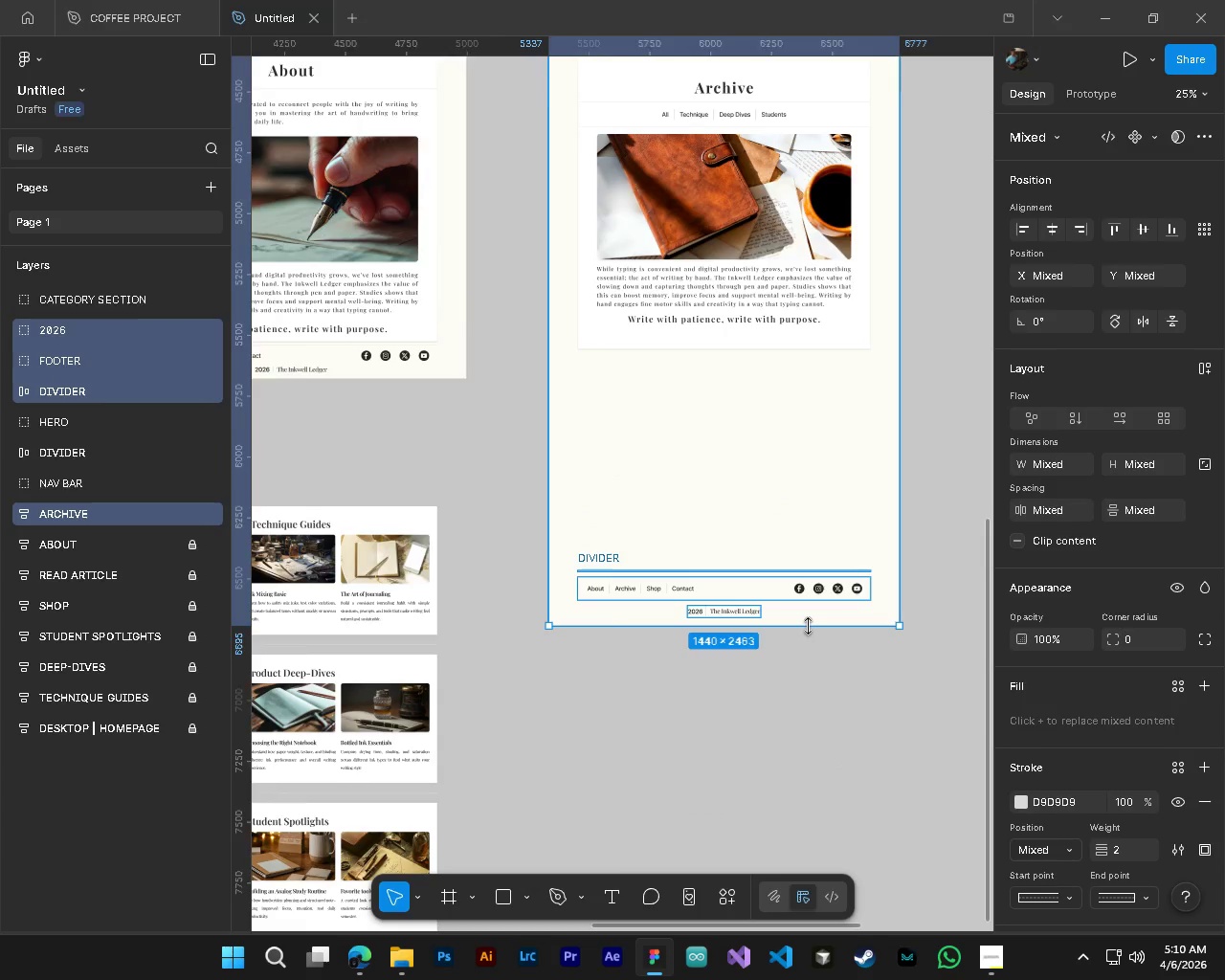 
key(Alt+Control+AltLeft)
 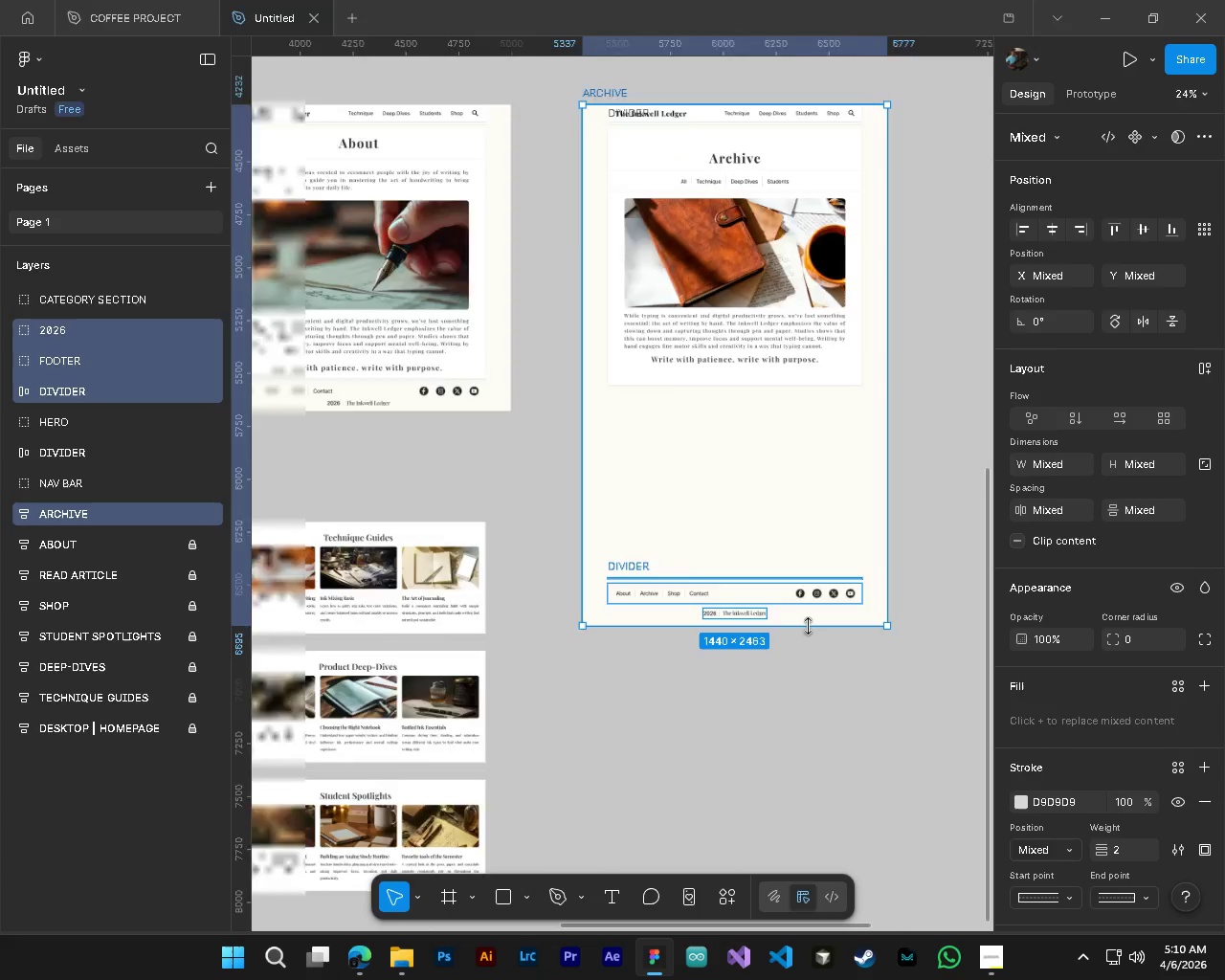 
scroll: coordinate [808, 626], scroll_direction: down, amount: 4.0
 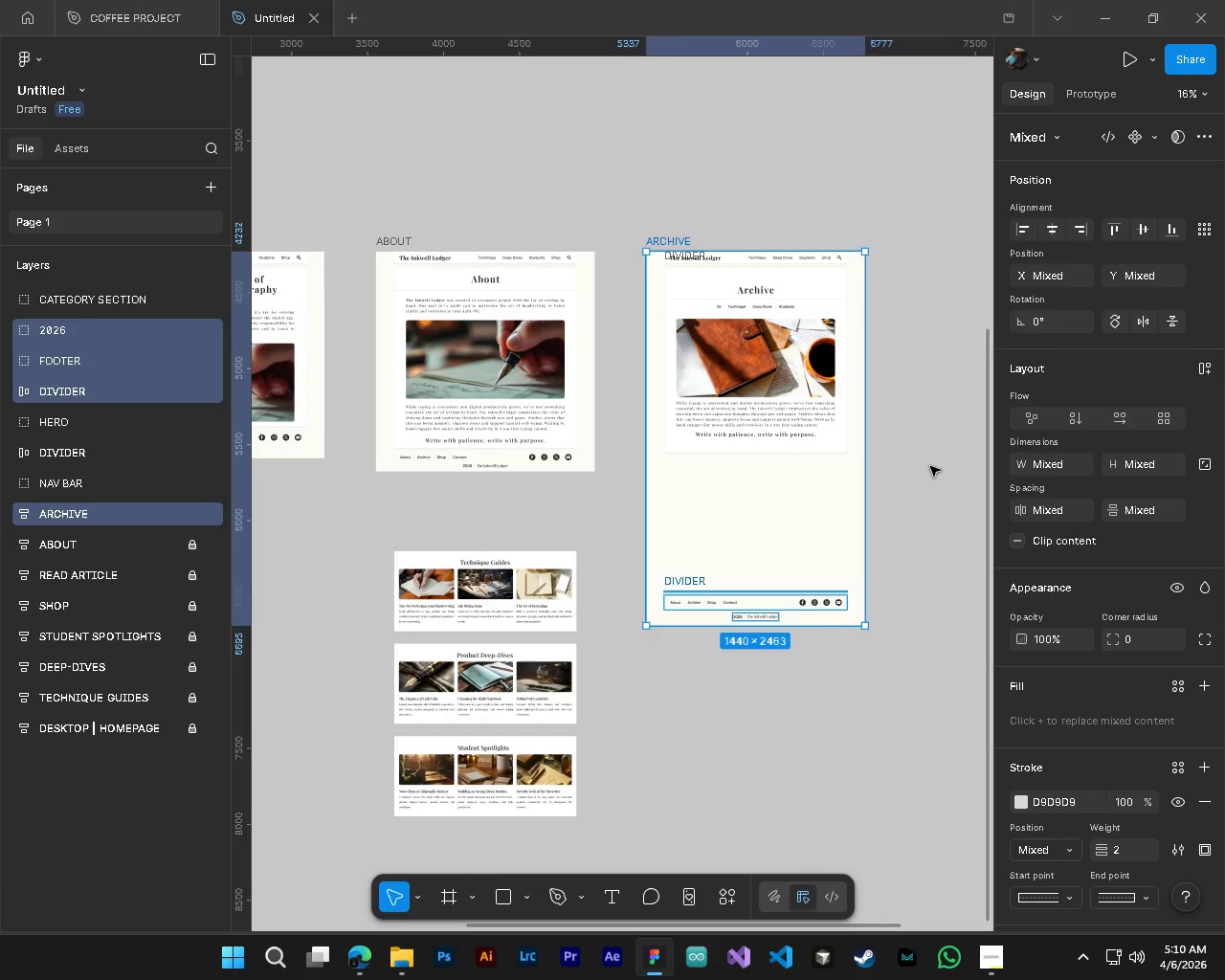 
hold_key(key=ShiftLeft, duration=0.33)
scroll: coordinate [907, 461], scroll_direction: down, amount: 1.0
 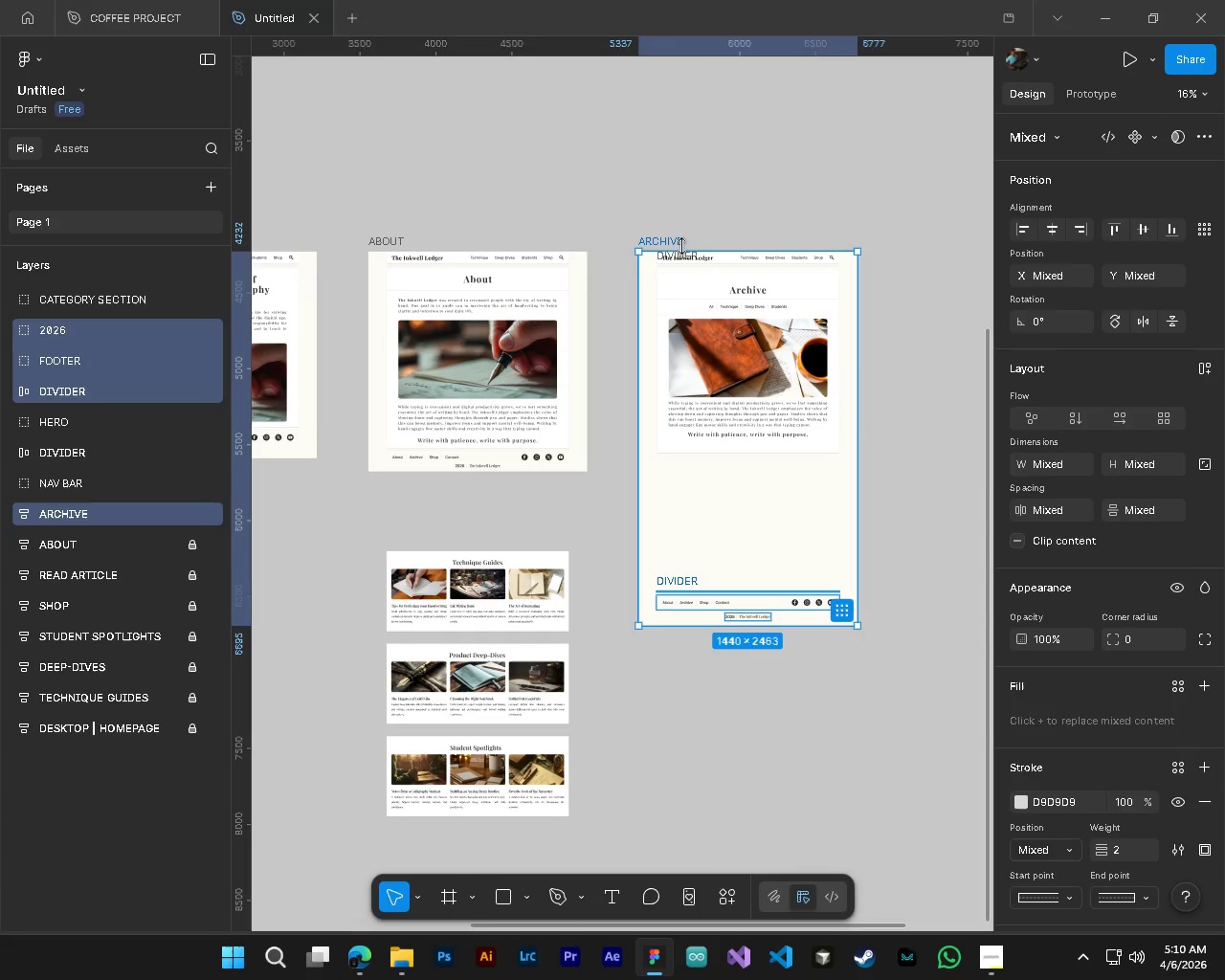 
double_click([678, 238])
 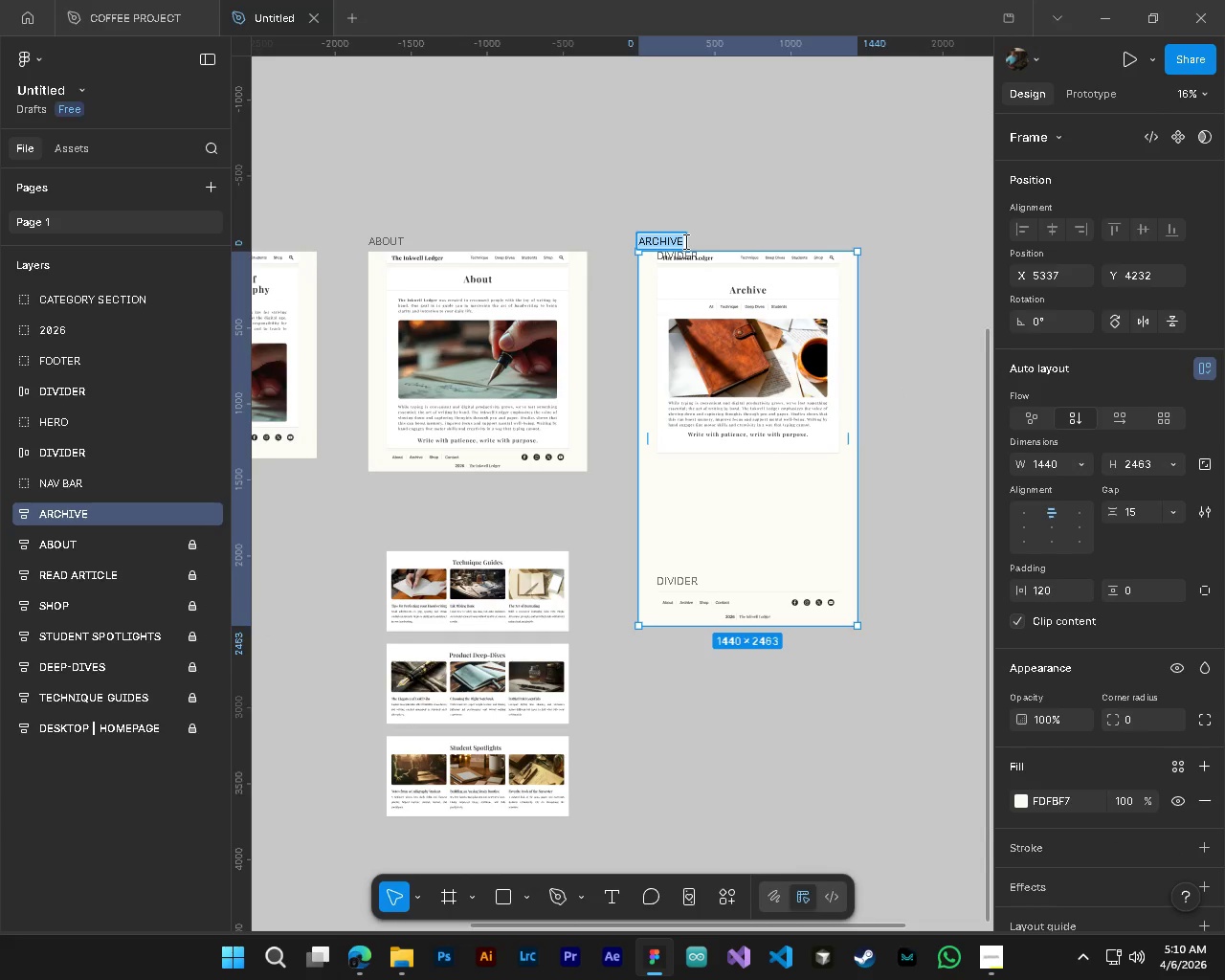 
key(ArrowRight)
 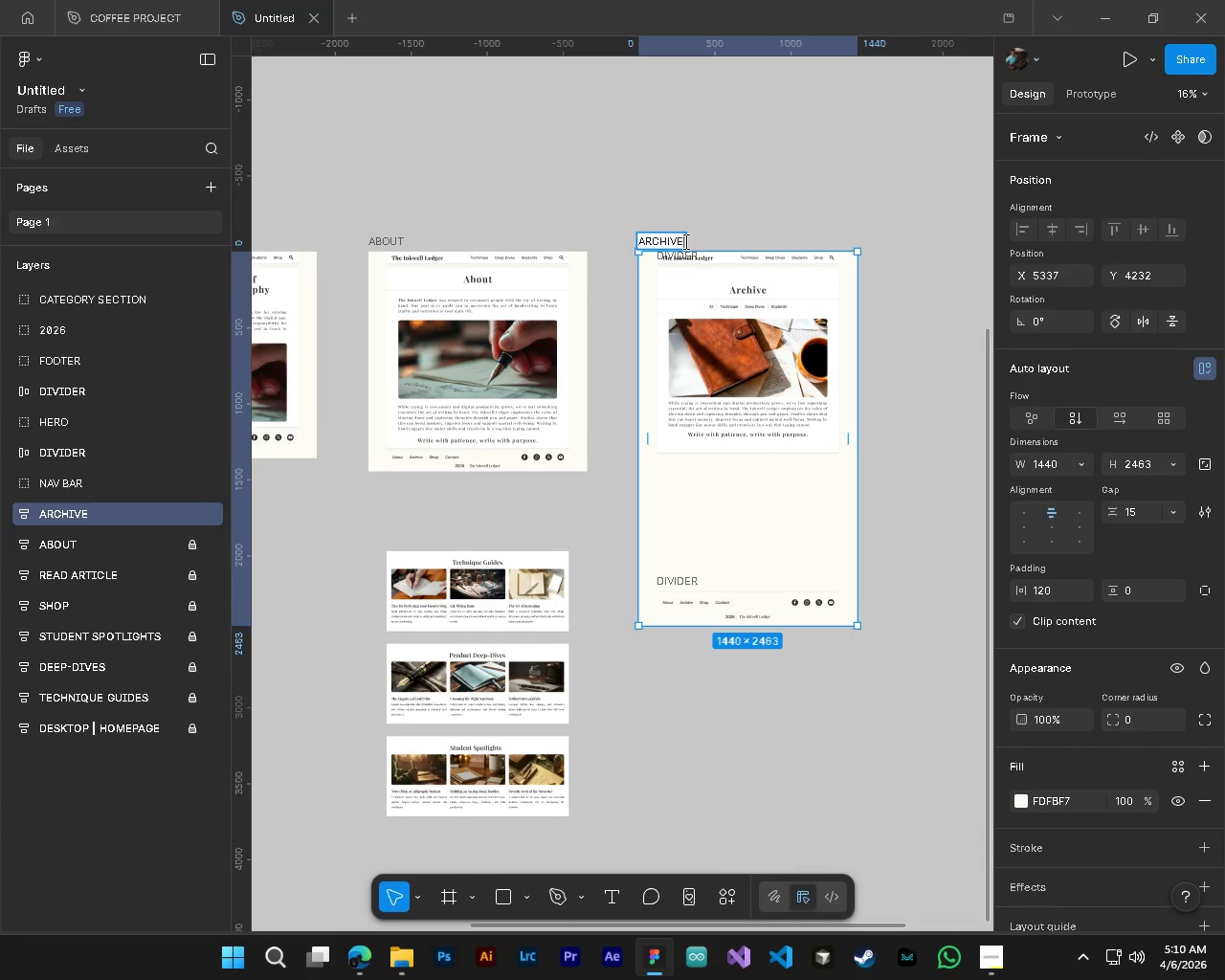 
type( \ ALL)
 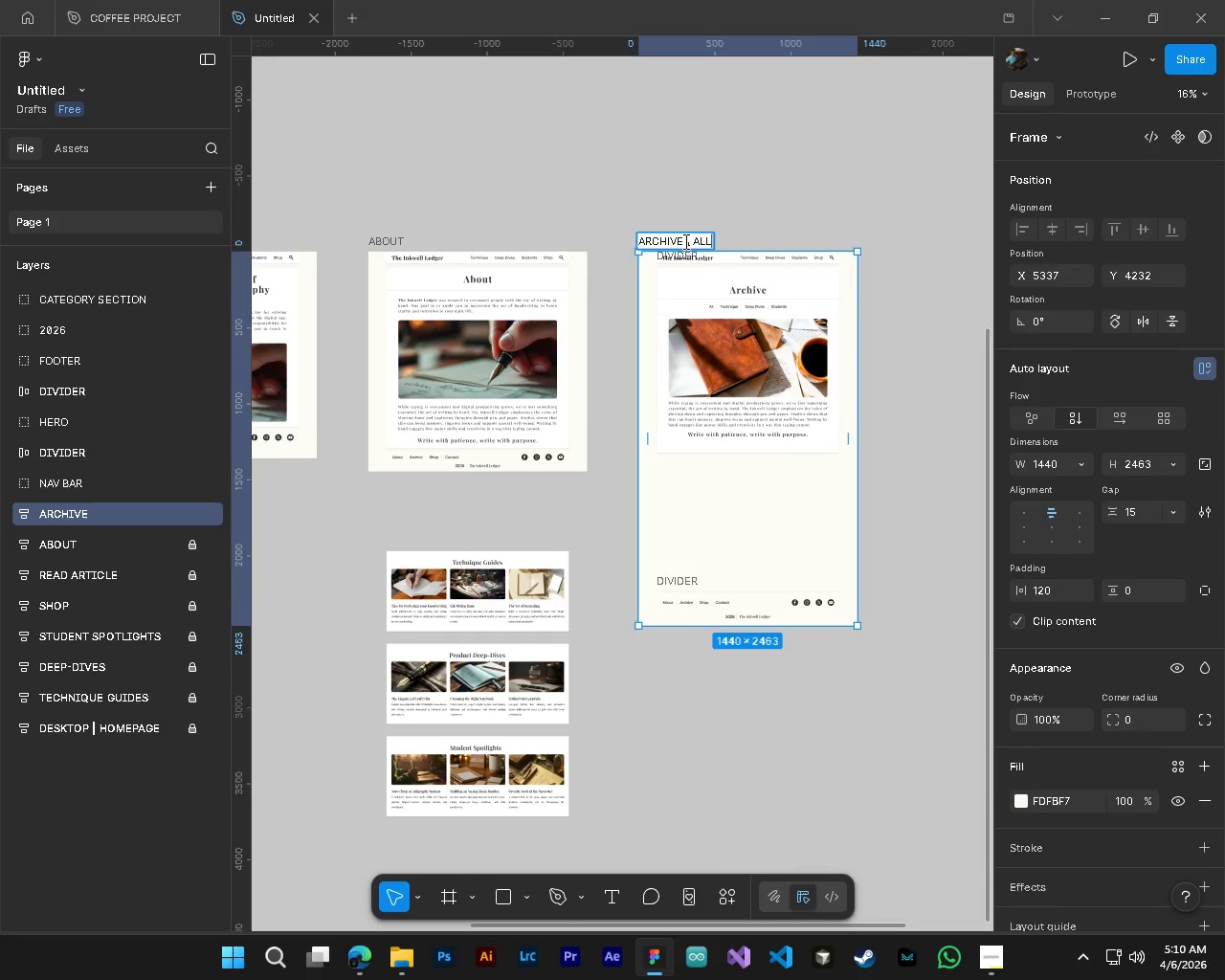 
key(Enter)
 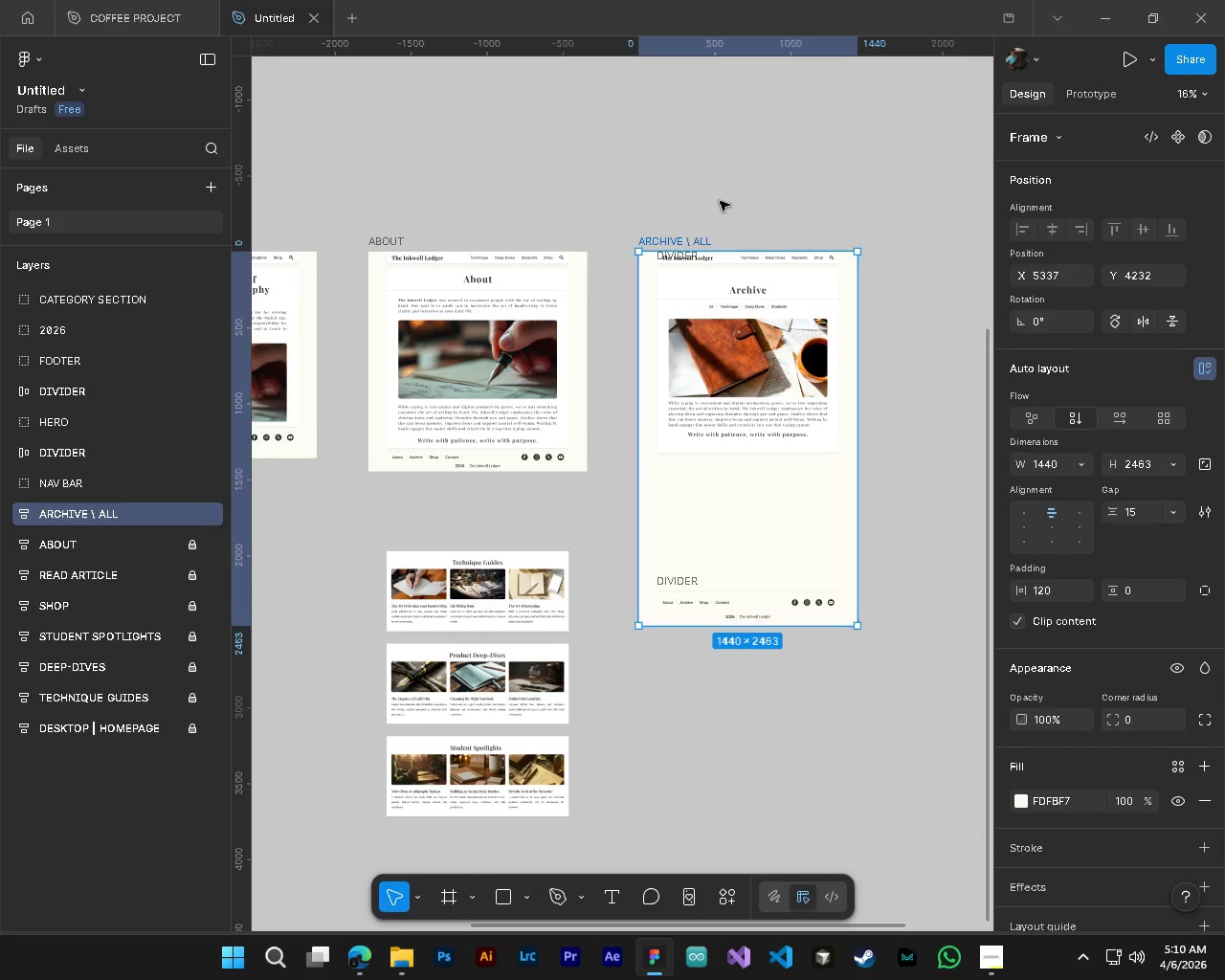 
hold_key(key=AltLeft, duration=1.5)
 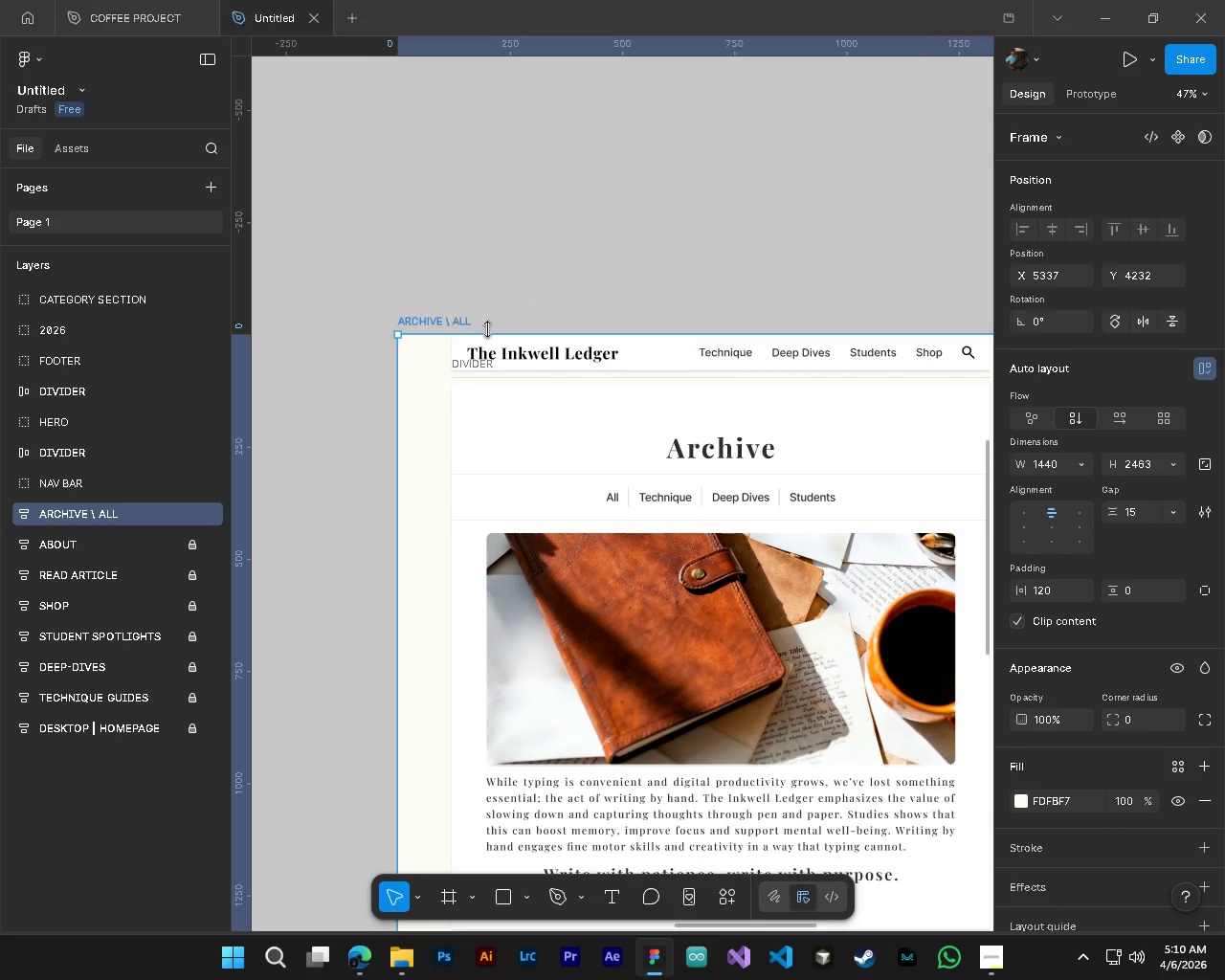 
hold_key(key=ControlLeft, duration=1.5)
 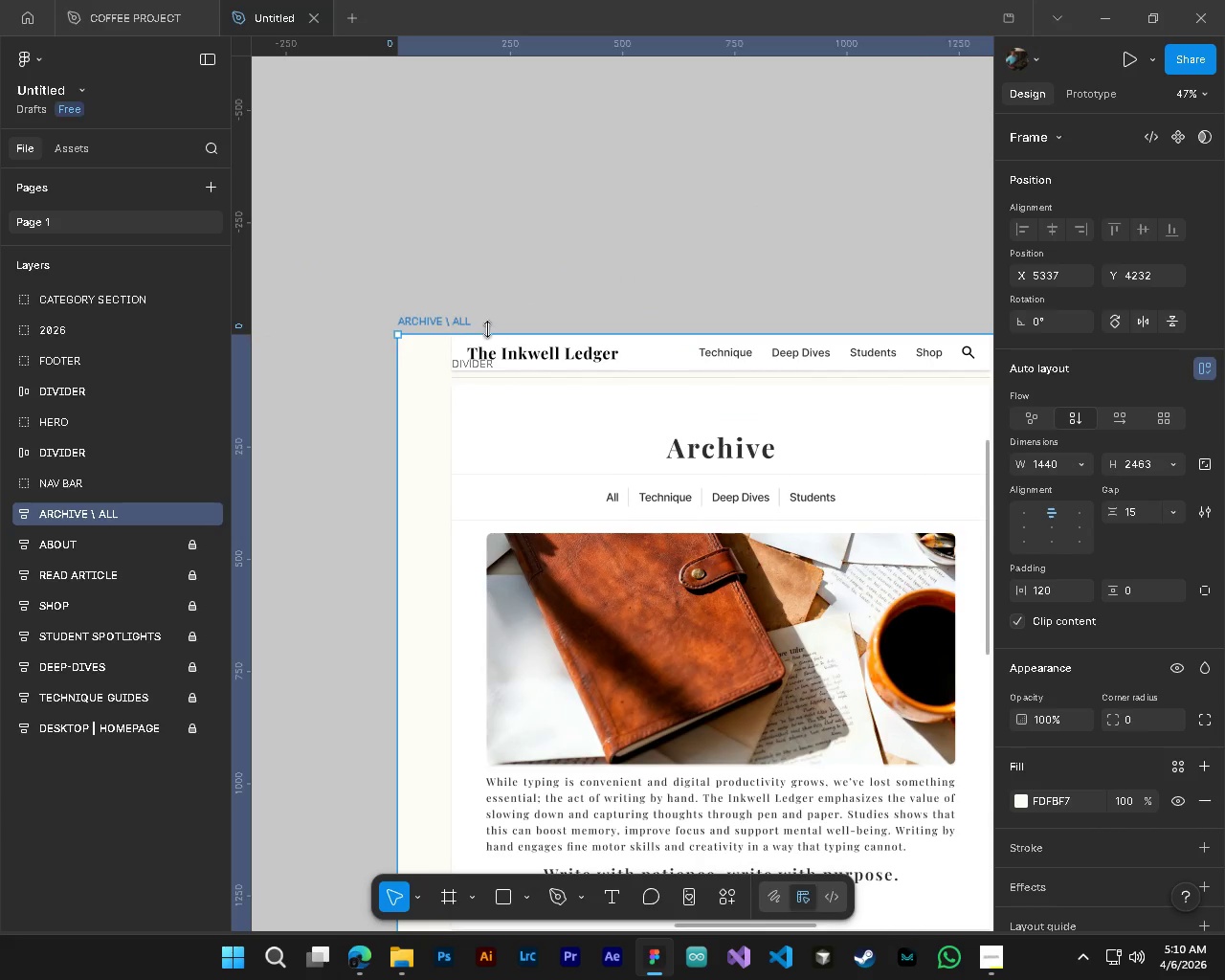 
hold_key(key=ControlLeft, duration=0.31)
 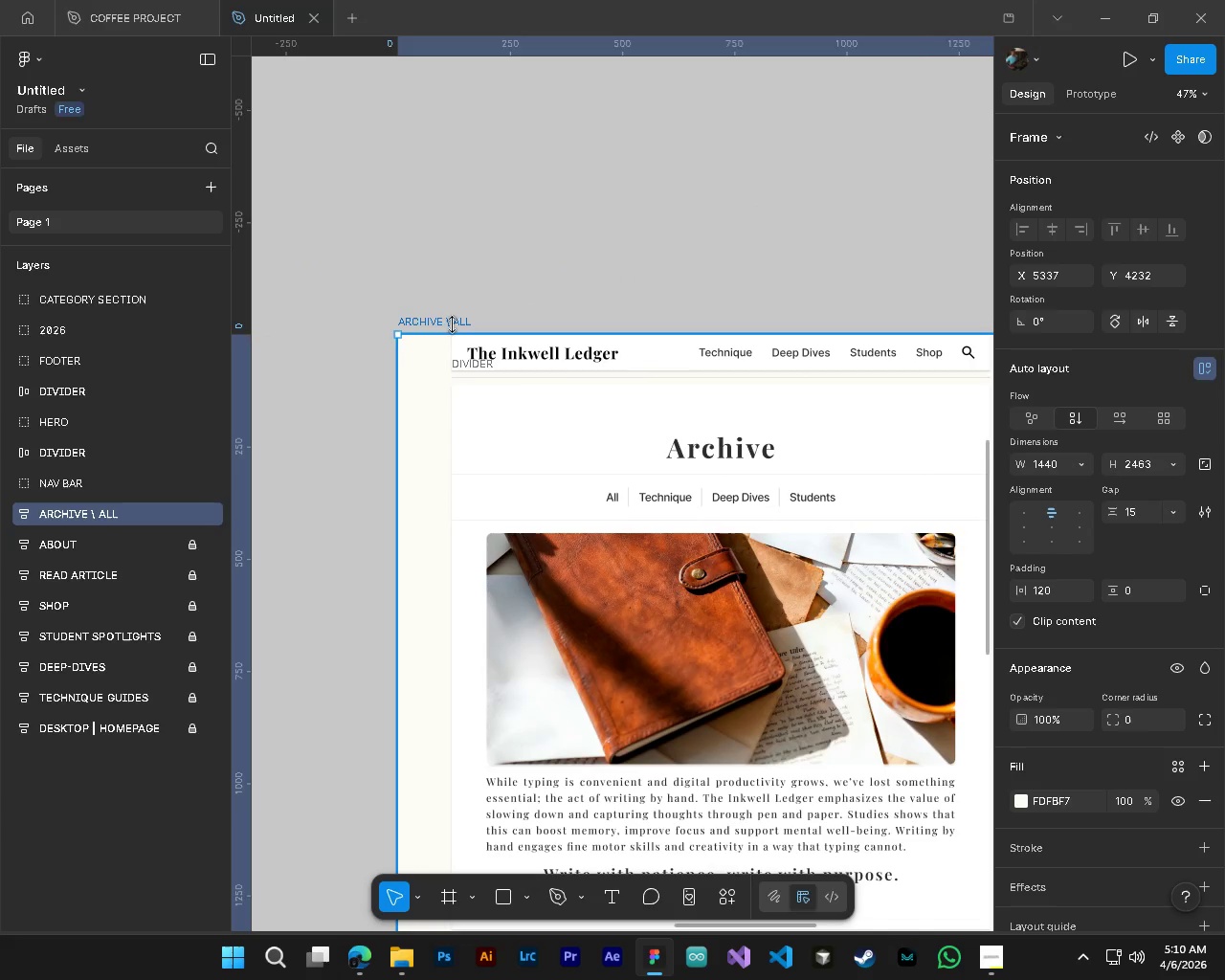 
key(Alt+Control+AltLeft)
 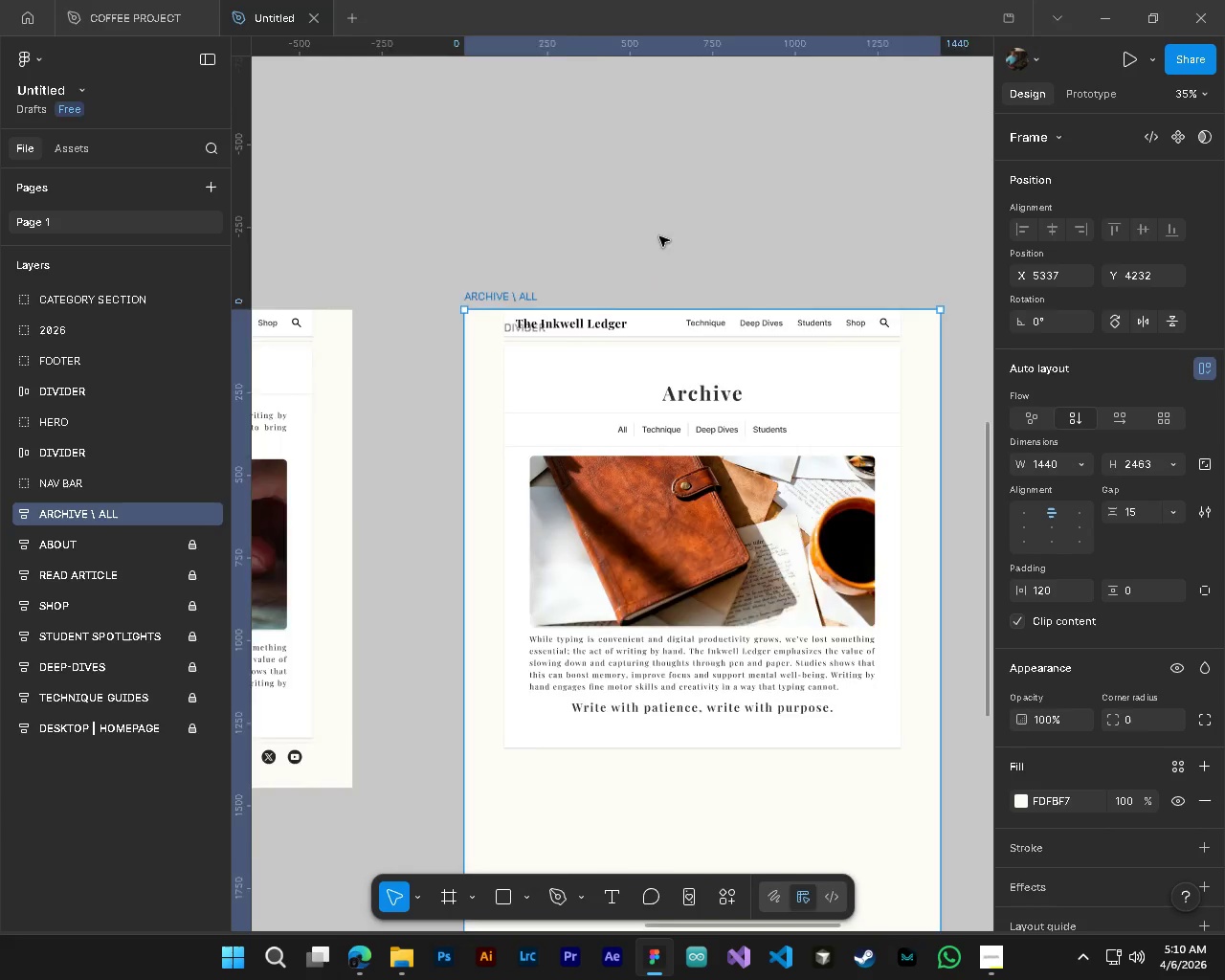 
key(Alt+Control+AltLeft)
 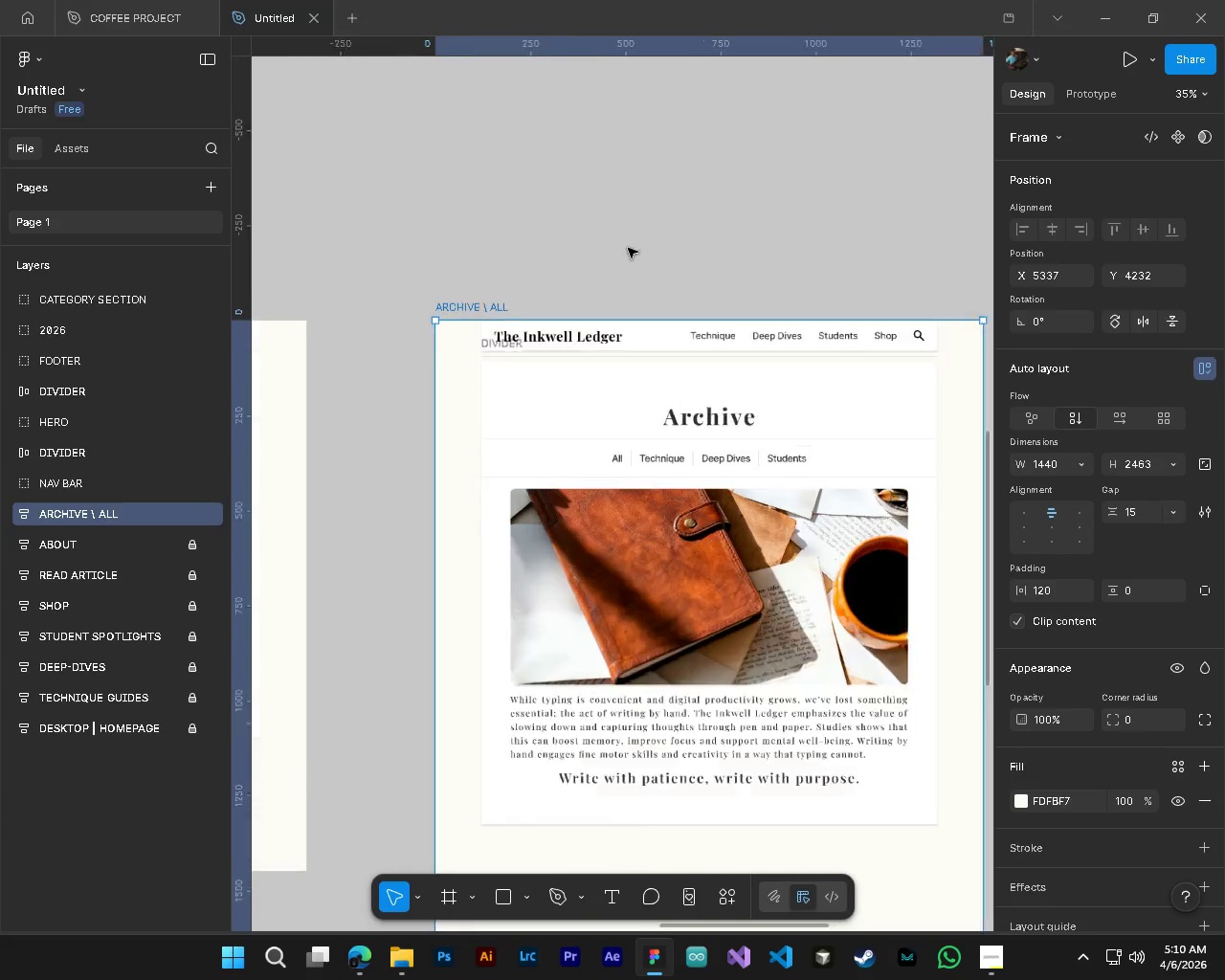 
key(Alt+Control+AltLeft)
 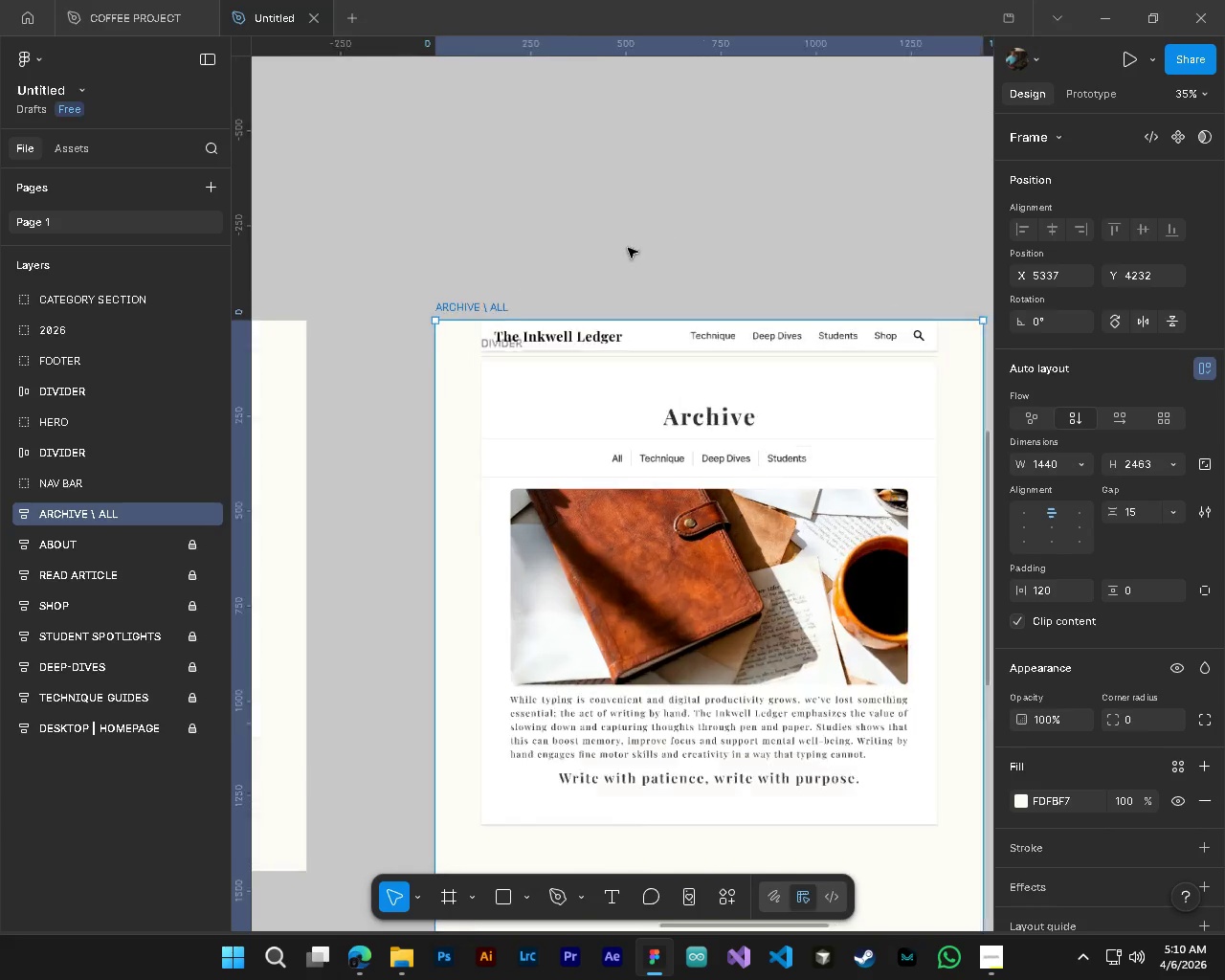 
key(Alt+Control+AltLeft)
 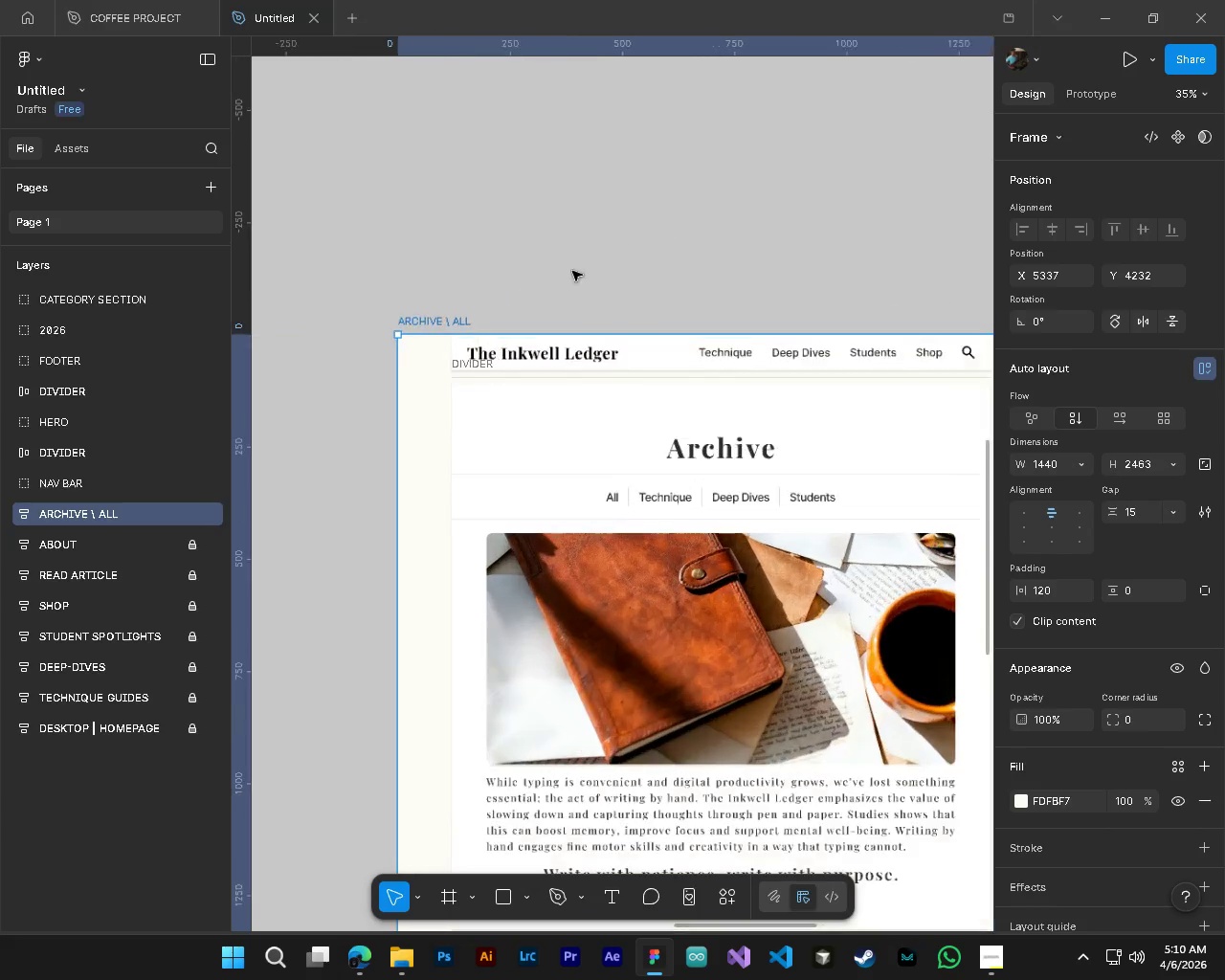 
key(Alt+Control+AltLeft)
 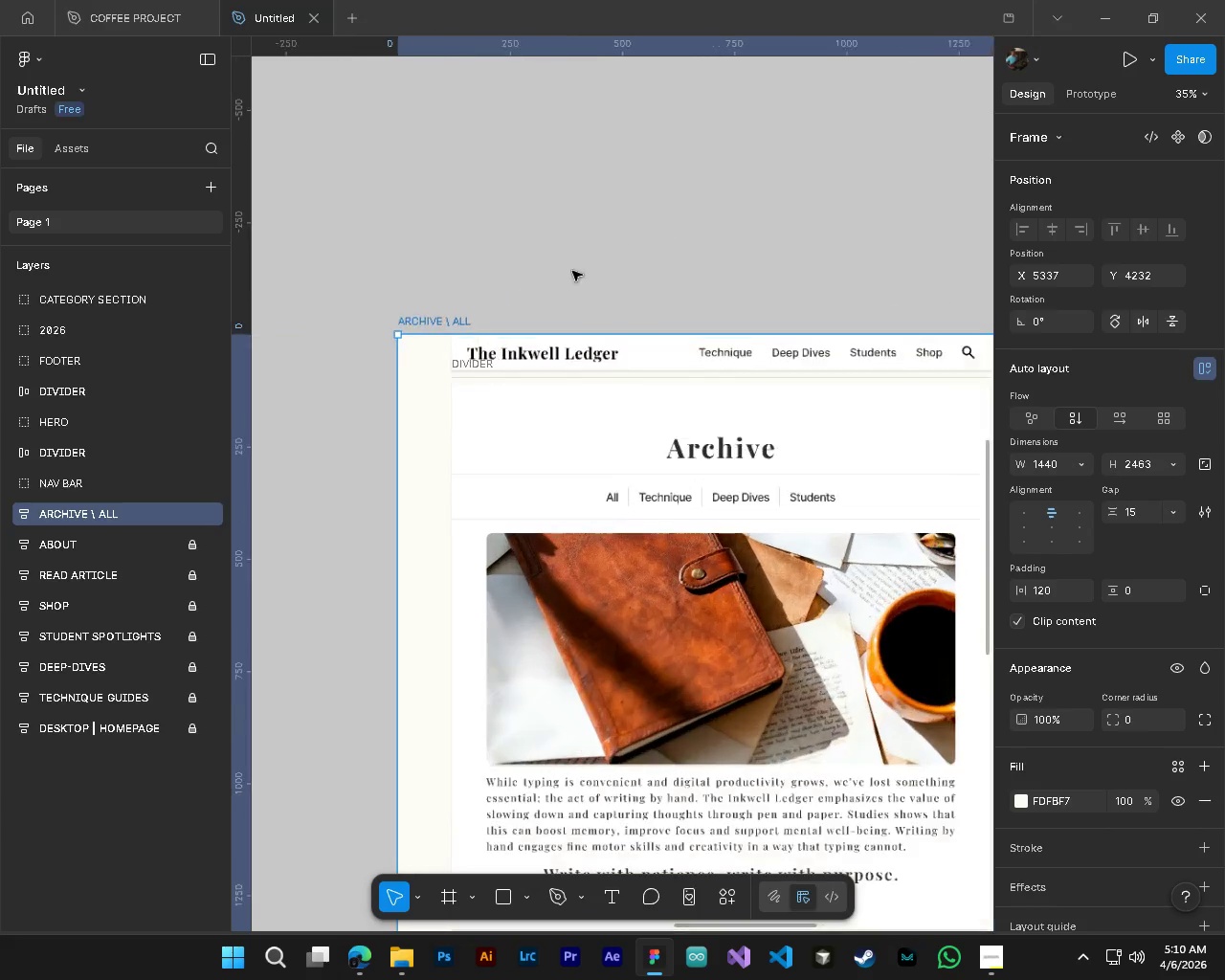 
key(Alt+Control+AltLeft)
 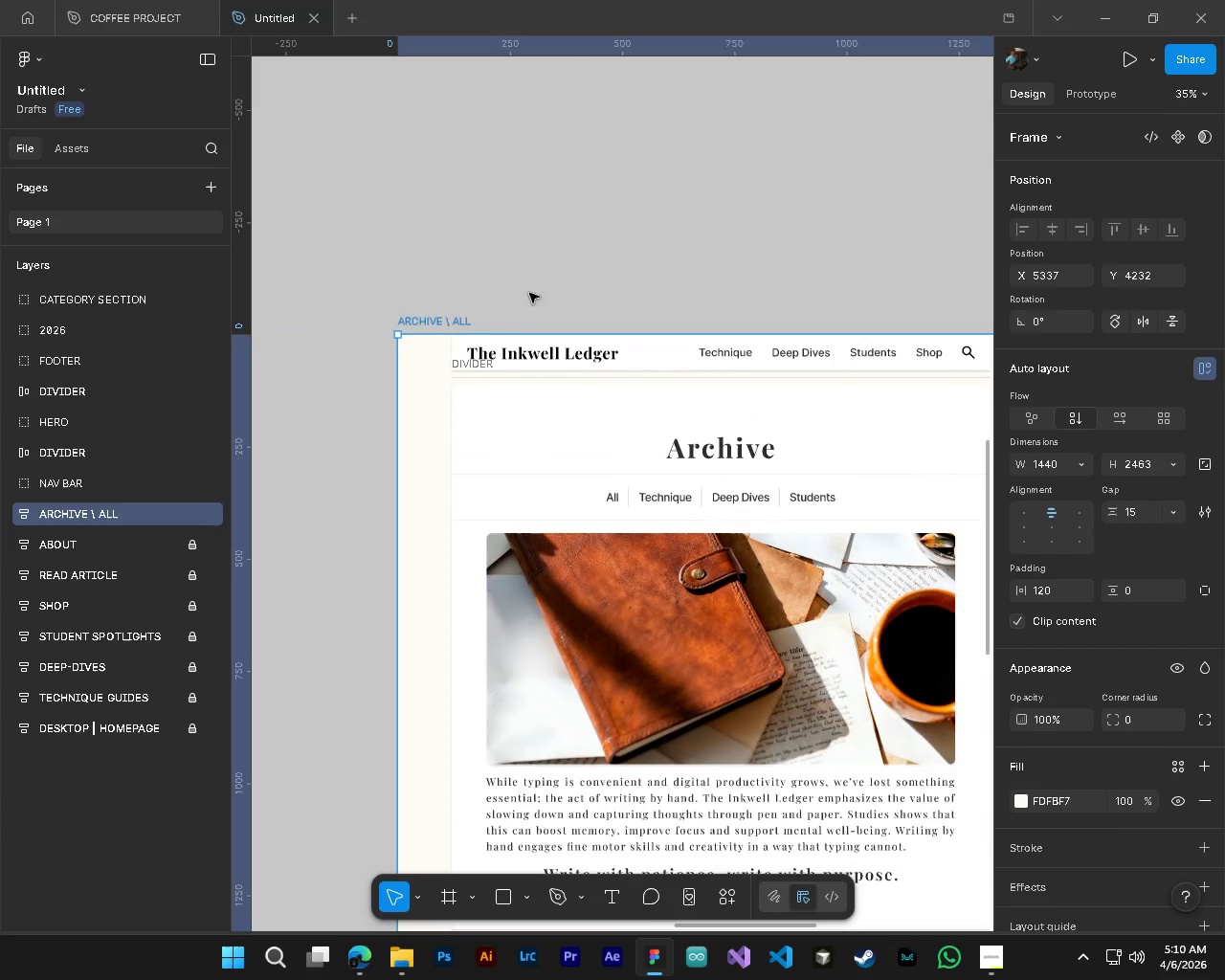 
key(Alt+Control+AltLeft)
 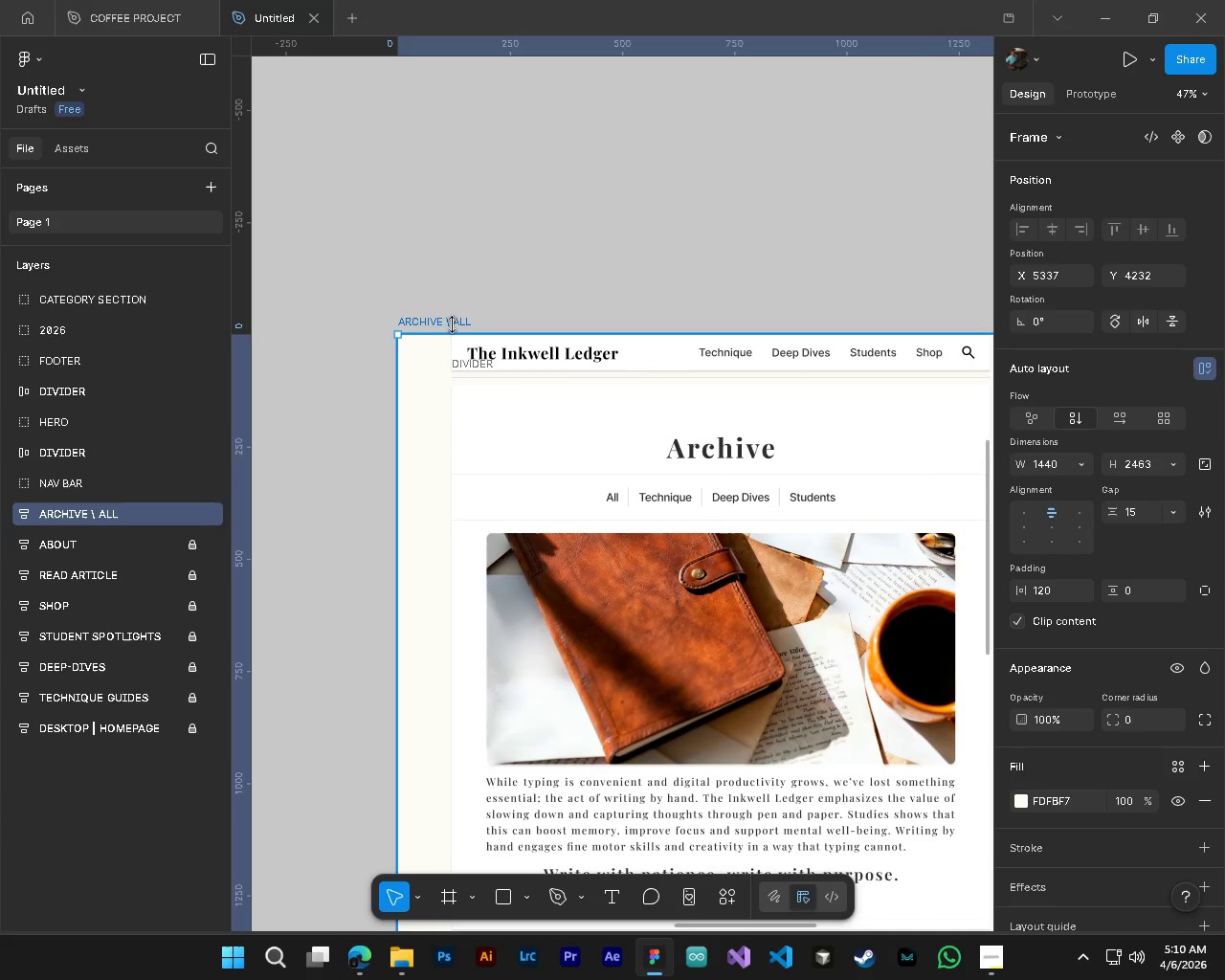 
scroll: coordinate [644, 242], scroll_direction: up, amount: 10.0
 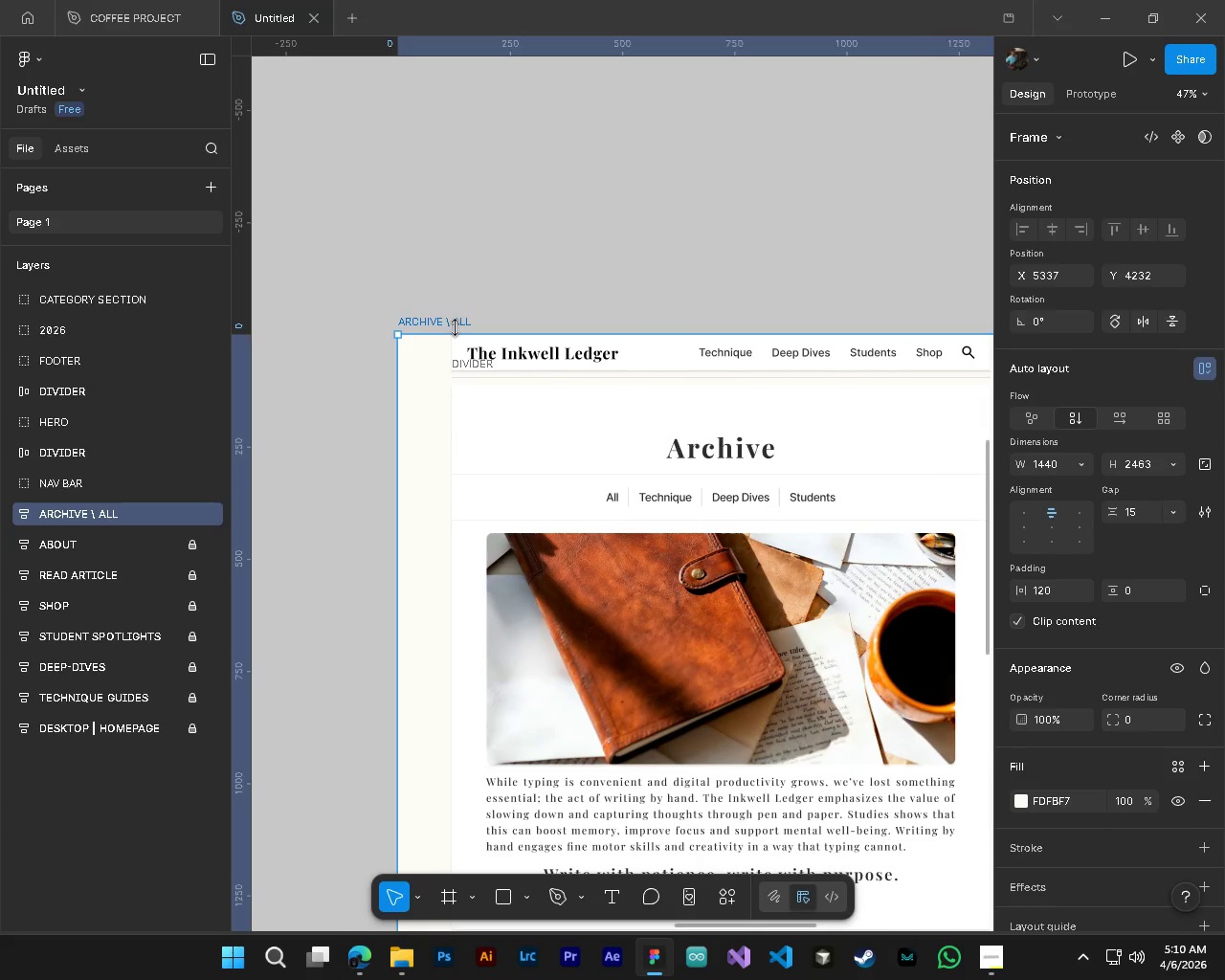 
left_click([452, 324])
 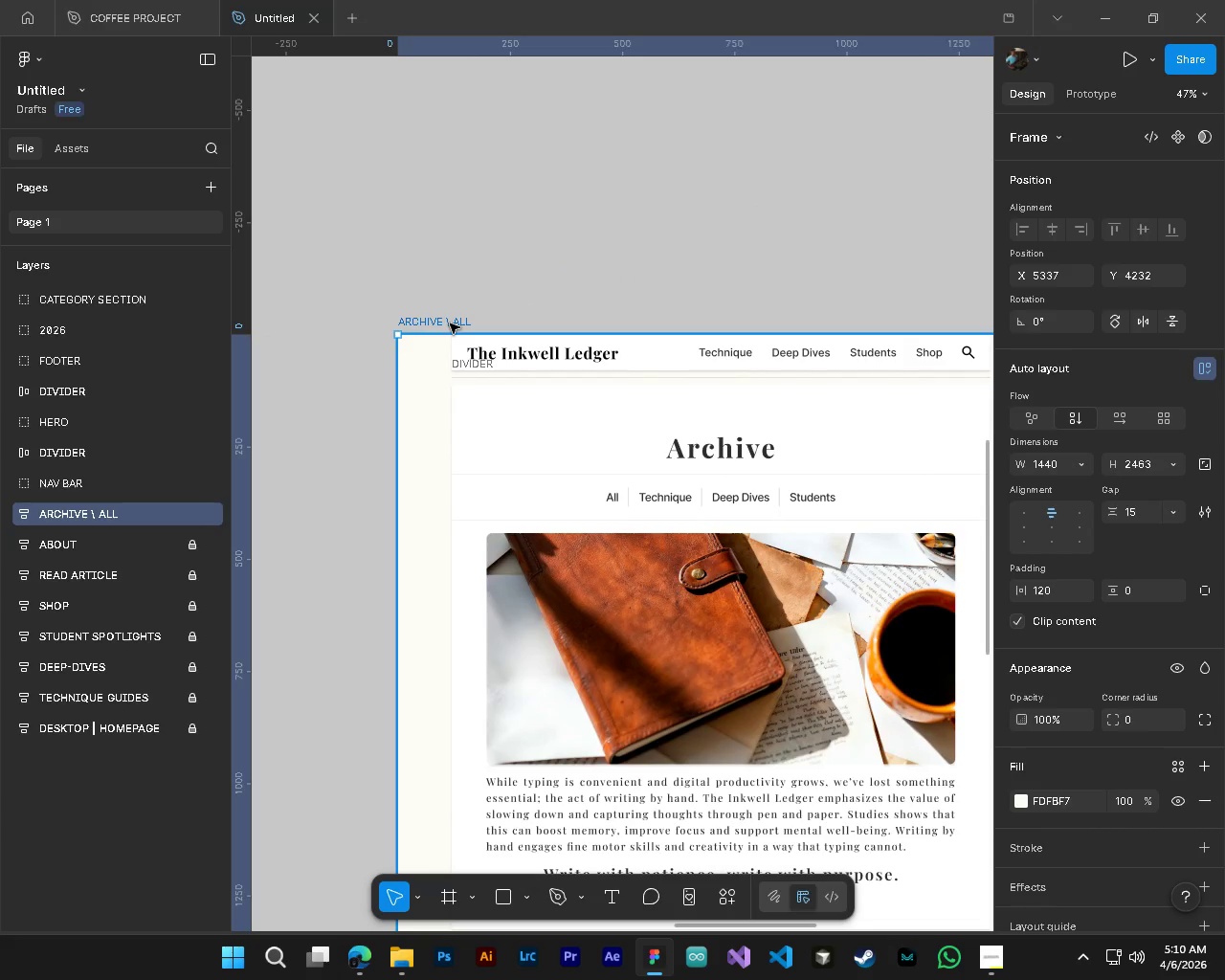 
double_click([450, 323])
 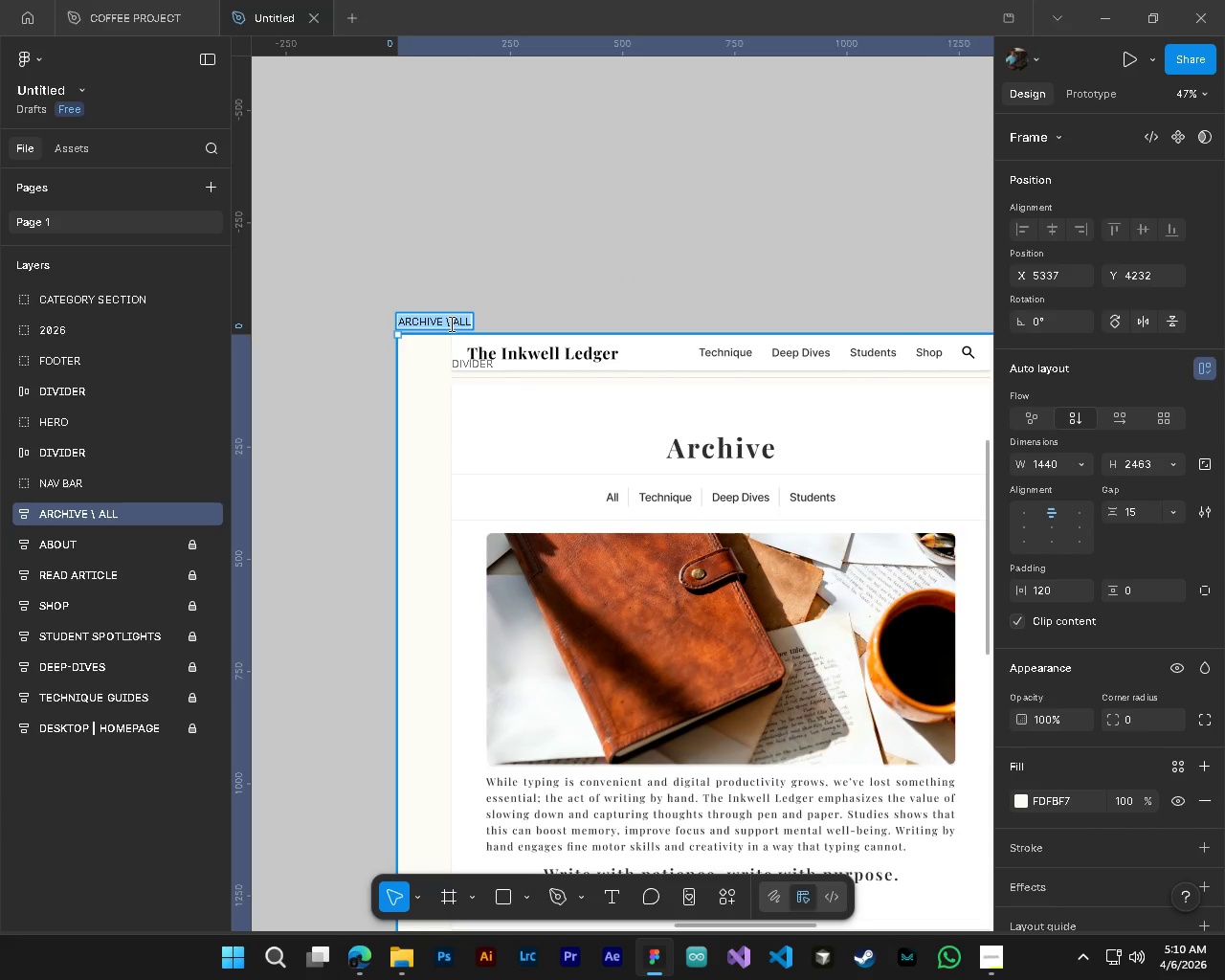 
triple_click([450, 323])
 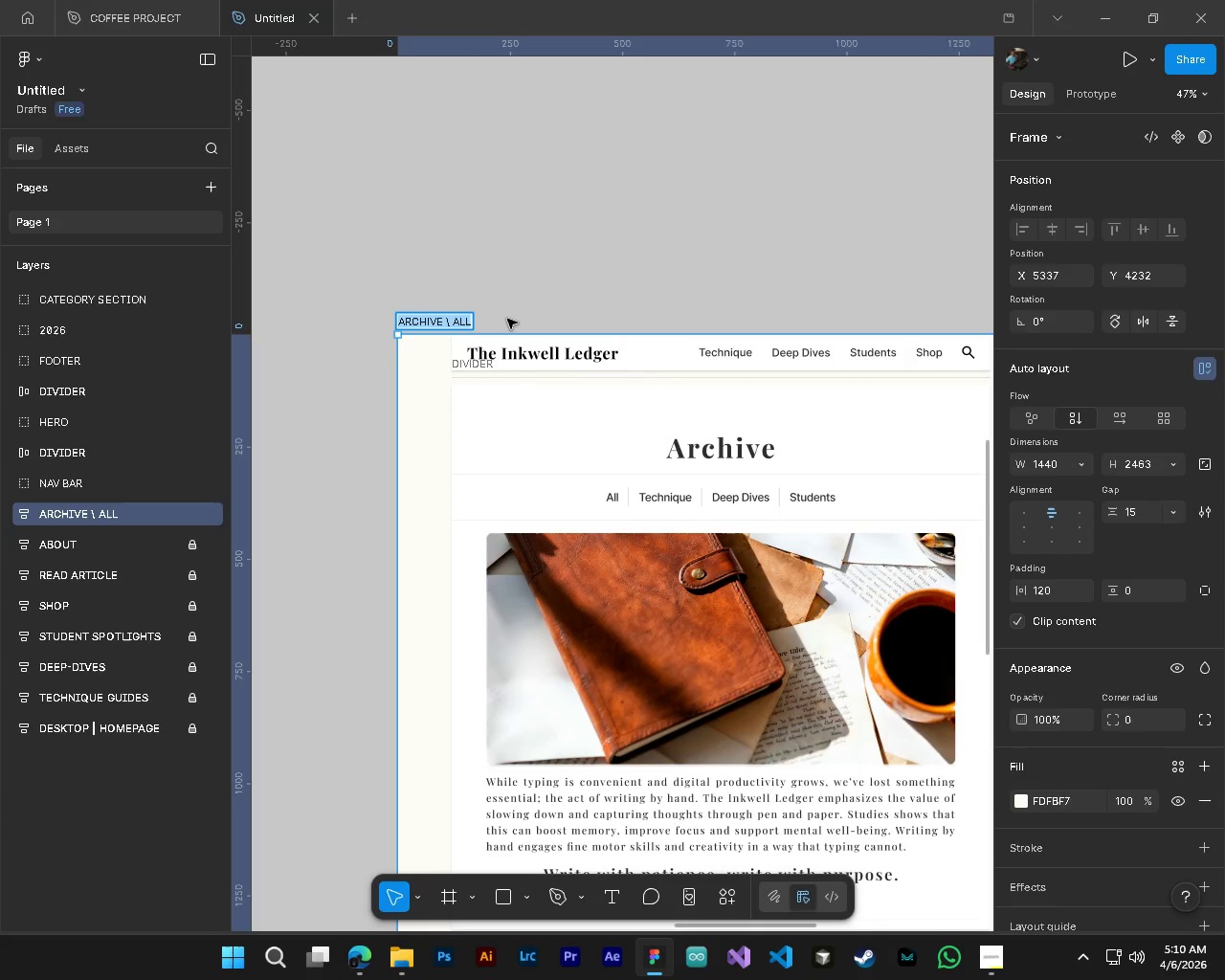 
key(ArrowRight)
 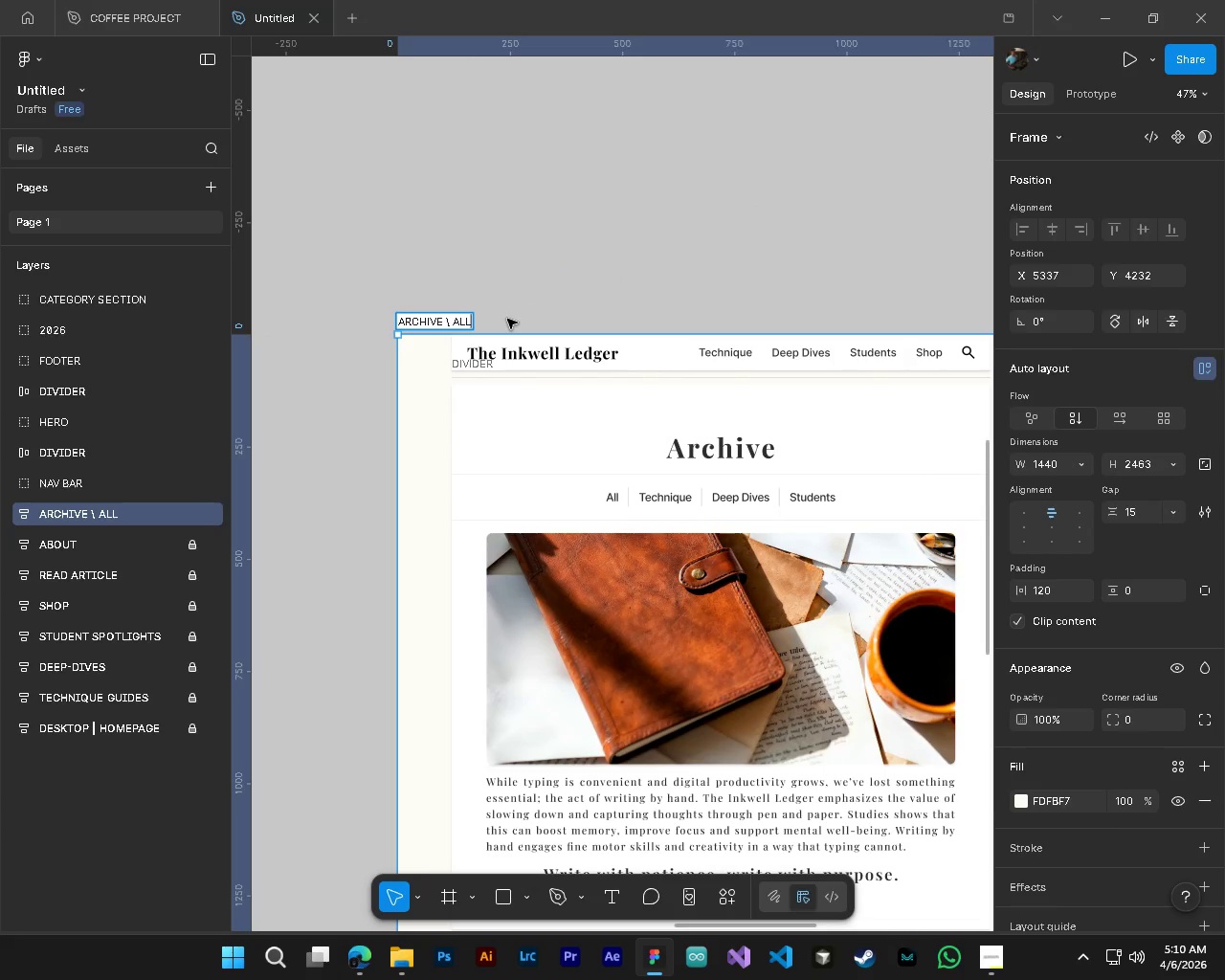 
key(ArrowLeft)
 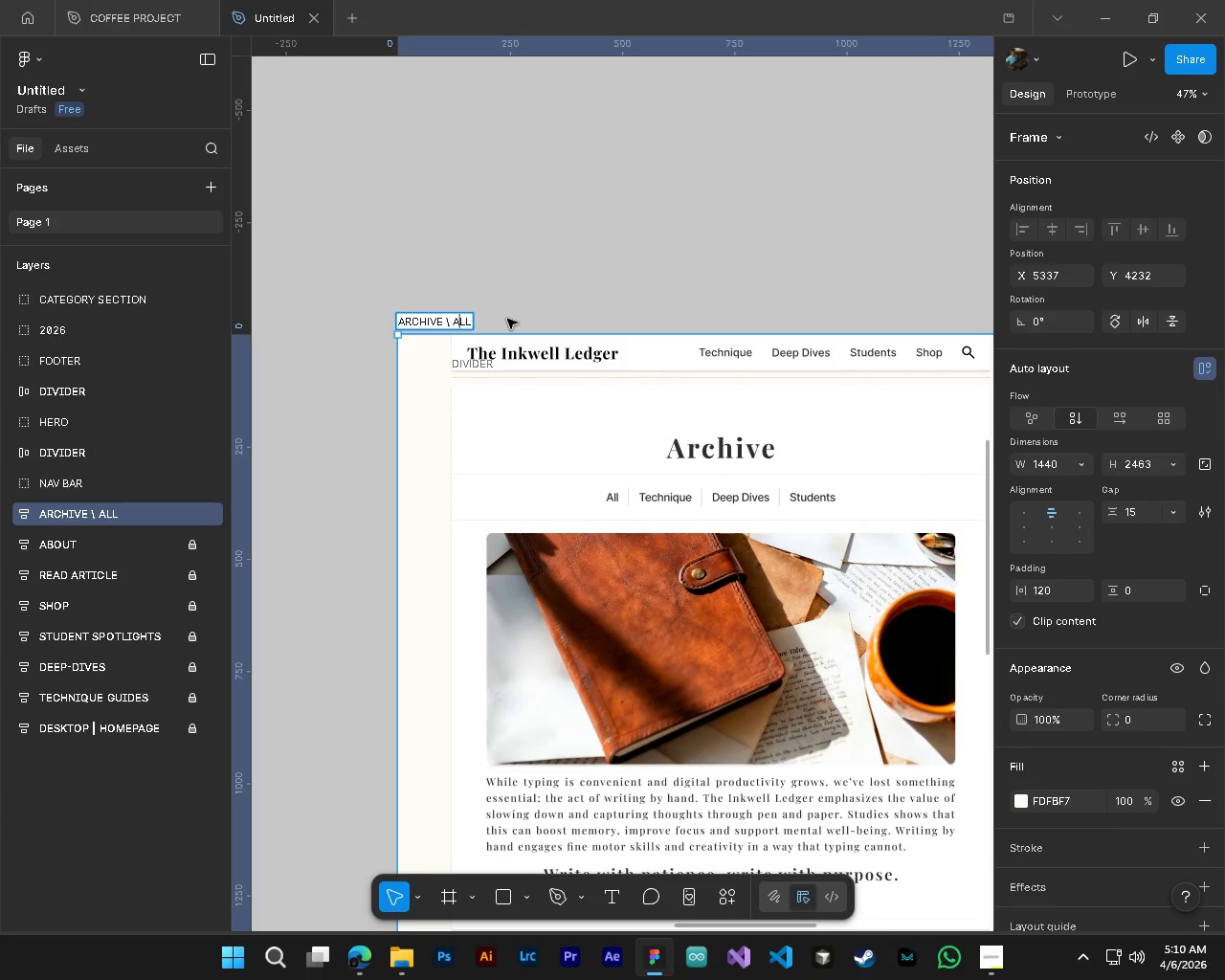 
key(ArrowLeft)
 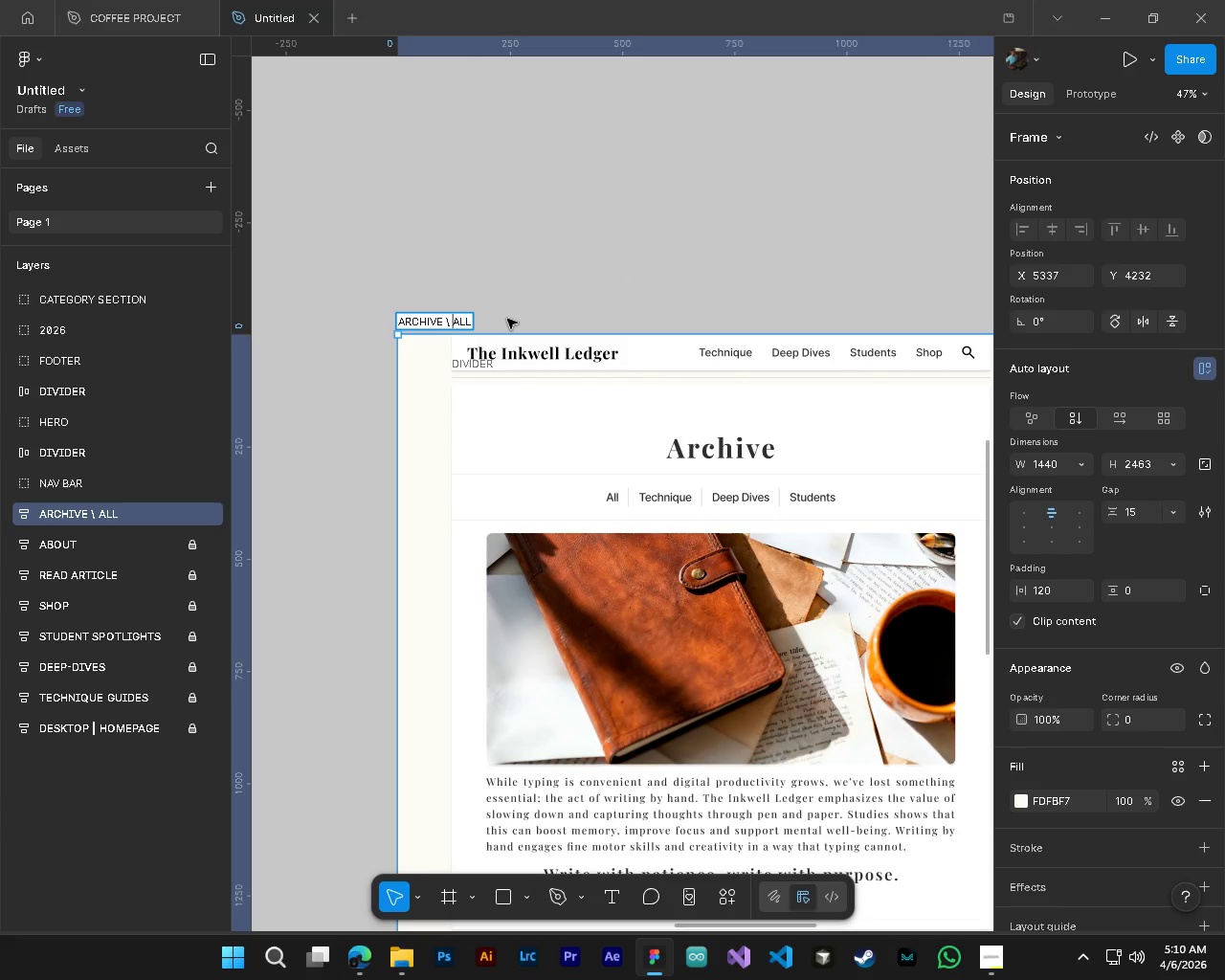 
key(ArrowLeft)
 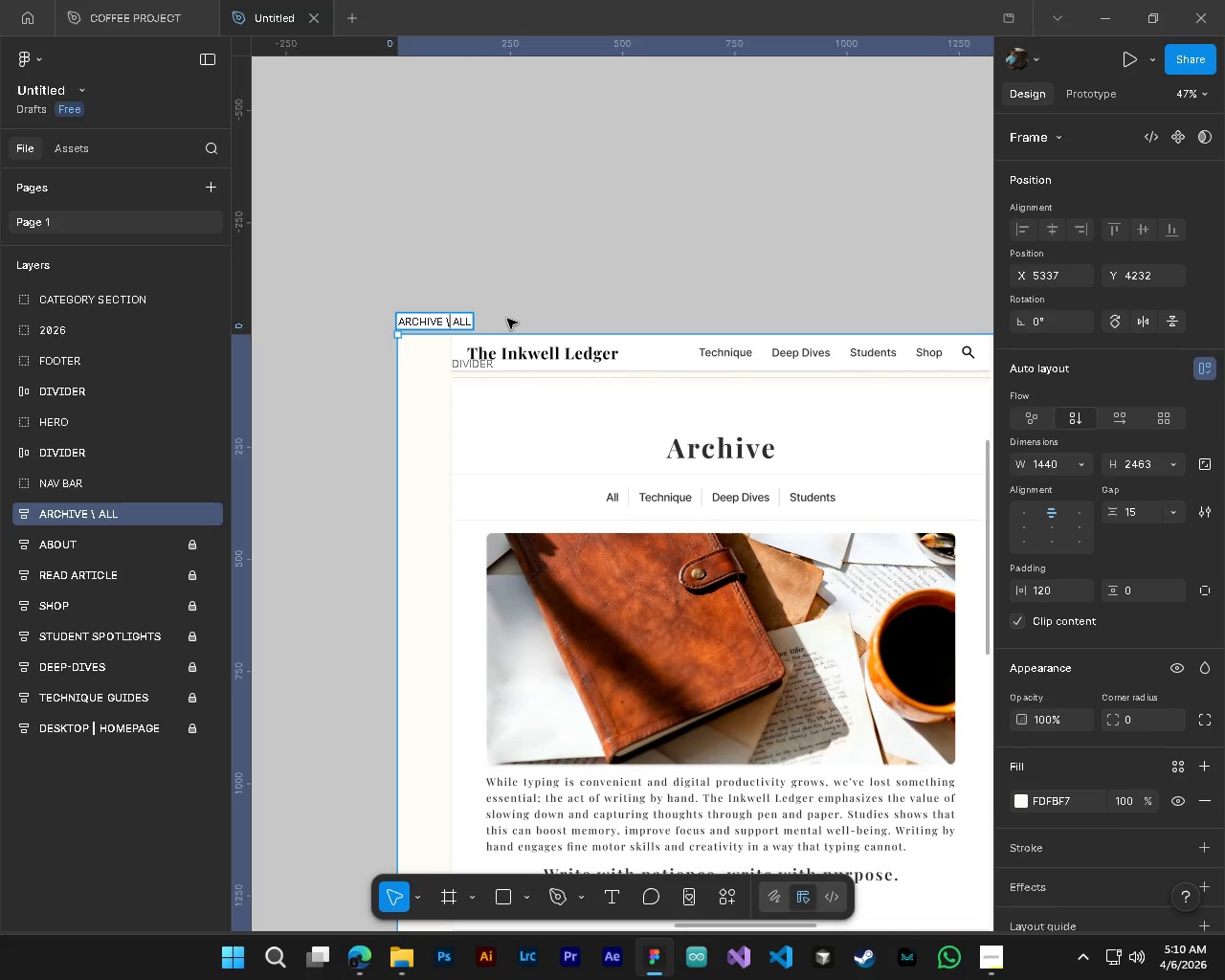 
key(ArrowLeft)
 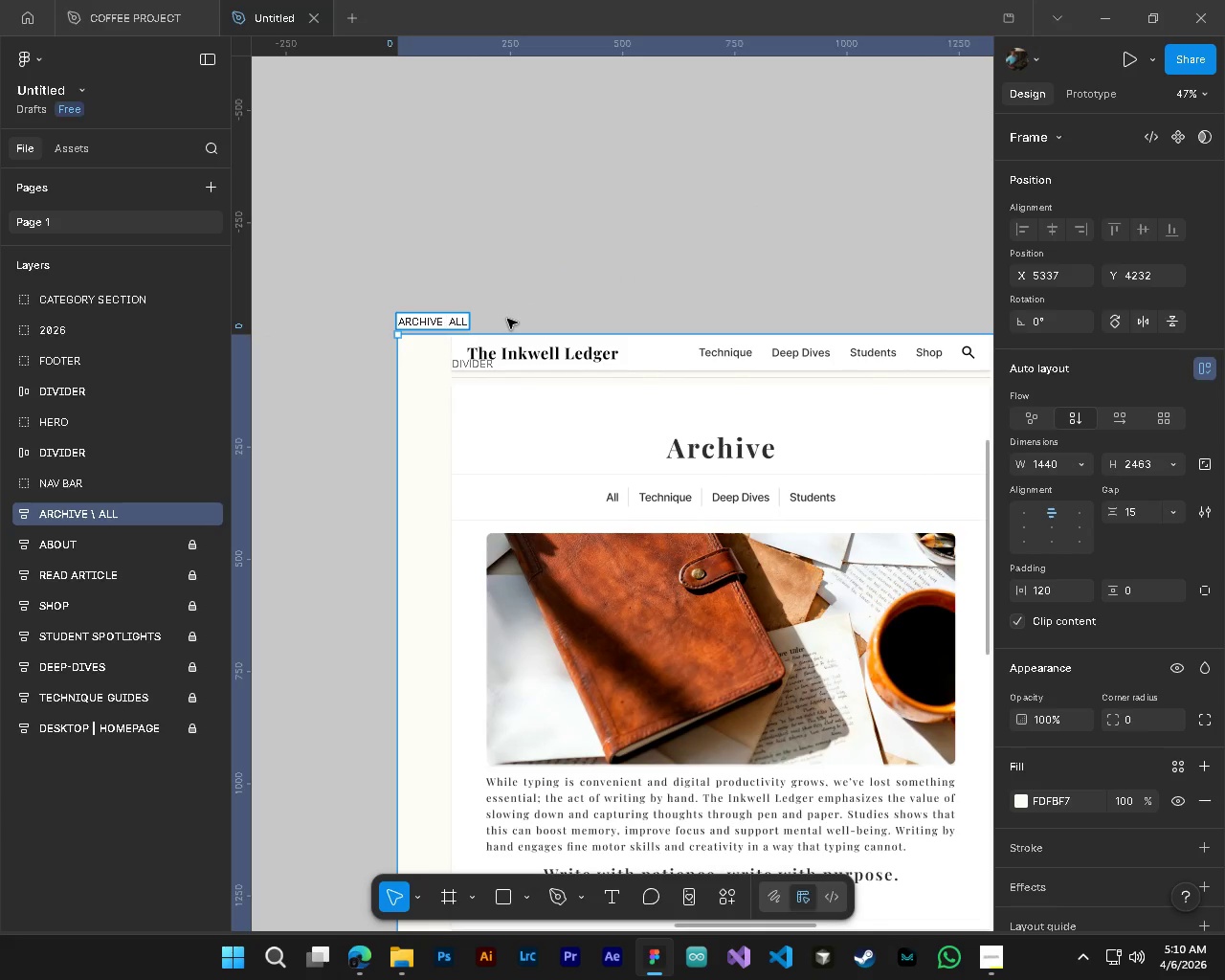 
key(Backspace)
 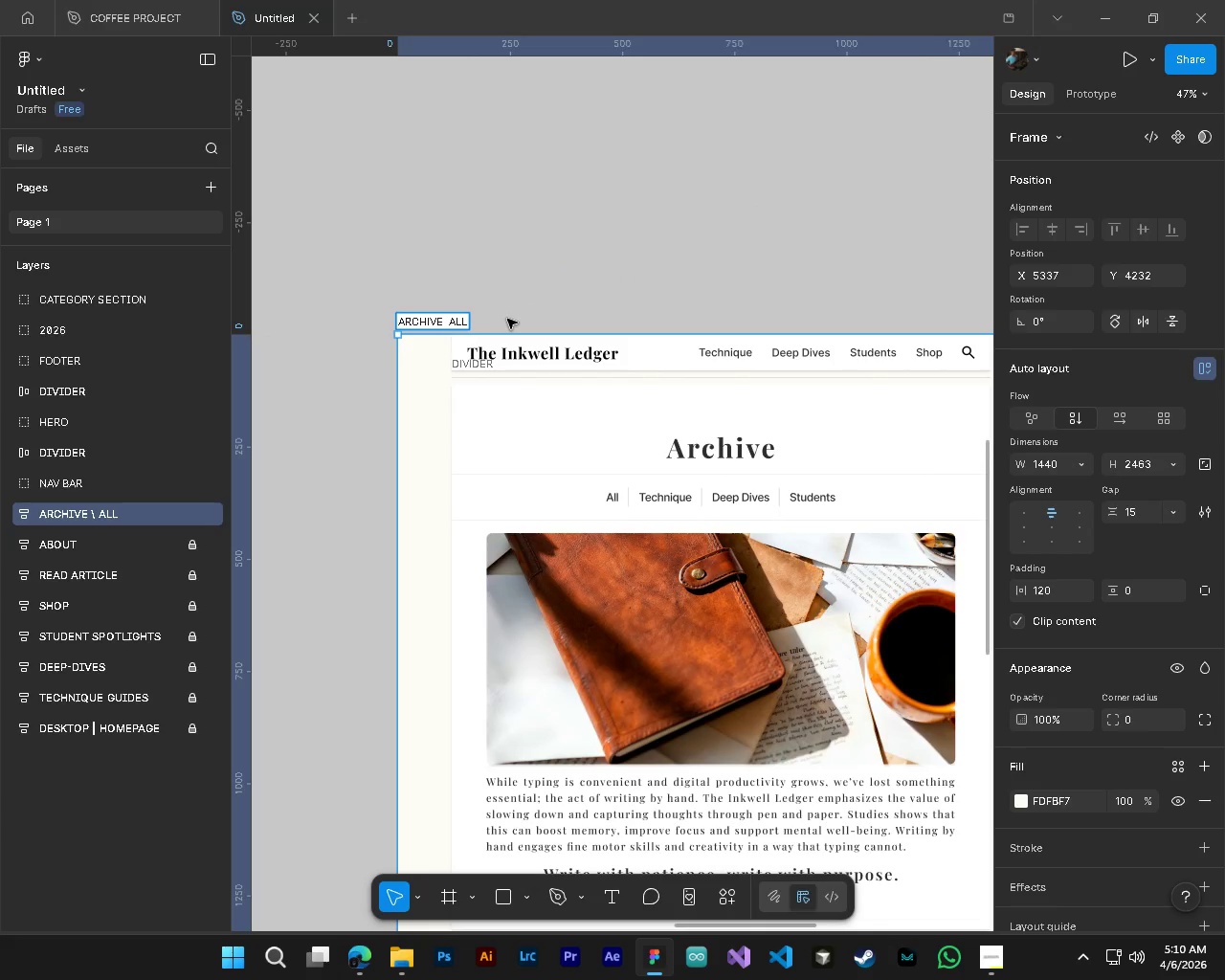 
key(Shift+Backslash)
 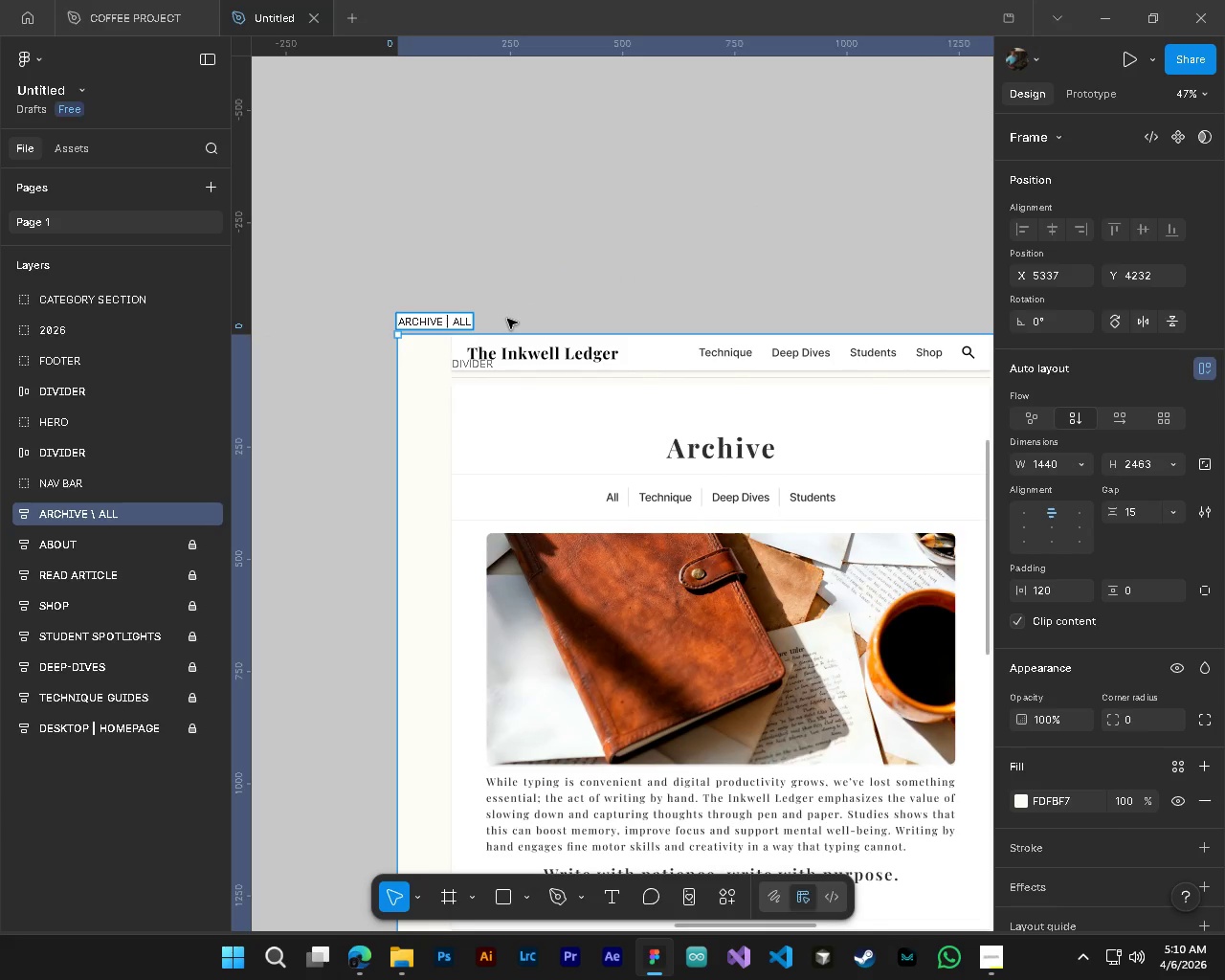 
left_click([507, 319])
 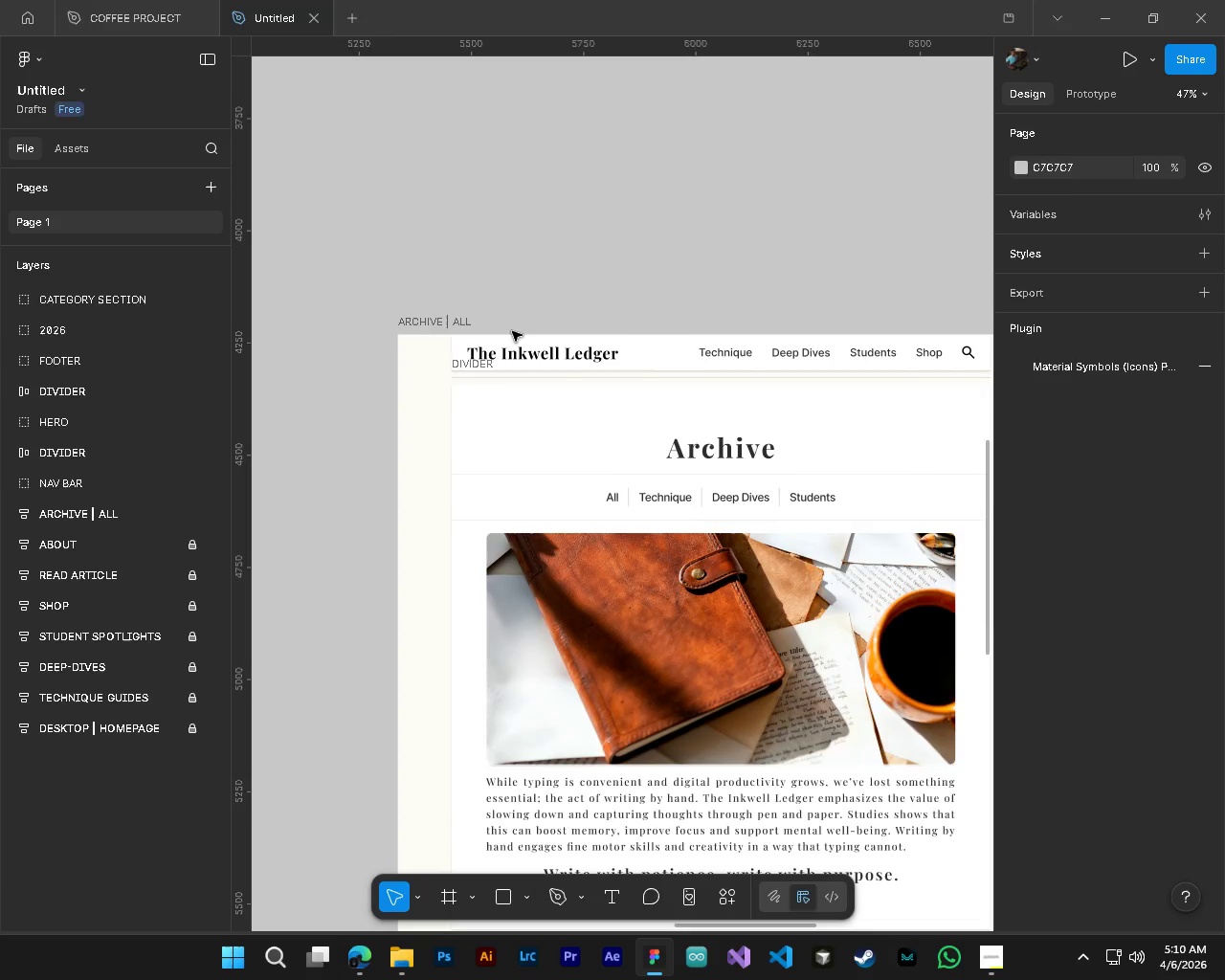 
hold_key(key=AltLeft, duration=0.42)
hold_key(key=ControlLeft, duration=0.52)
scroll: coordinate [602, 474], scroll_direction: down, amount: 5.0
 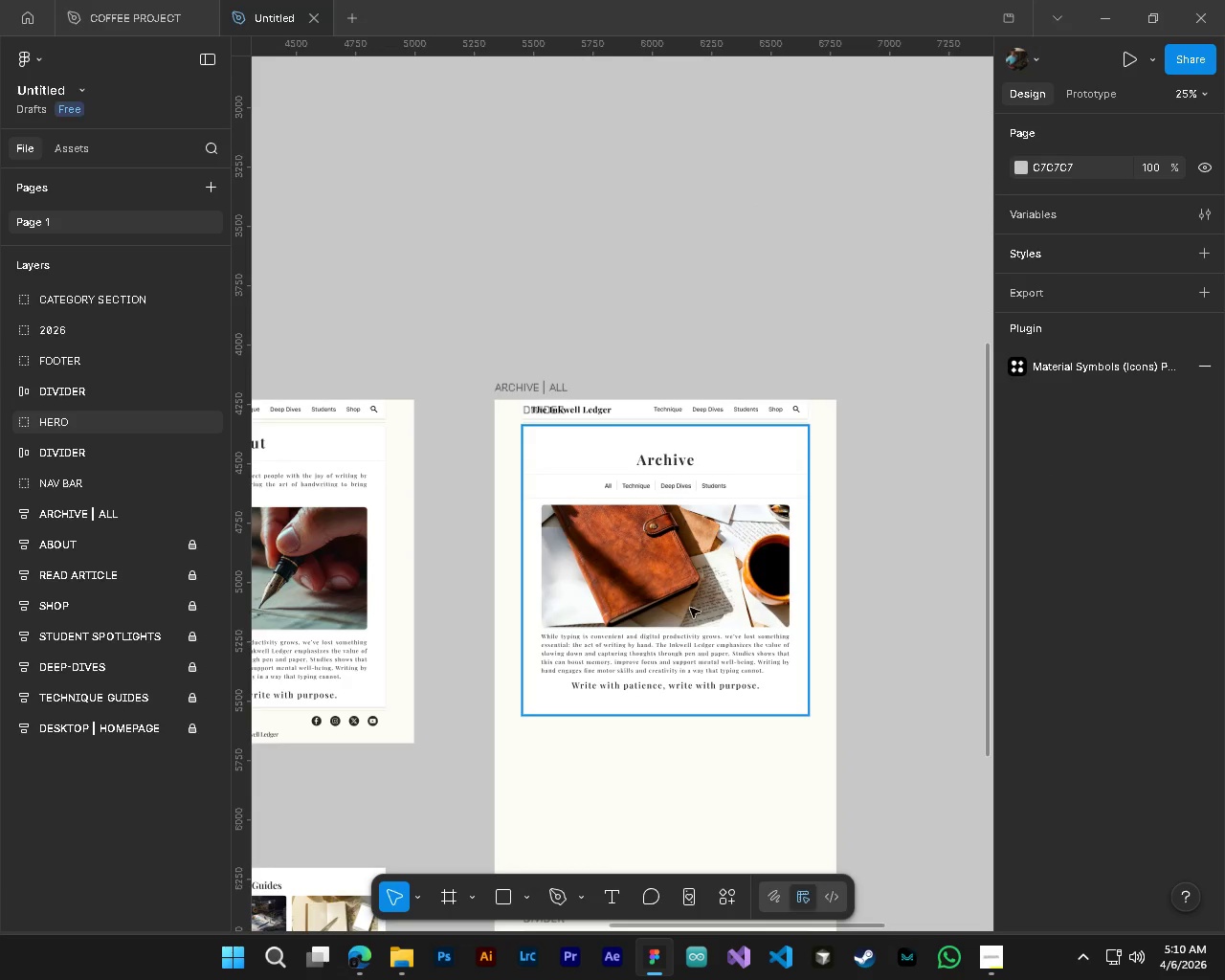 
hold_key(key=ControlLeft, duration=0.38)
 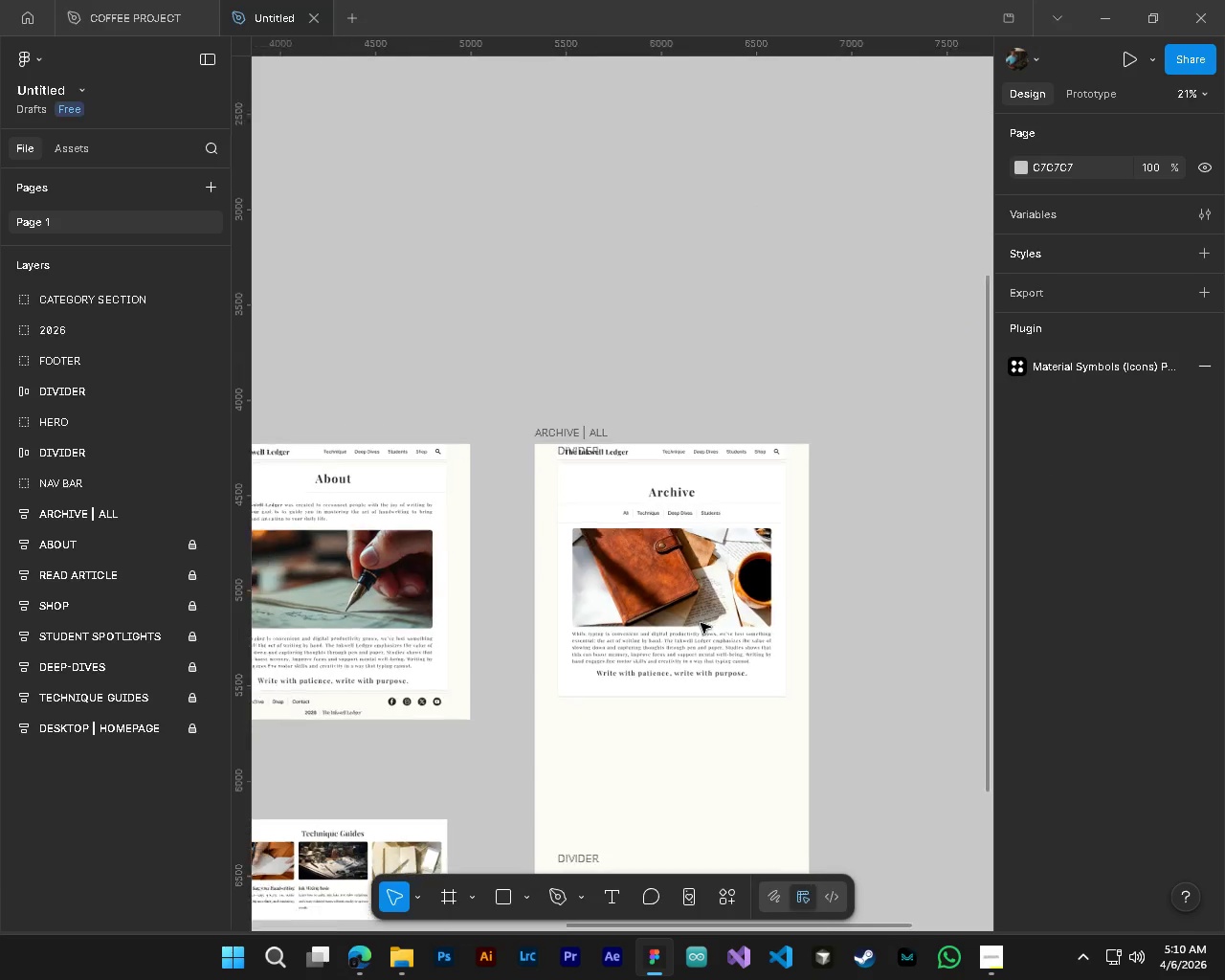 
key(Alt+Control+AltLeft)
 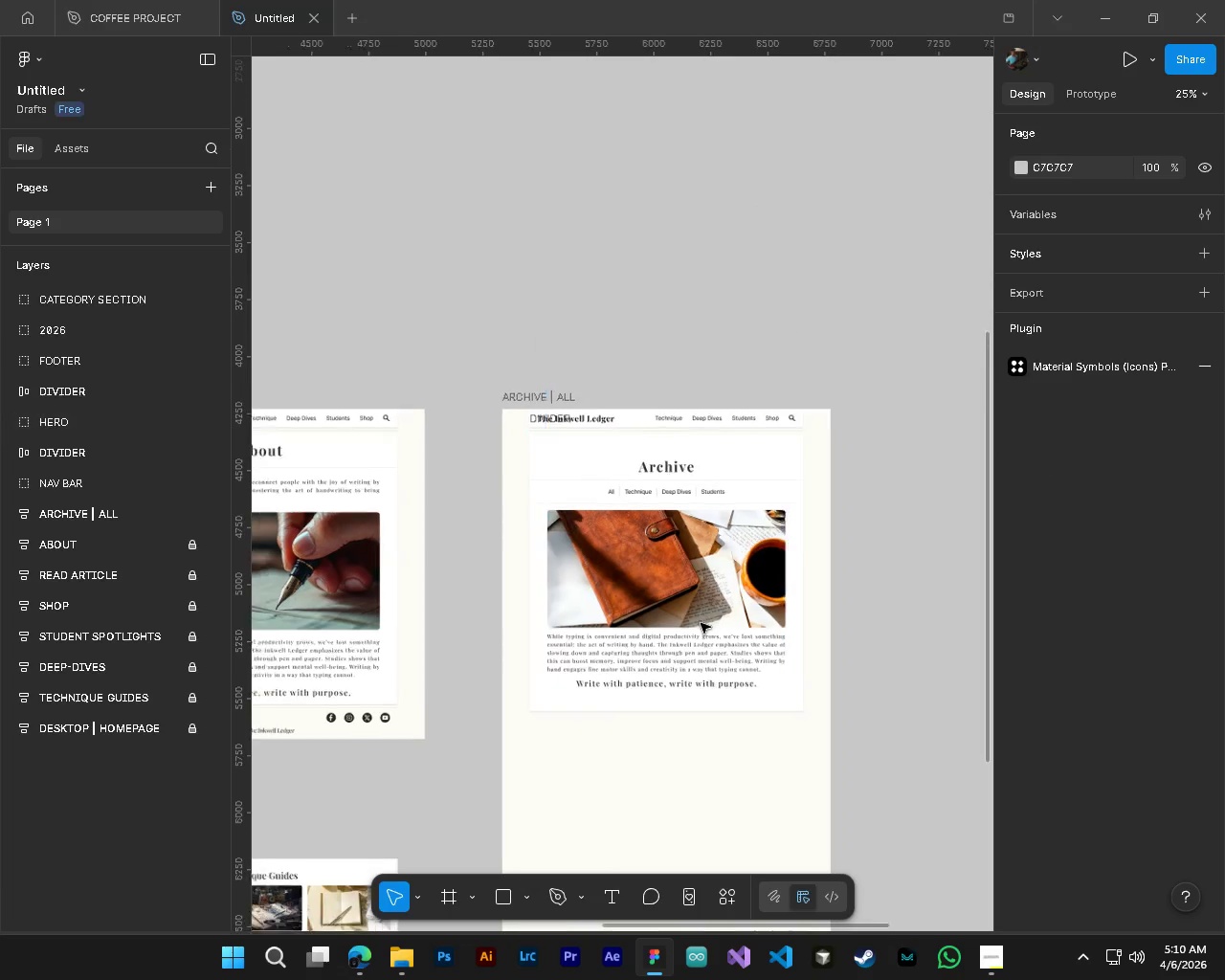 
key(CapsLock)
 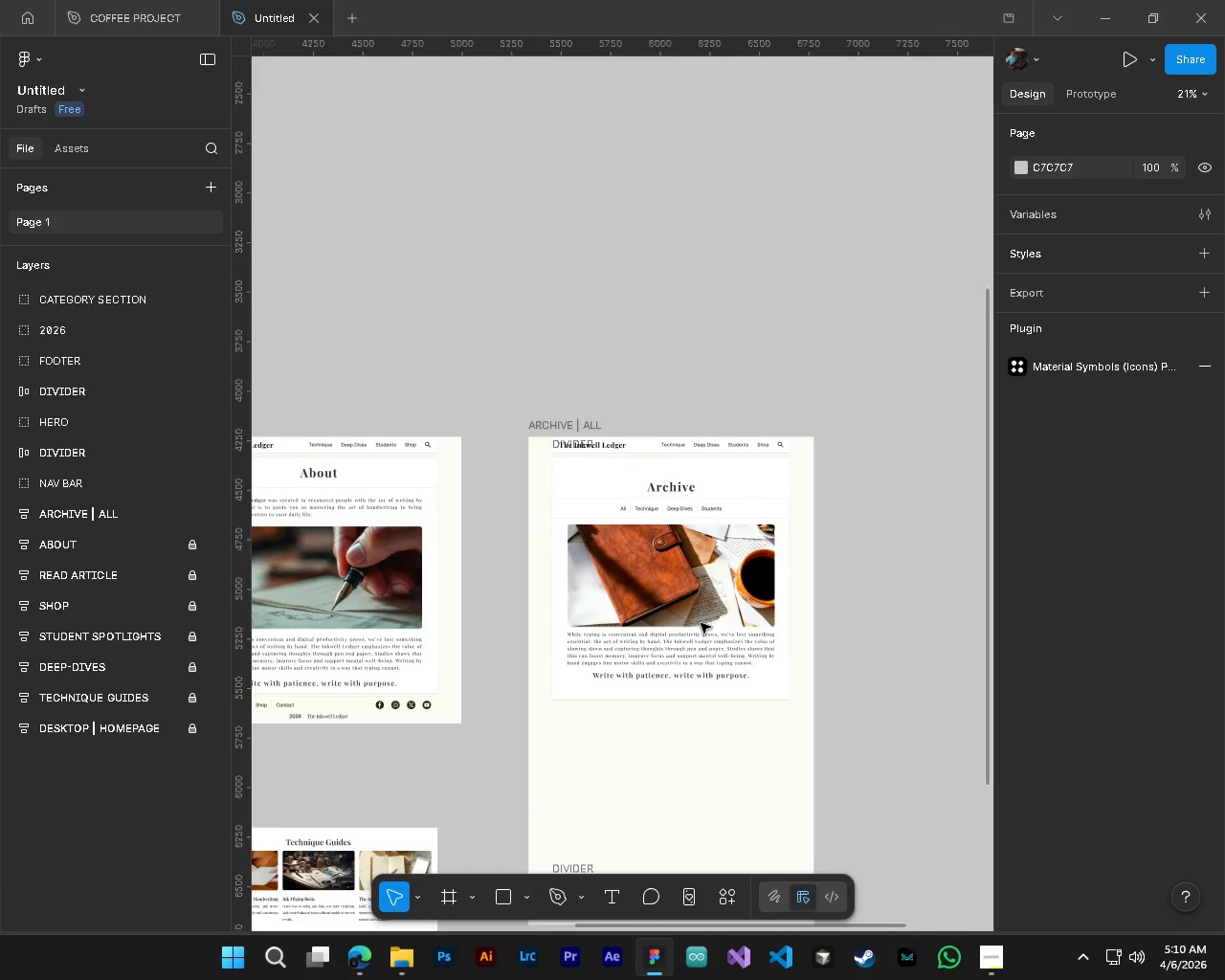 
scroll: coordinate [701, 623], scroll_direction: down, amount: 3.0
 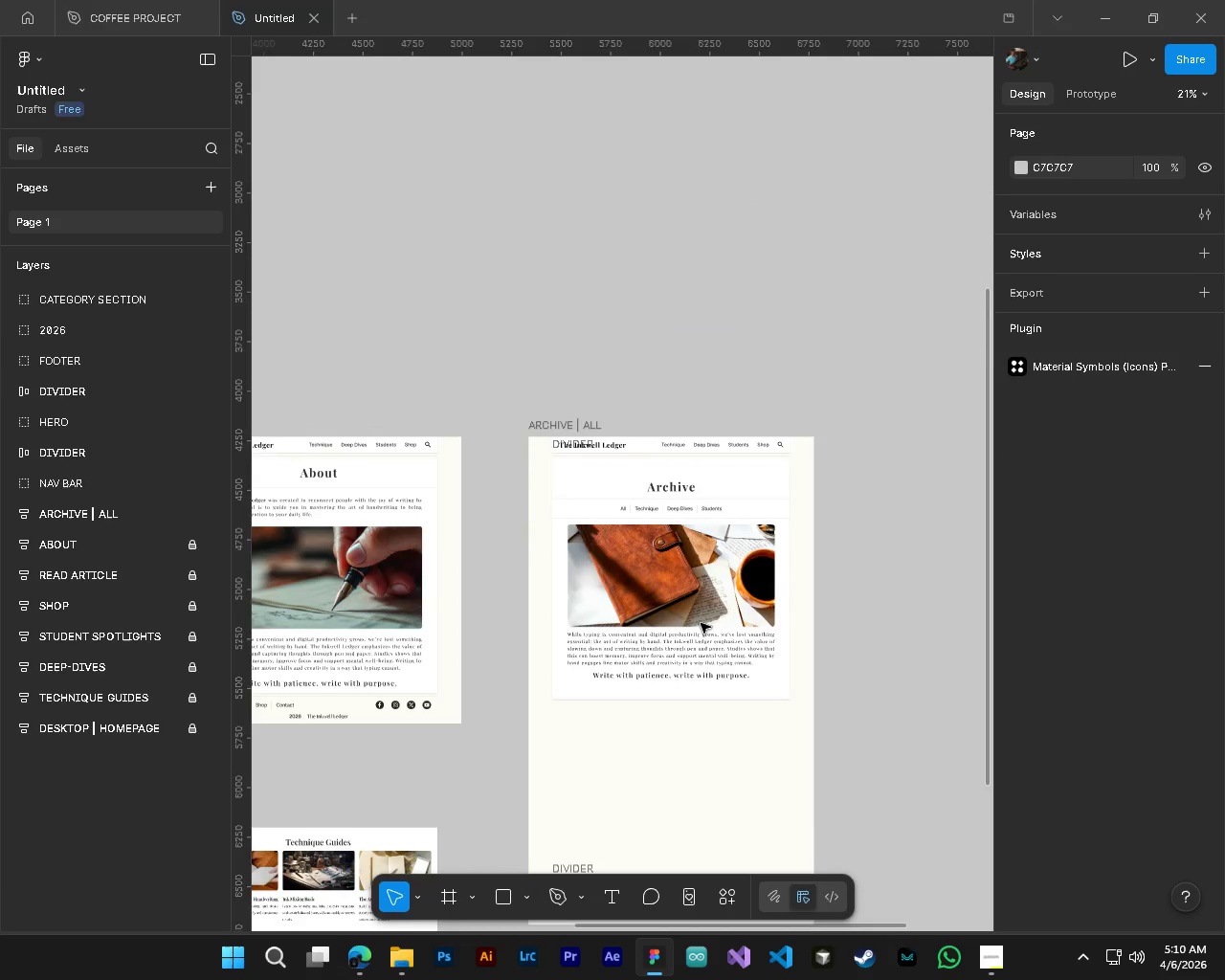 
key(Alt+AltLeft)
 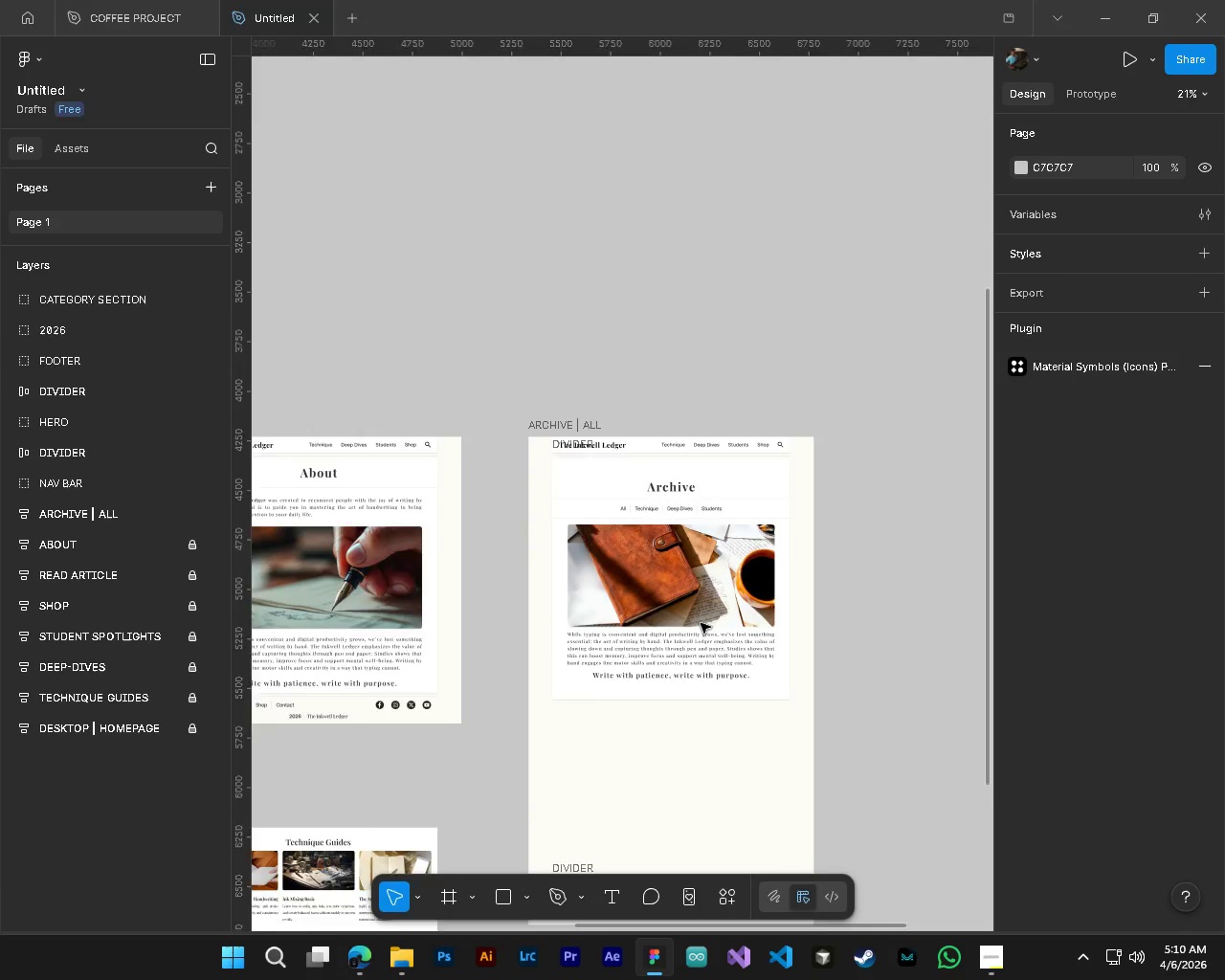 
key(Control+S)
 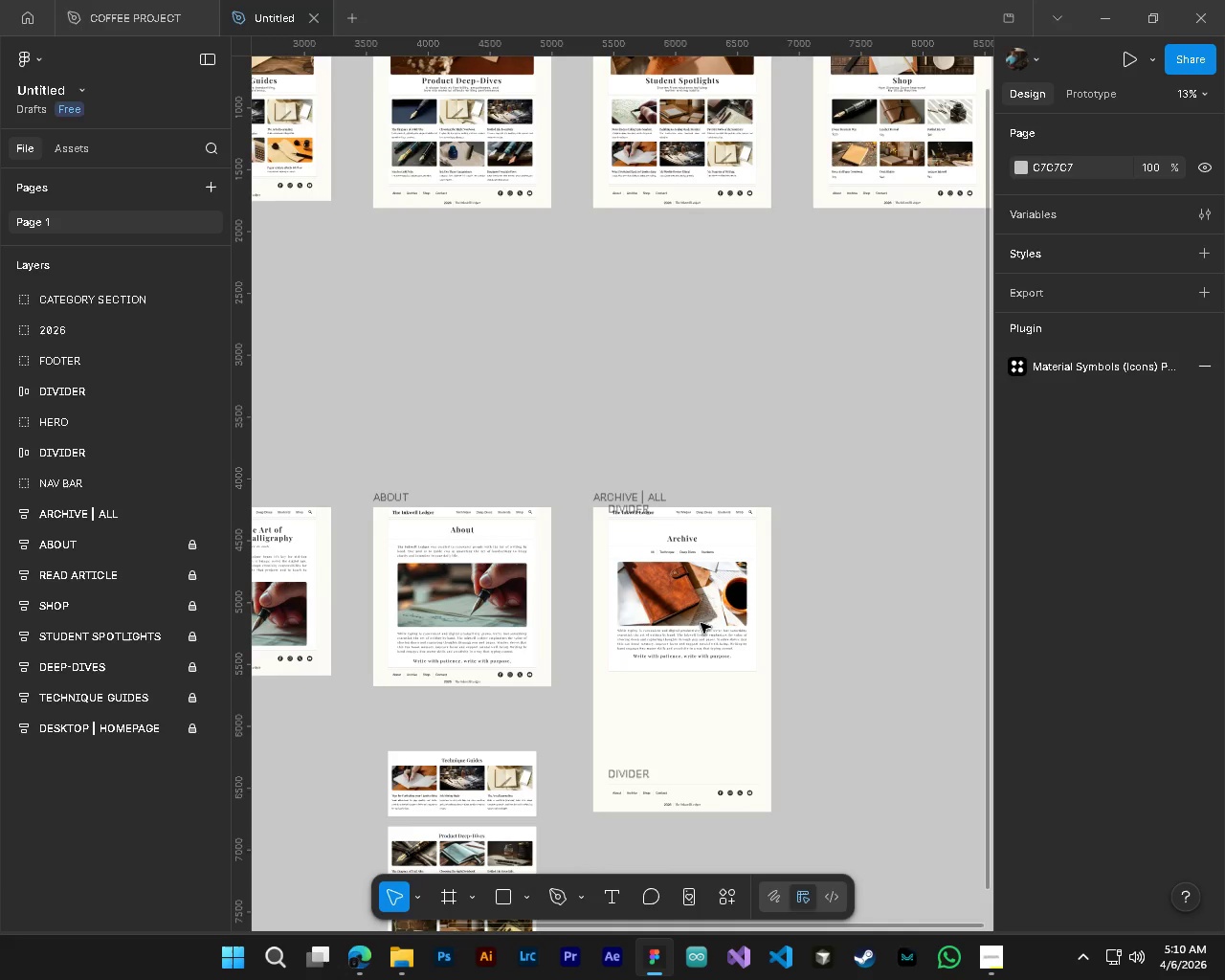 
hold_key(key=ControlLeft, duration=0.38)
hold_key(key=AltLeft, duration=0.33)
scroll: coordinate [701, 623], scroll_direction: down, amount: 5.0
 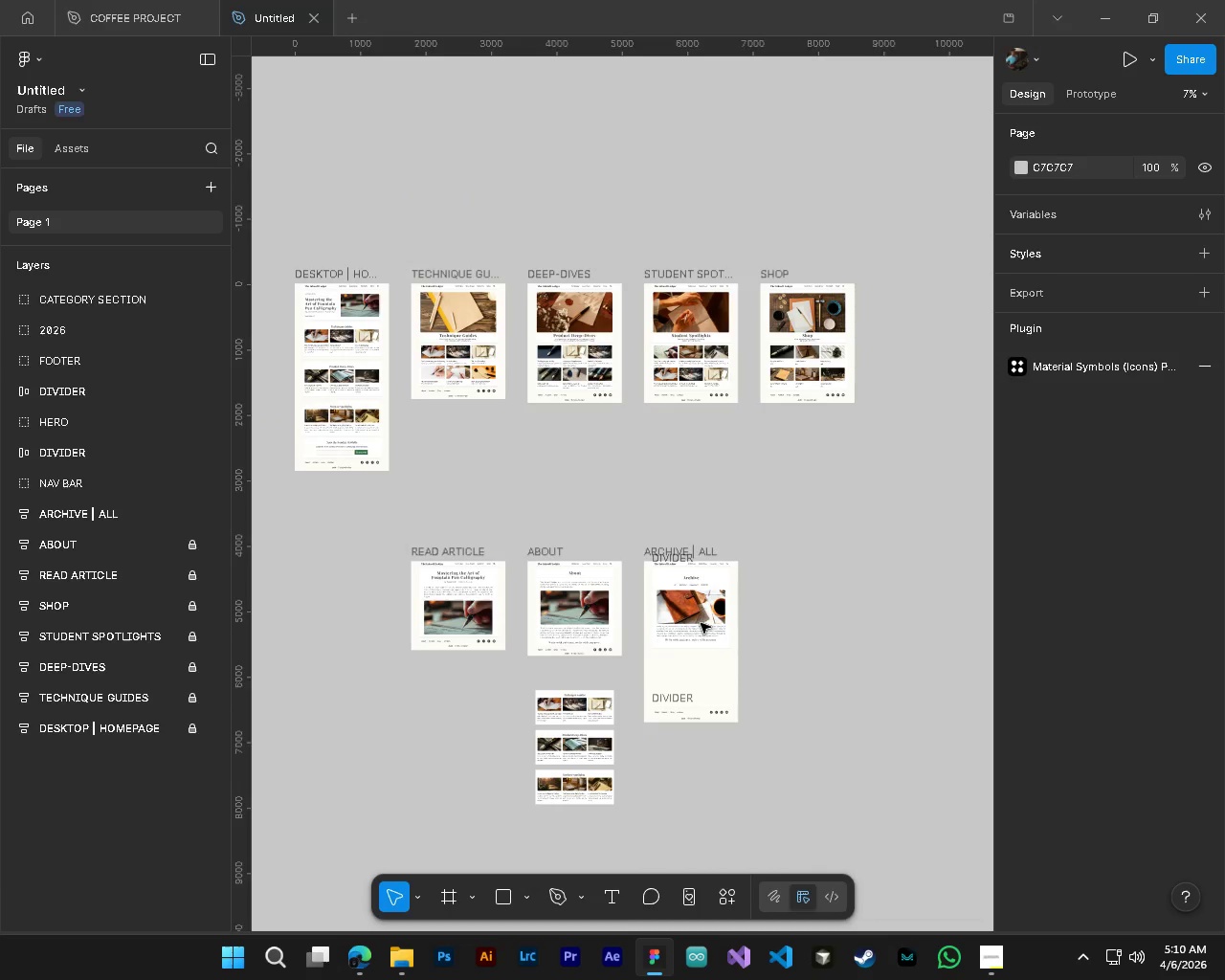 
hold_key(key=ControlLeft, duration=1.5)
hold_key(key=AltLeft, duration=1.5)
scroll: coordinate [716, 607], scroll_direction: up, amount: 10.0
 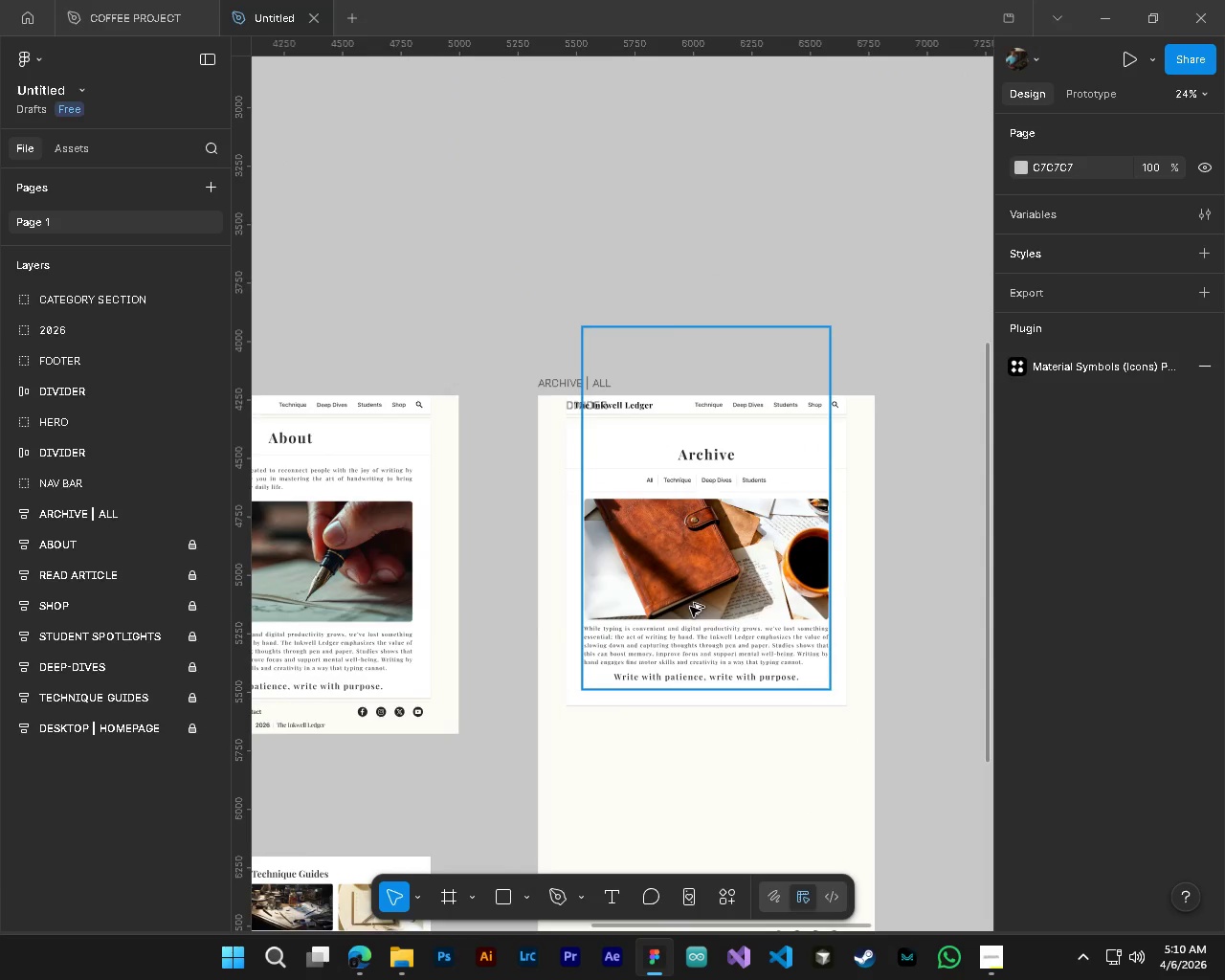 
hold_key(key=AltLeft, duration=0.86)
hold_key(key=ControlLeft, duration=0.92)
scroll: coordinate [698, 523], scroll_direction: up, amount: 5.0
 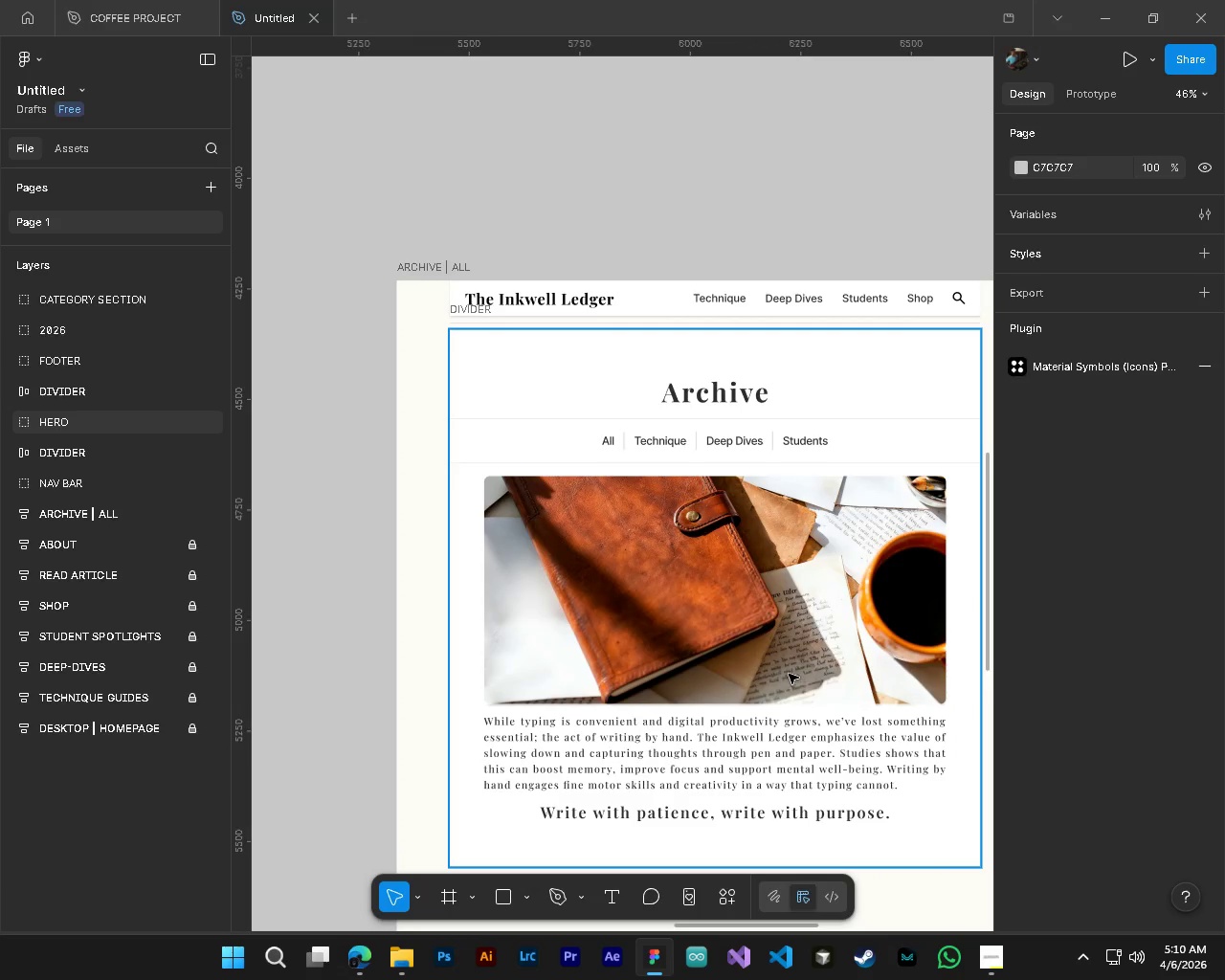 
scroll: coordinate [789, 673], scroll_direction: down, amount: 8.0
 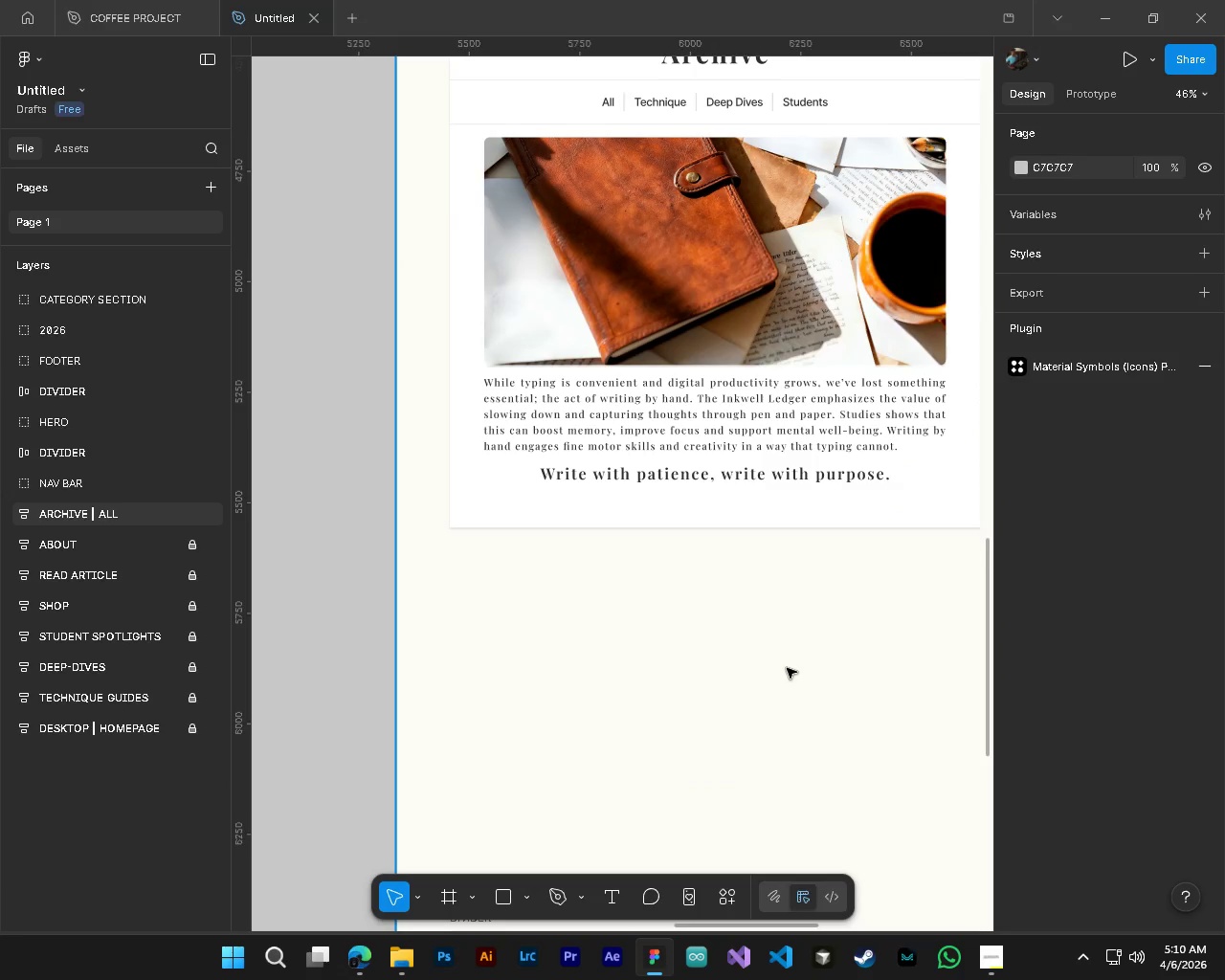 
hold_key(key=ShiftLeft, duration=0.83)
 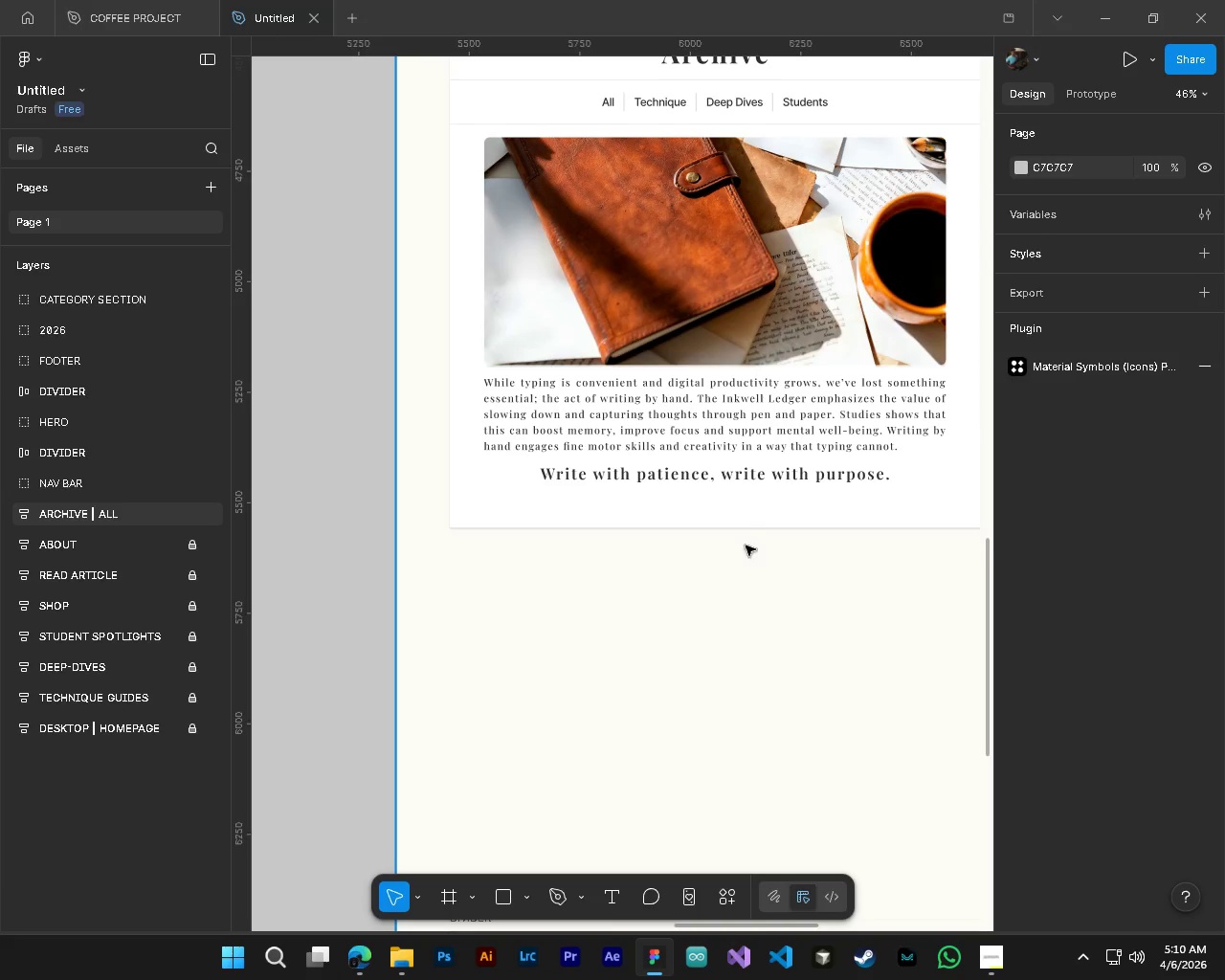 
scroll: coordinate [804, 523], scroll_direction: up, amount: 5.0
 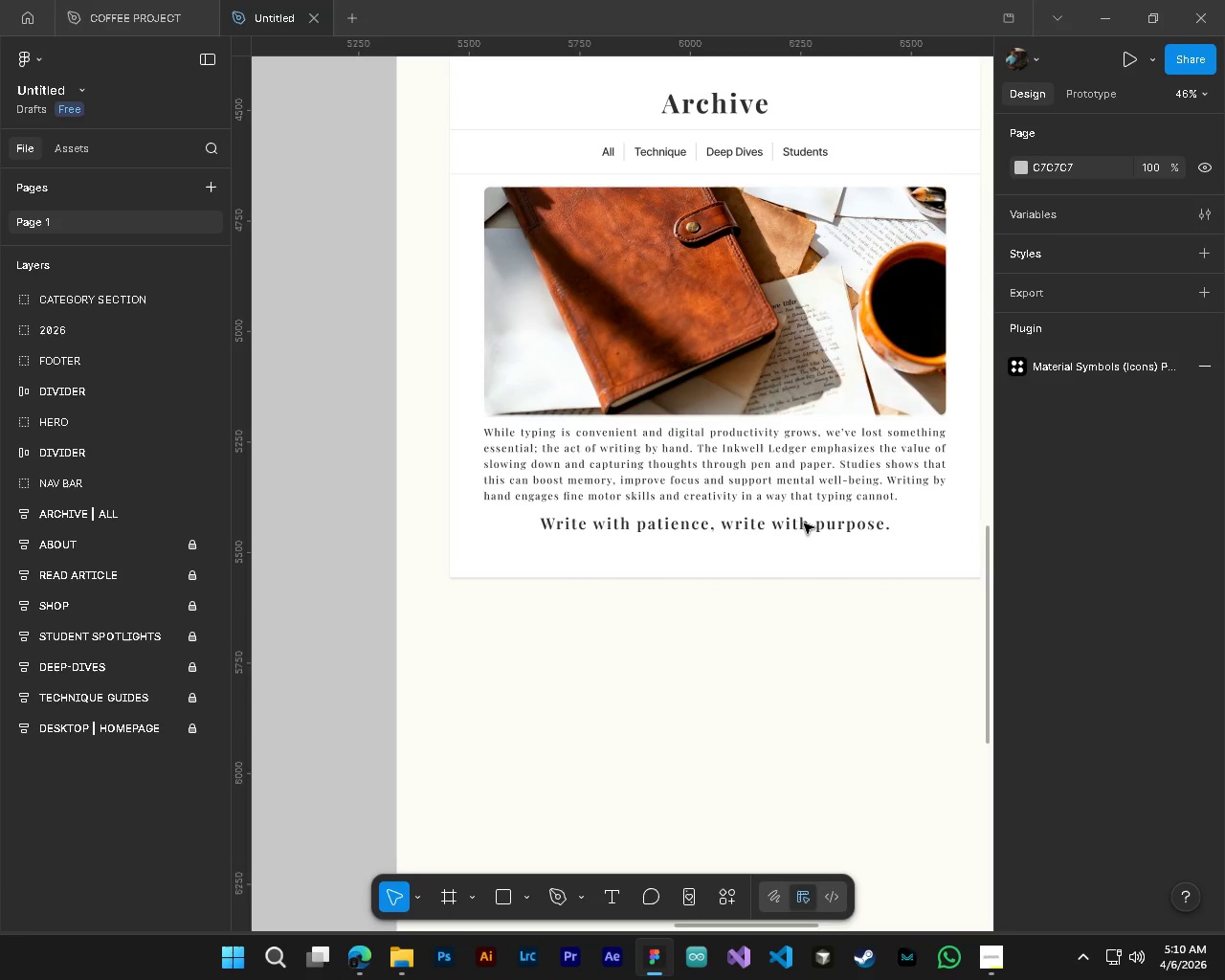 
hold_key(key=ControlLeft, duration=0.48)
 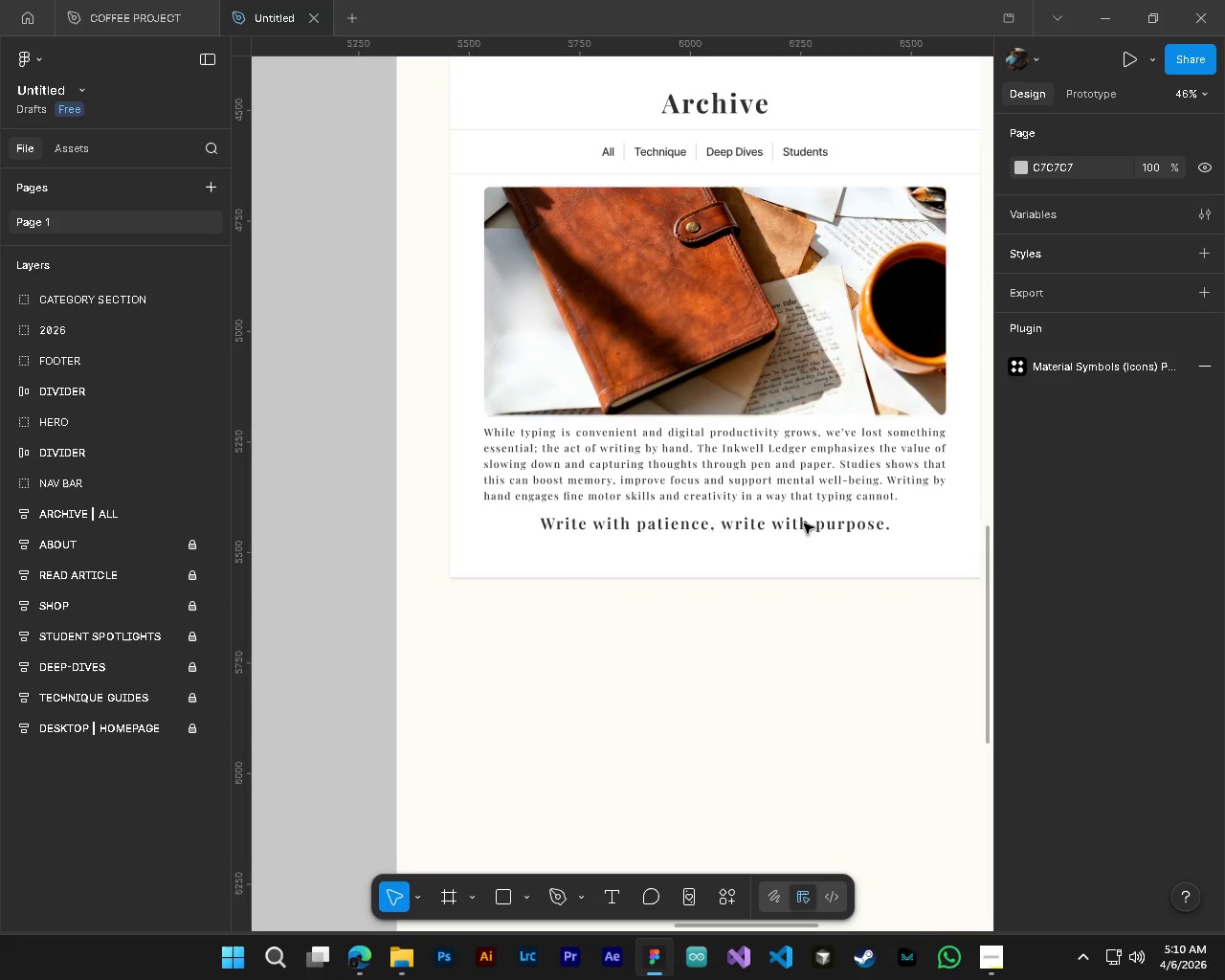 
key(Alt+Control+AltLeft)
 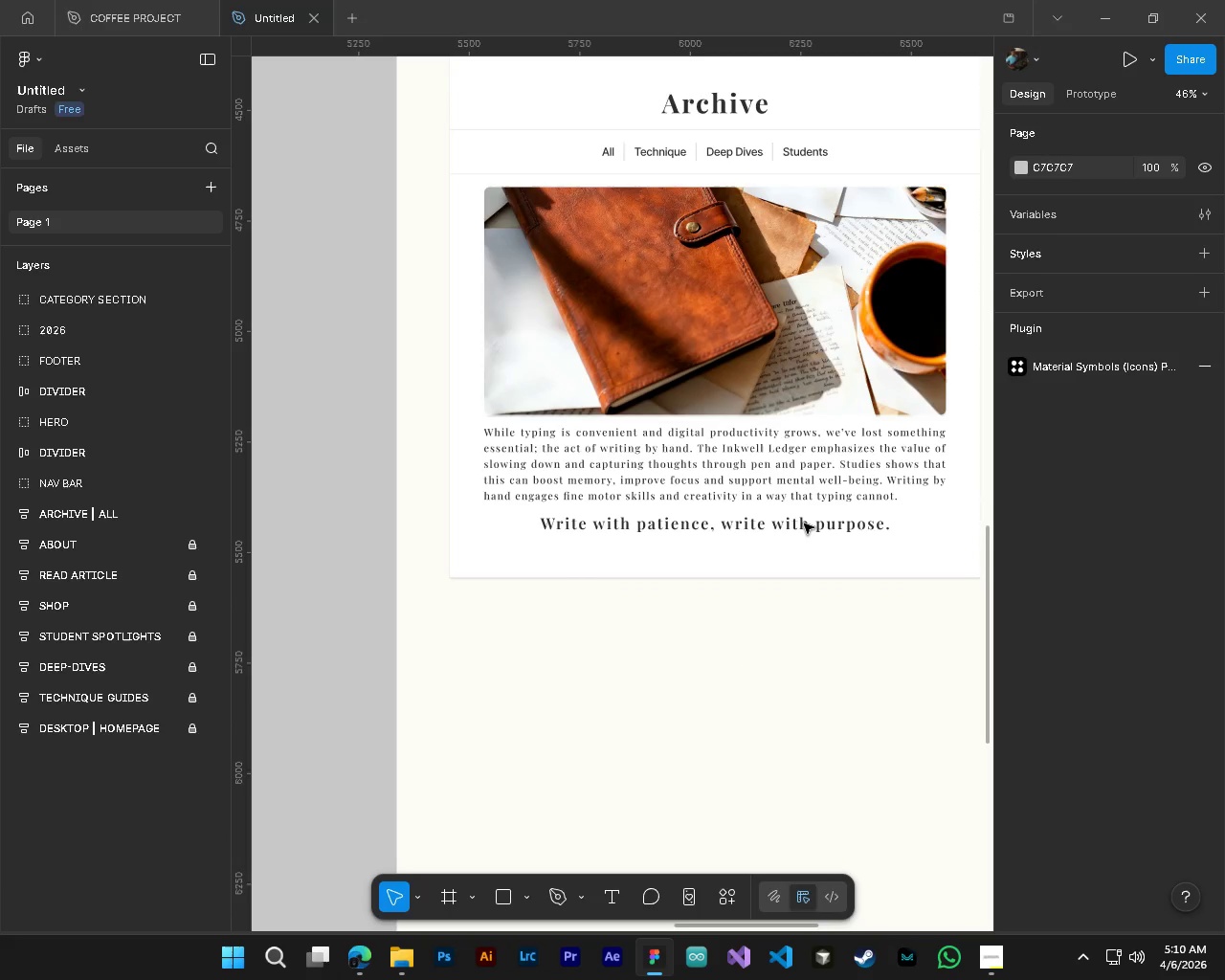 
hold_key(key=ControlLeft, duration=0.7)
 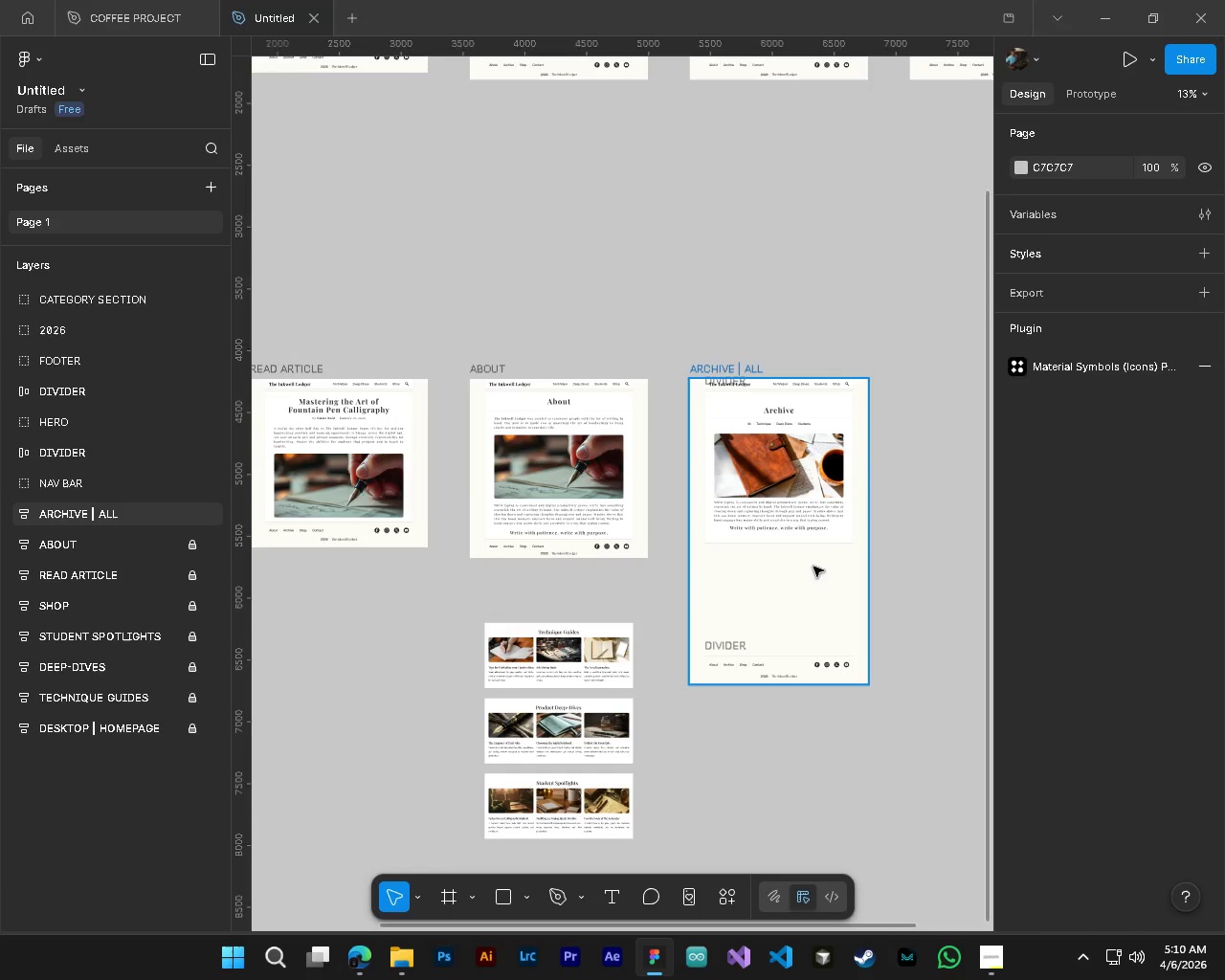 
hold_key(key=AltLeft, duration=0.64)
 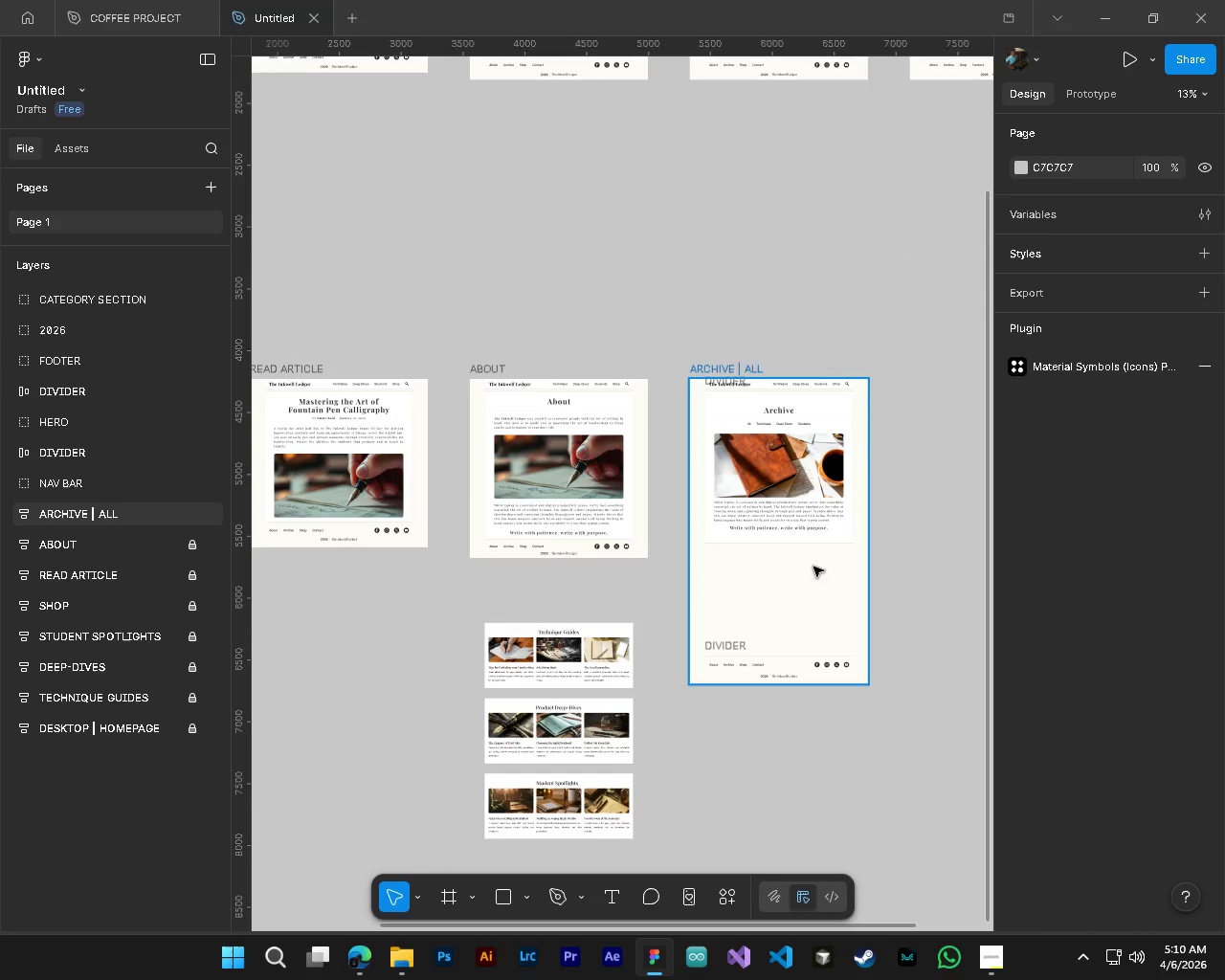 
hold_key(key=ShiftLeft, duration=1.09)
 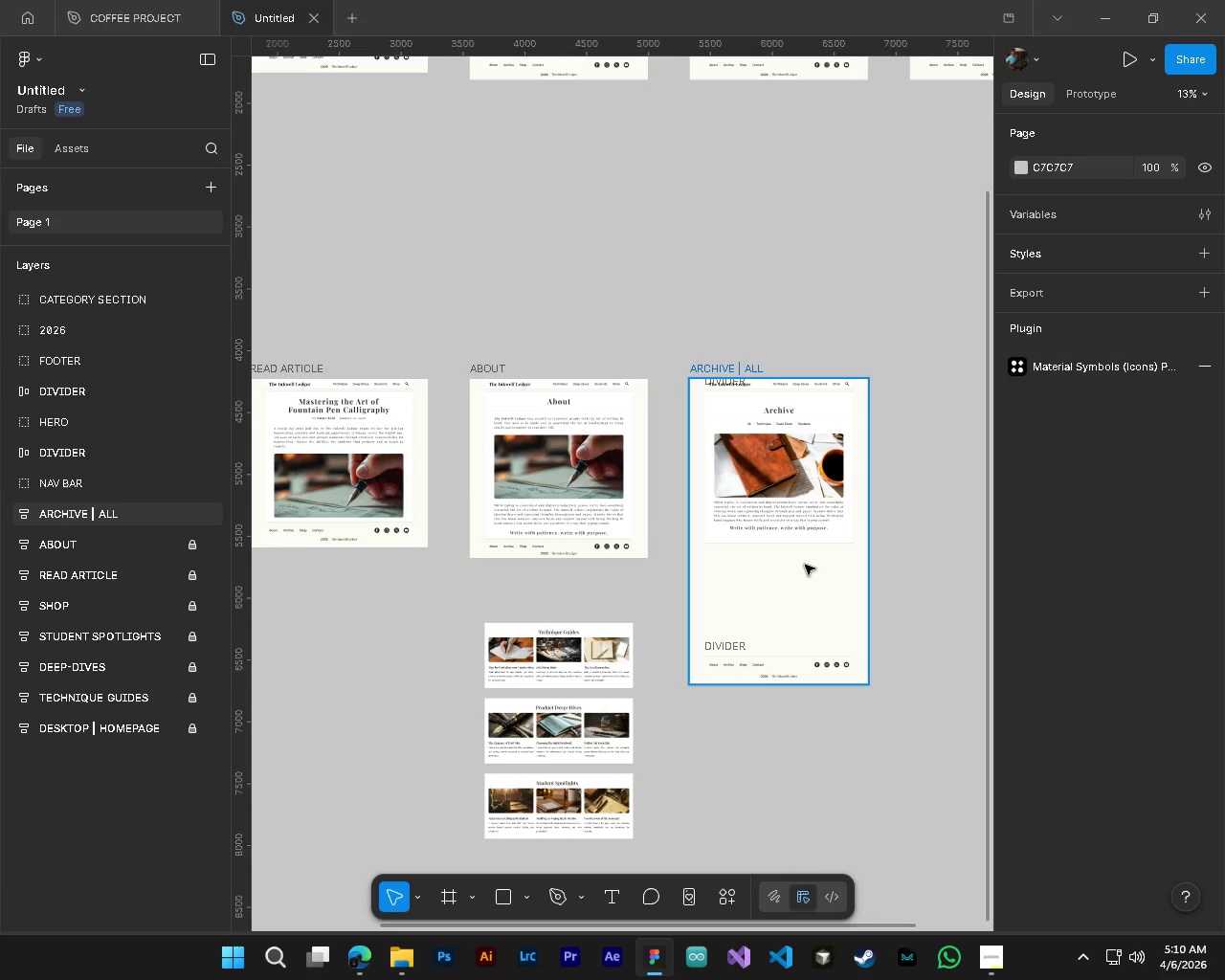 
scroll: coordinate [804, 533], scroll_direction: down, amount: 10.0
 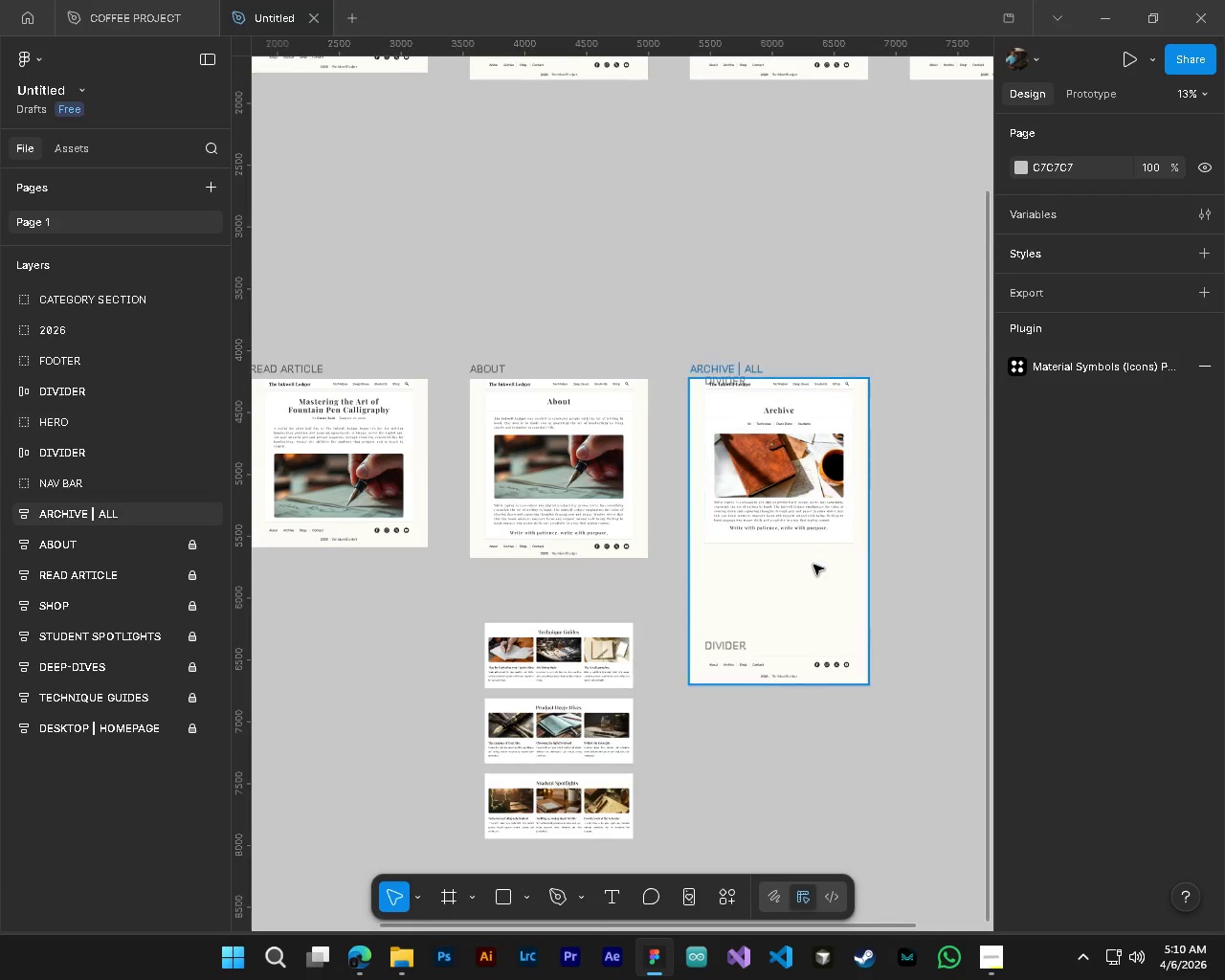 
hold_key(key=ControlLeft, duration=0.48)
hold_key(key=AltLeft, duration=0.45)
hold_key(key=AltLeft, duration=0.53)
hold_key(key=ControlLeft, duration=0.62)
scroll: coordinate [788, 537], scroll_direction: up, amount: 5.0
 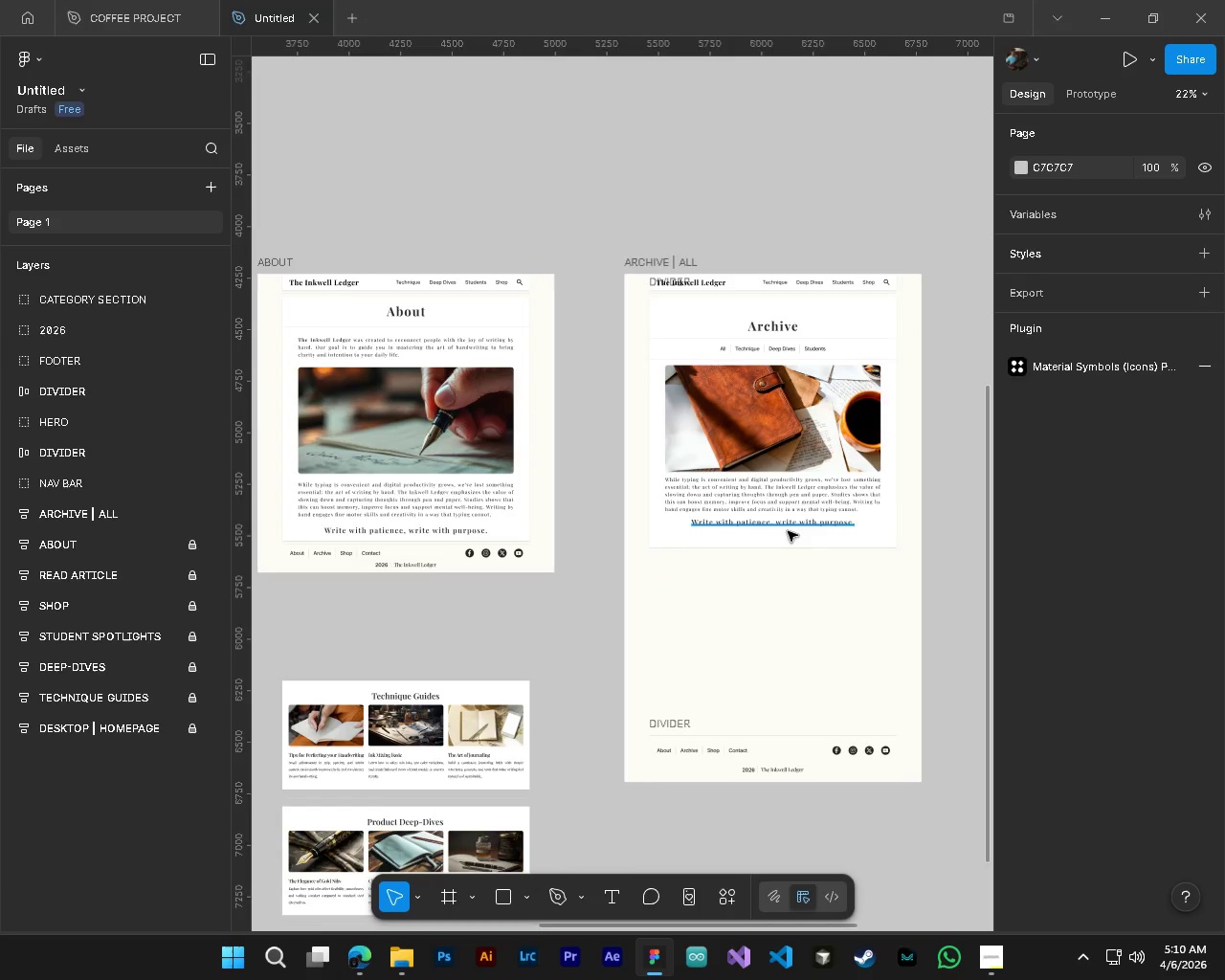 
left_click([796, 540])
 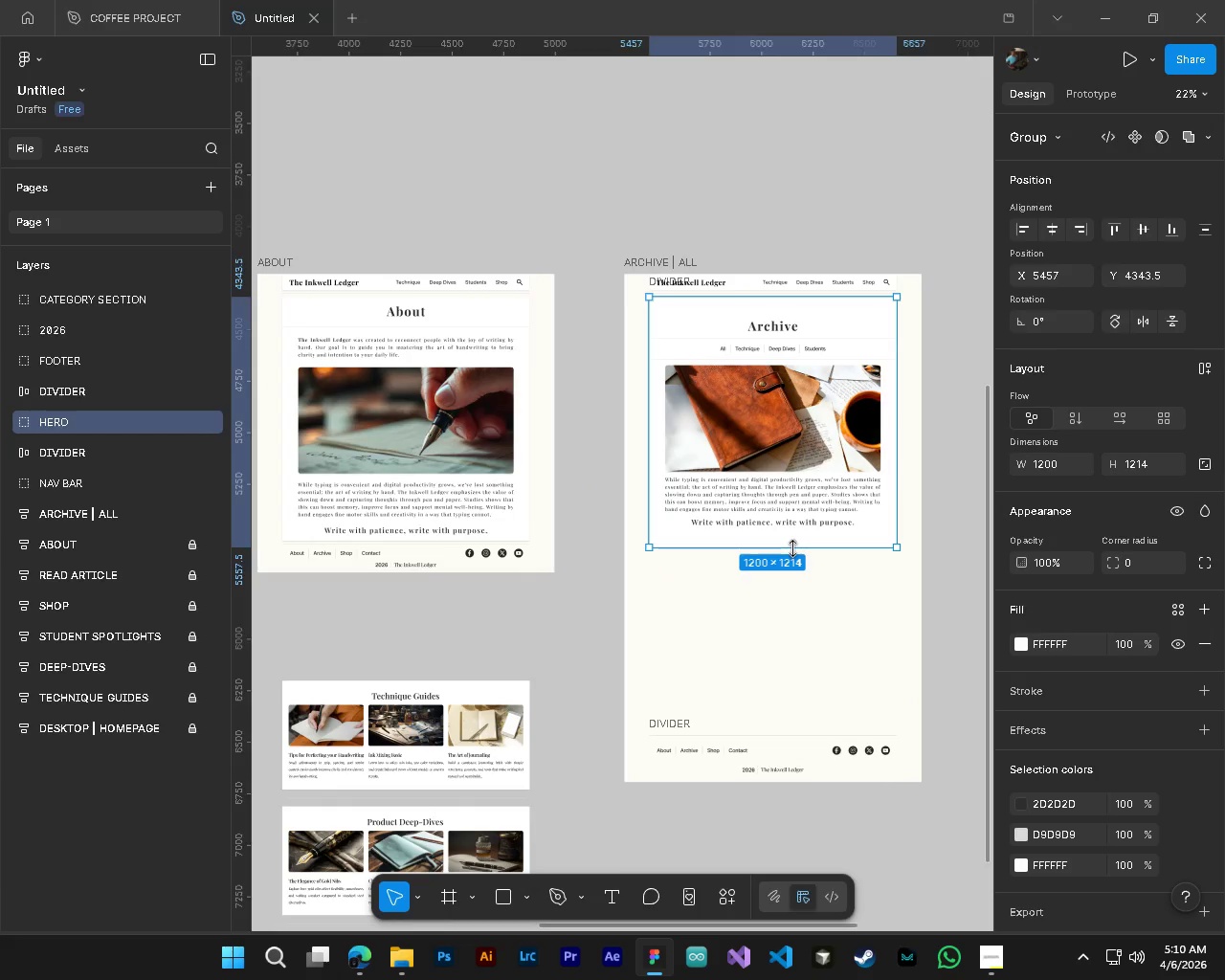 
left_click_drag(start_coordinate=[792, 548], to_coordinate=[786, 605])
 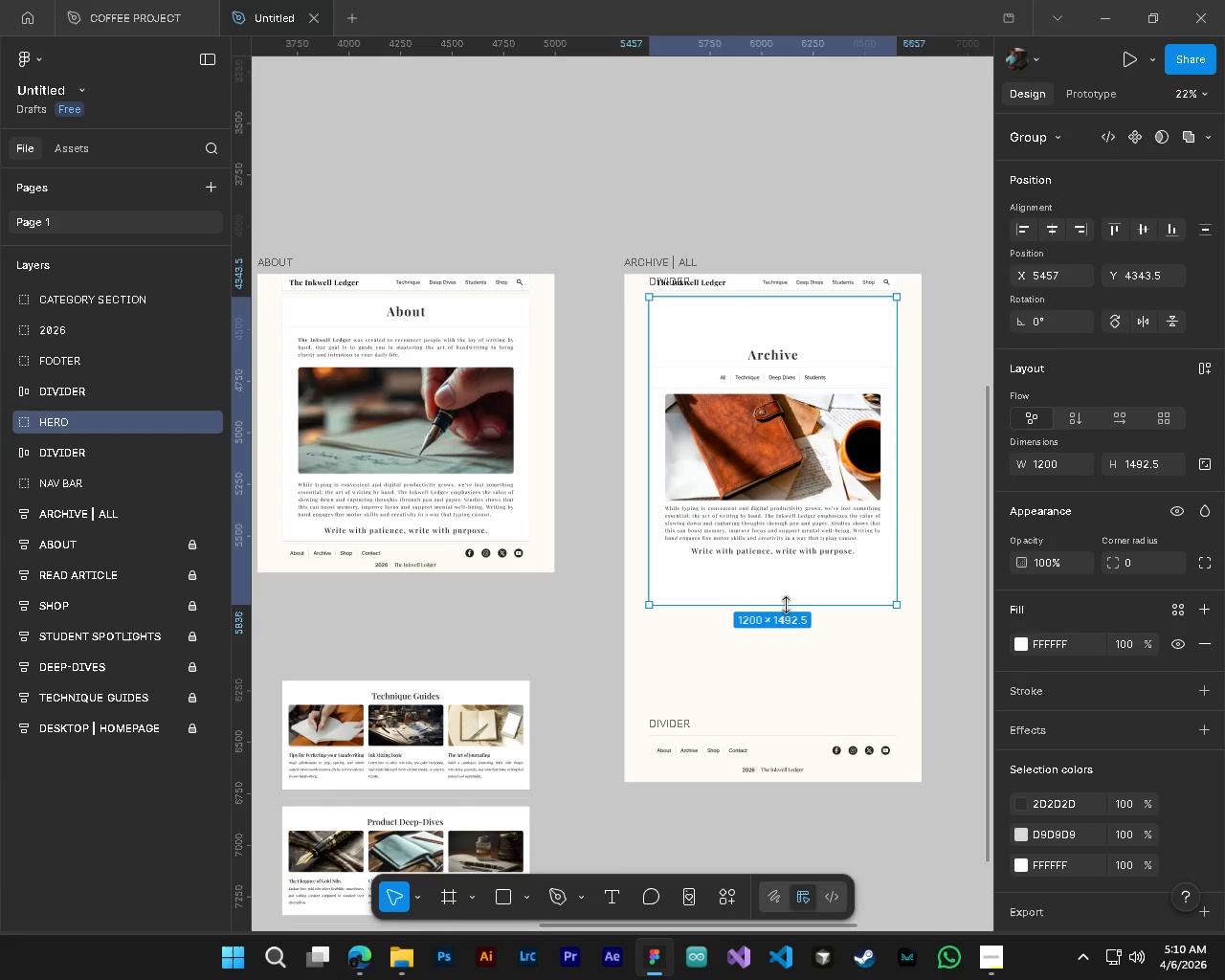 
key(Control+ControlLeft)
 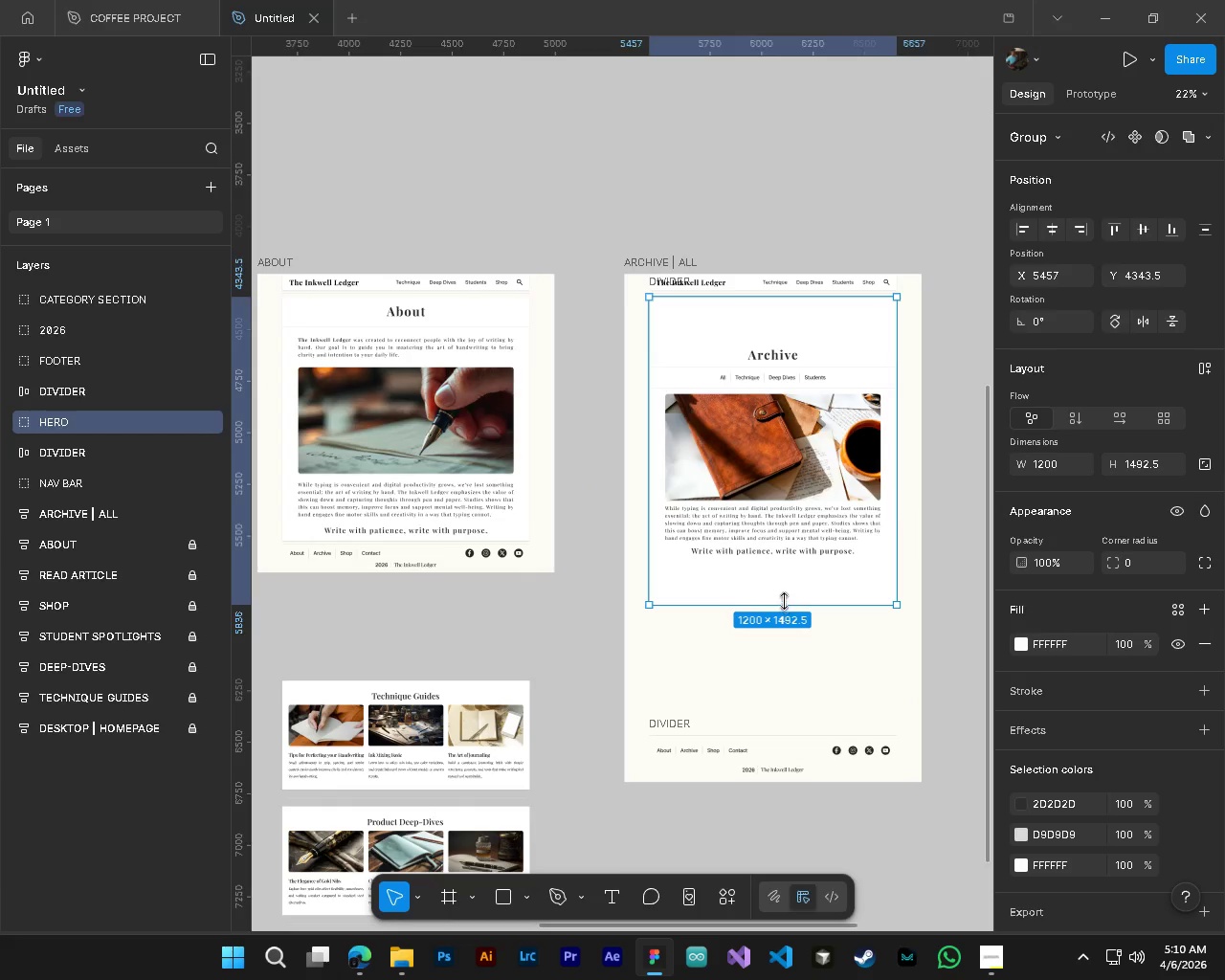 
key(Control+Z)
 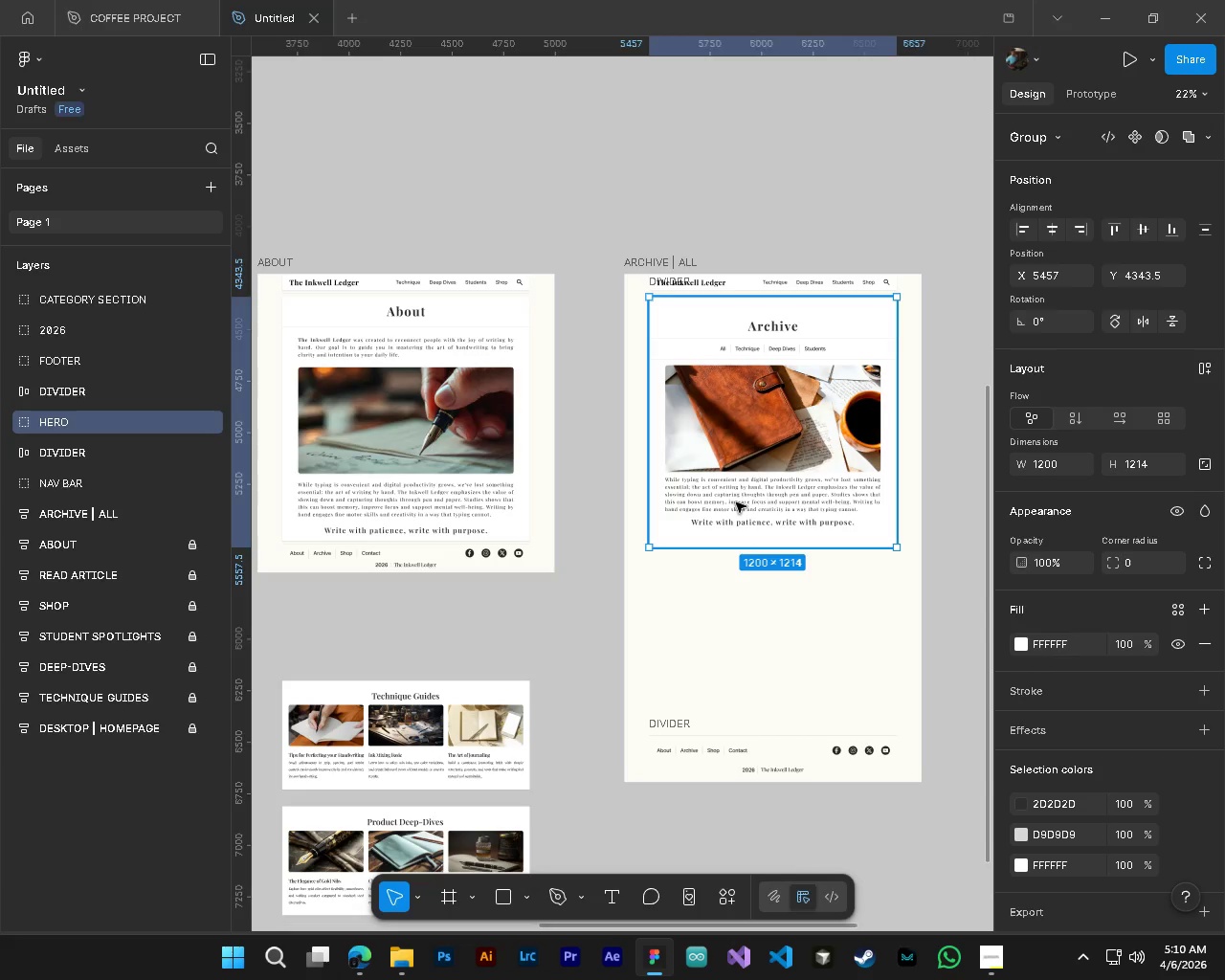 
wait(7.53)
 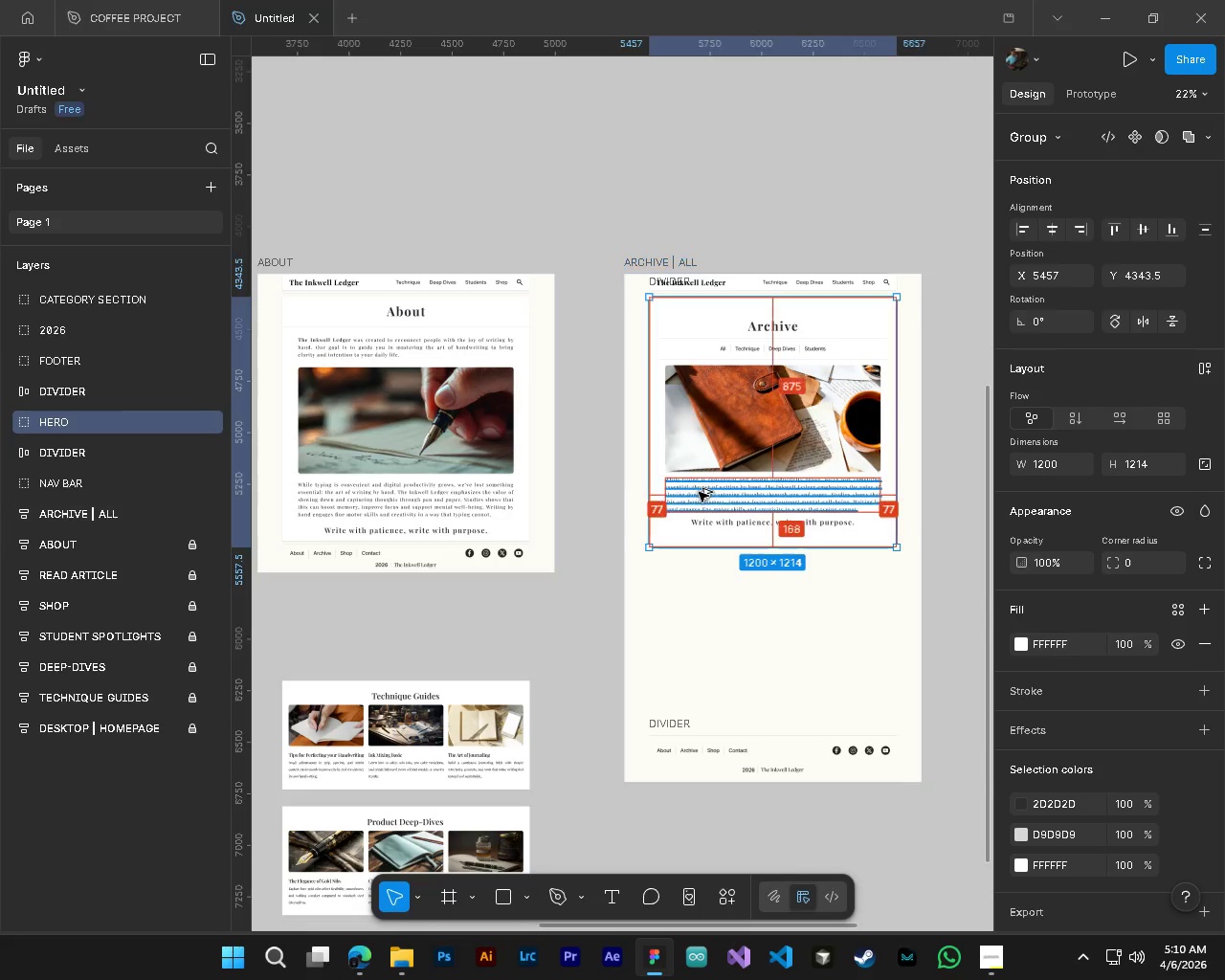 
hold_key(key=ControlLeft, duration=1.22)
 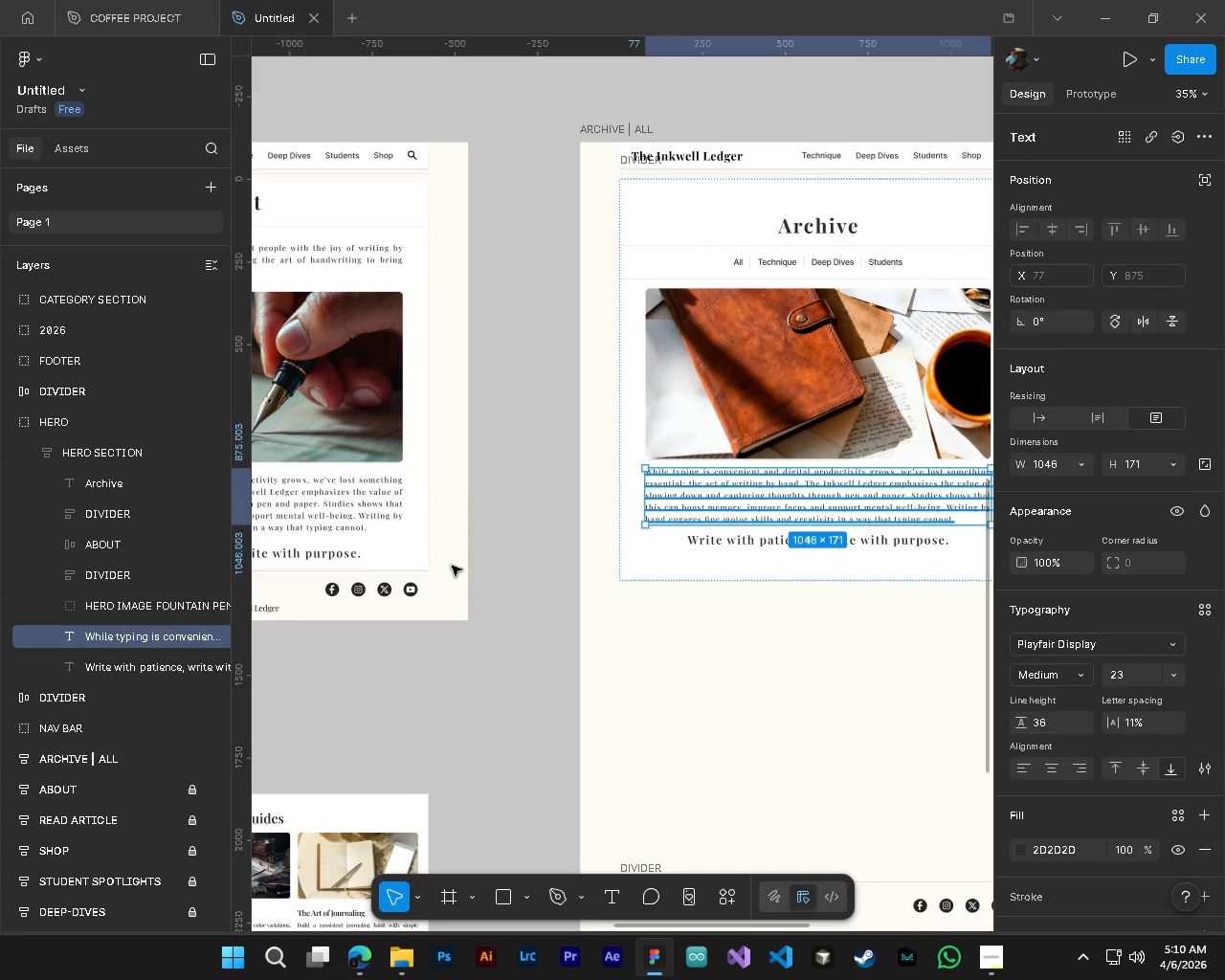 
key(Alt+Control+AltLeft)
 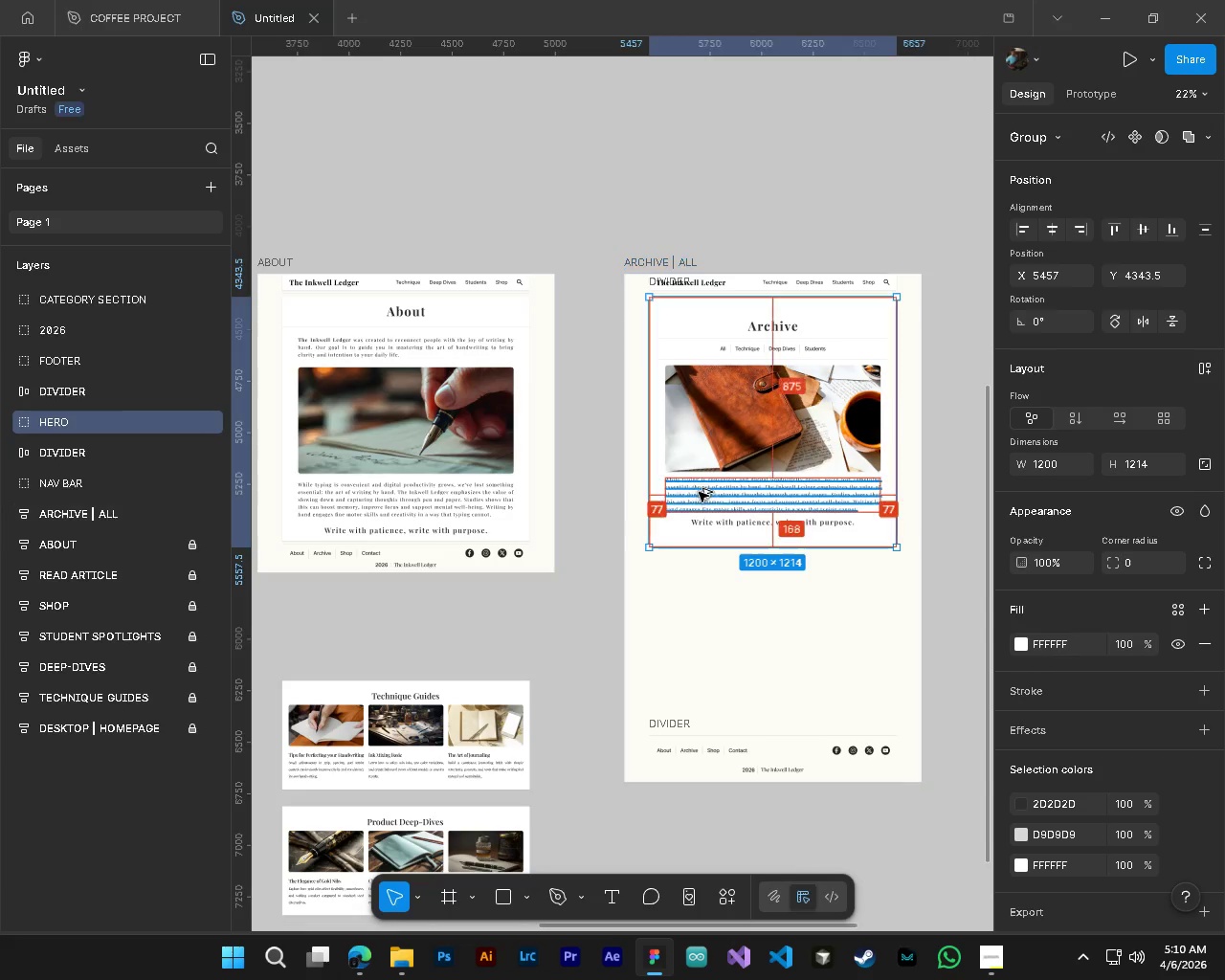 
key(Alt+Control+AltLeft)
 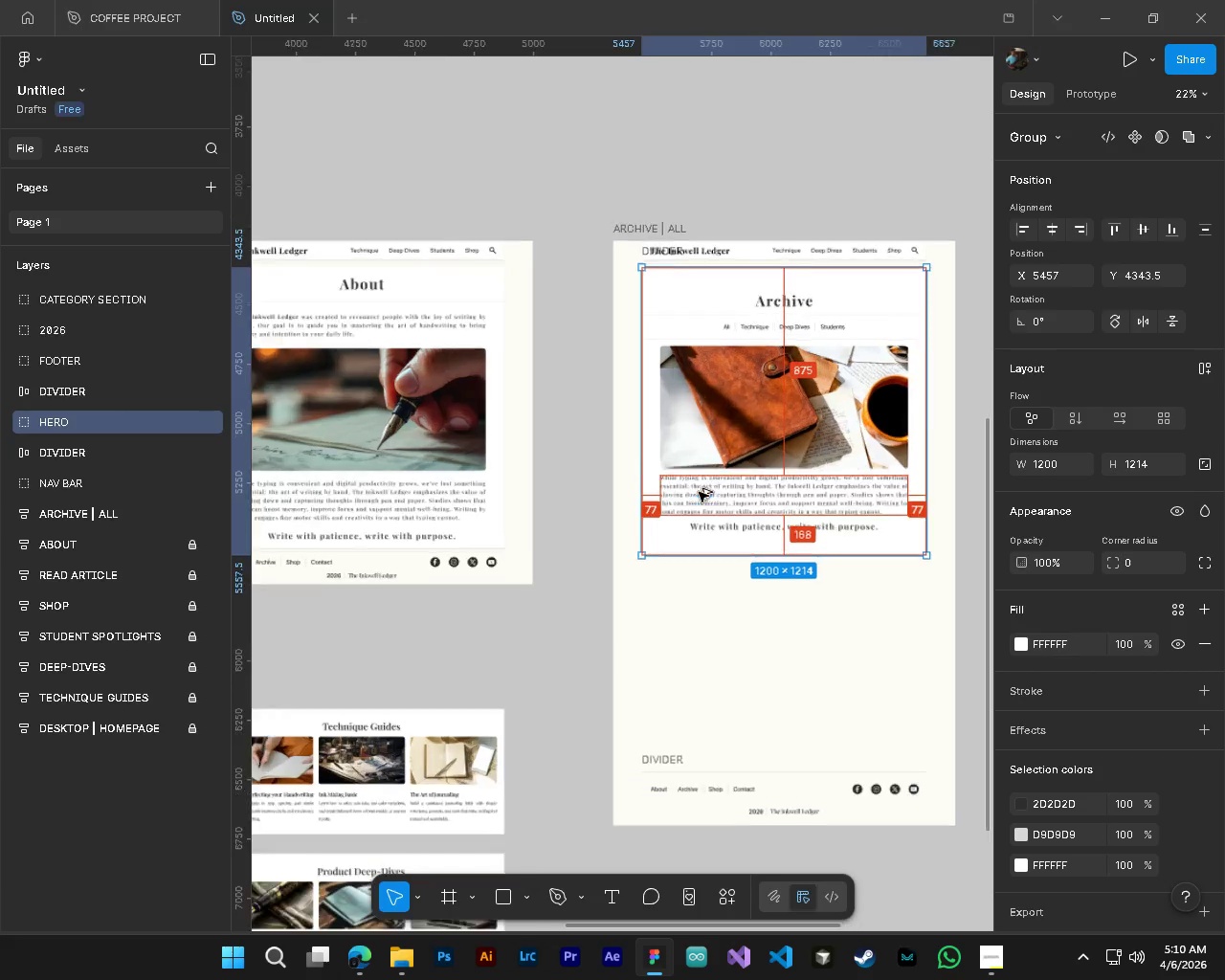 
key(Alt+Control+AltLeft)
 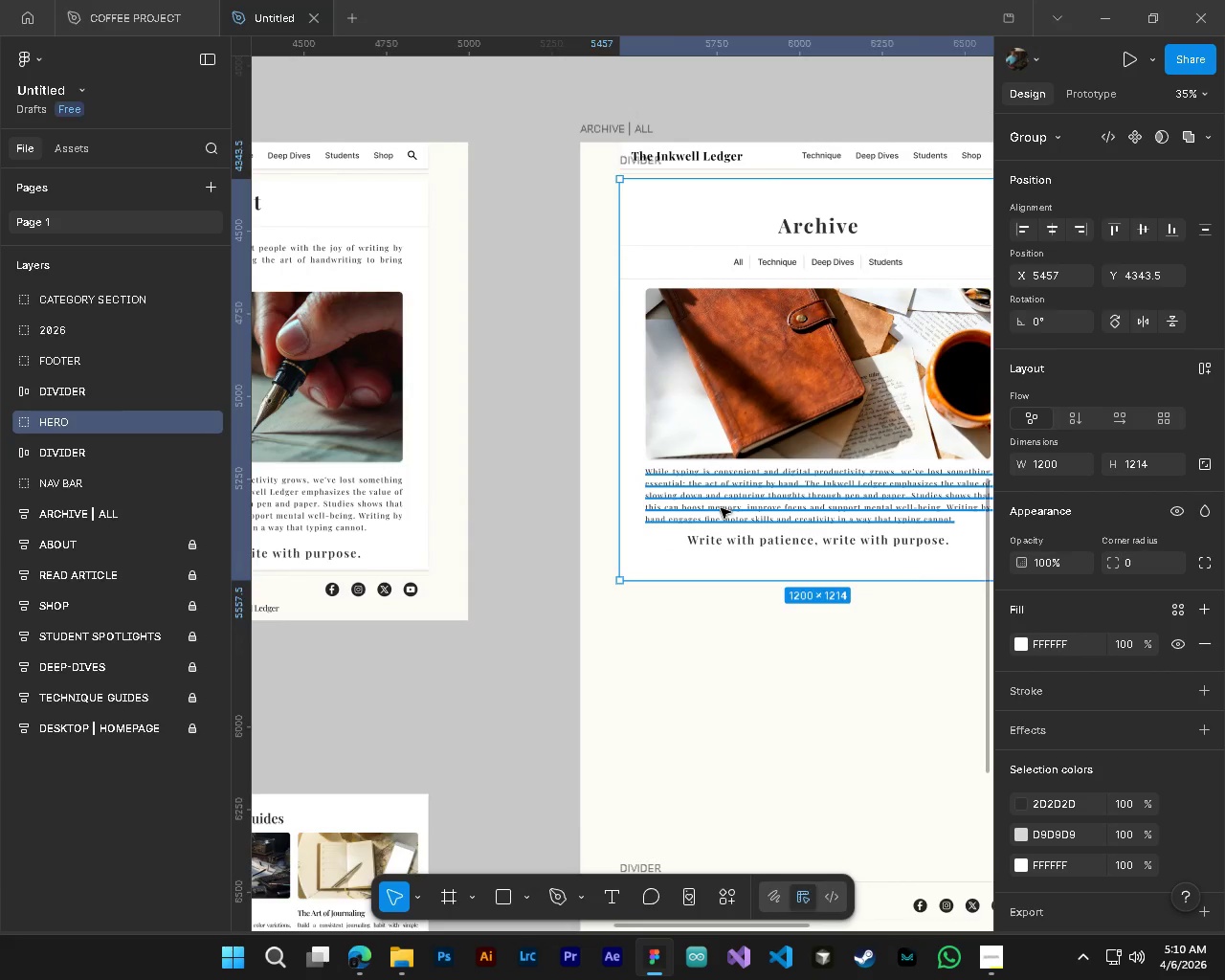 
scroll: coordinate [699, 492], scroll_direction: up, amount: 4.0
 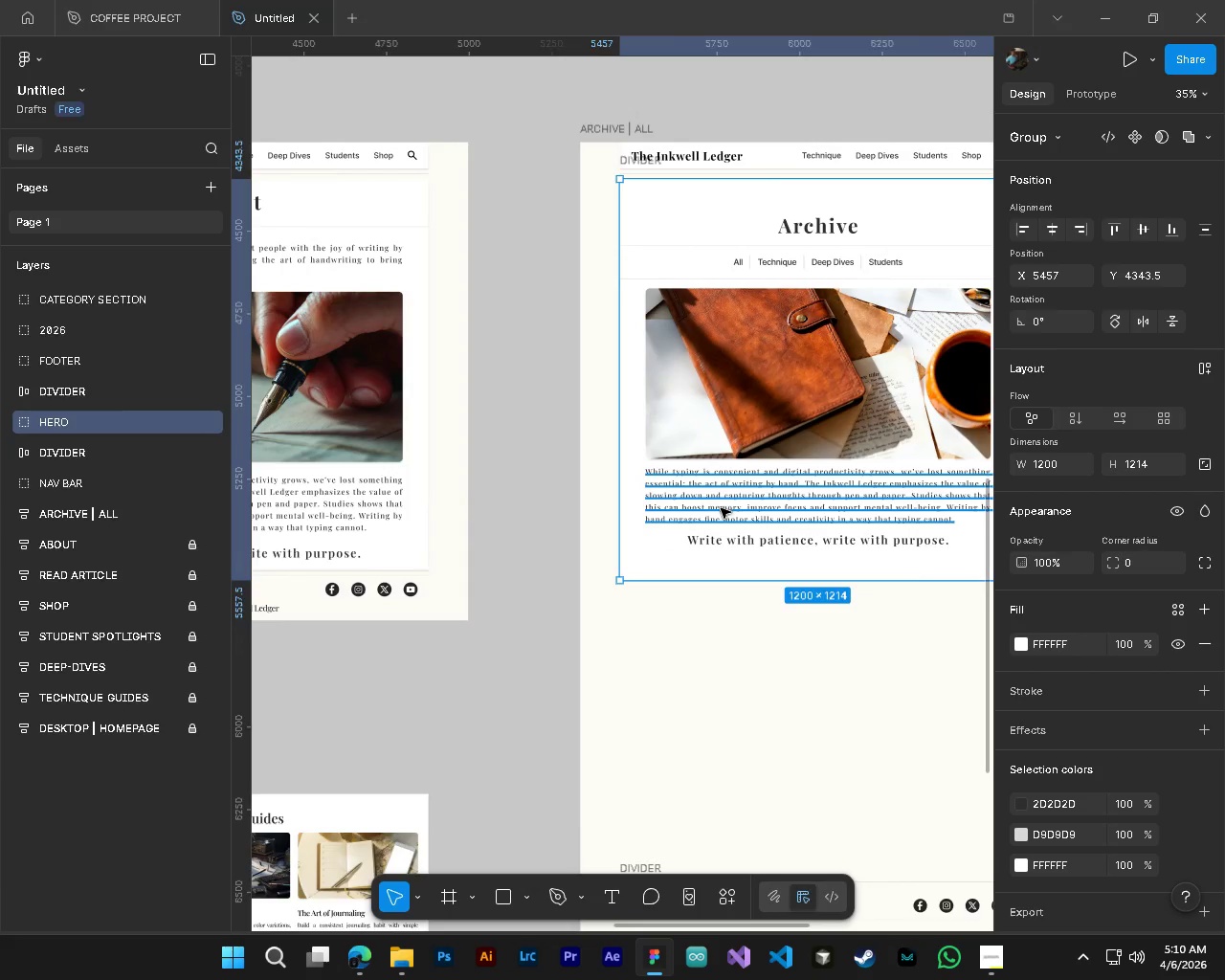 
left_click([721, 508])
 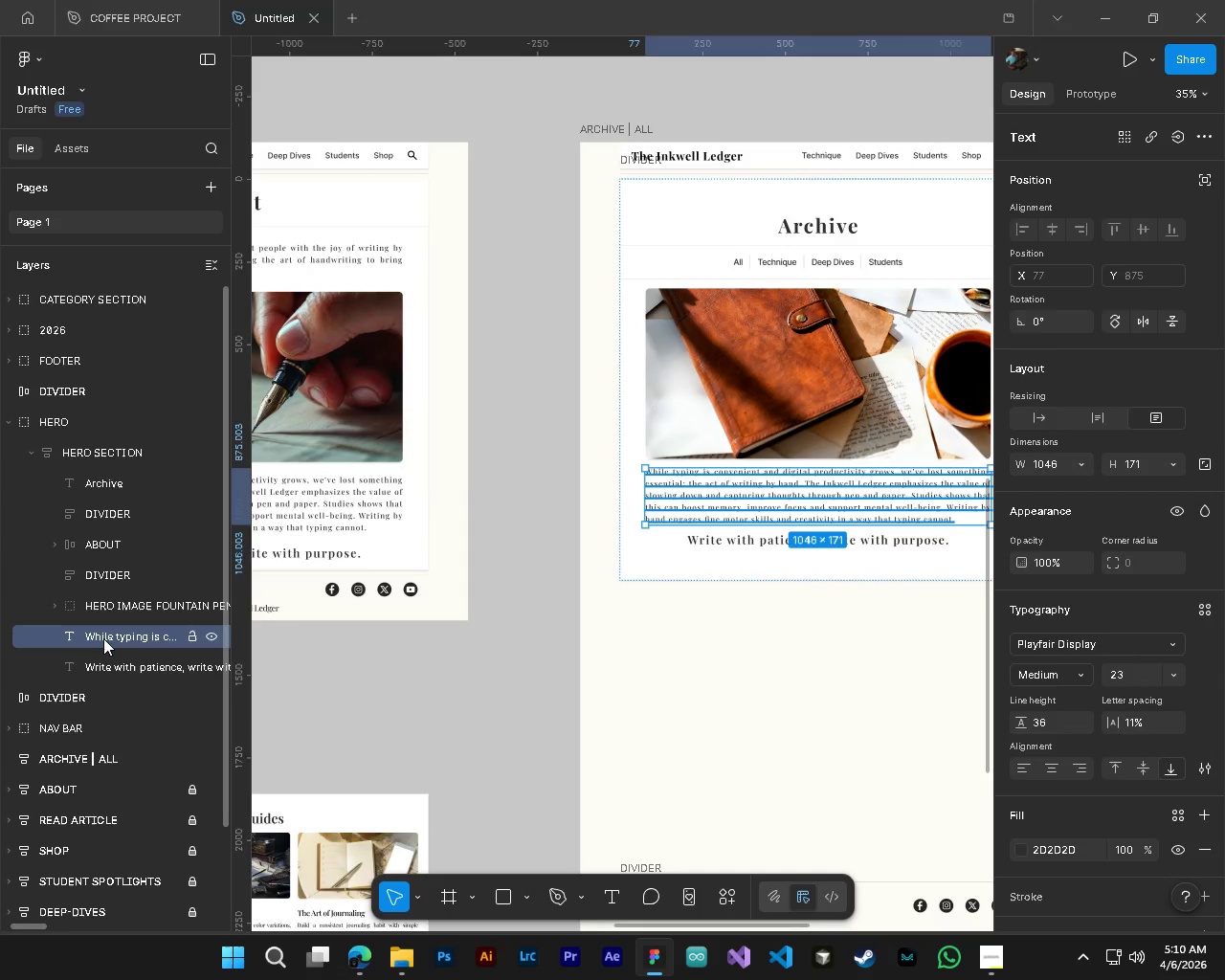 
left_click([103, 638])
 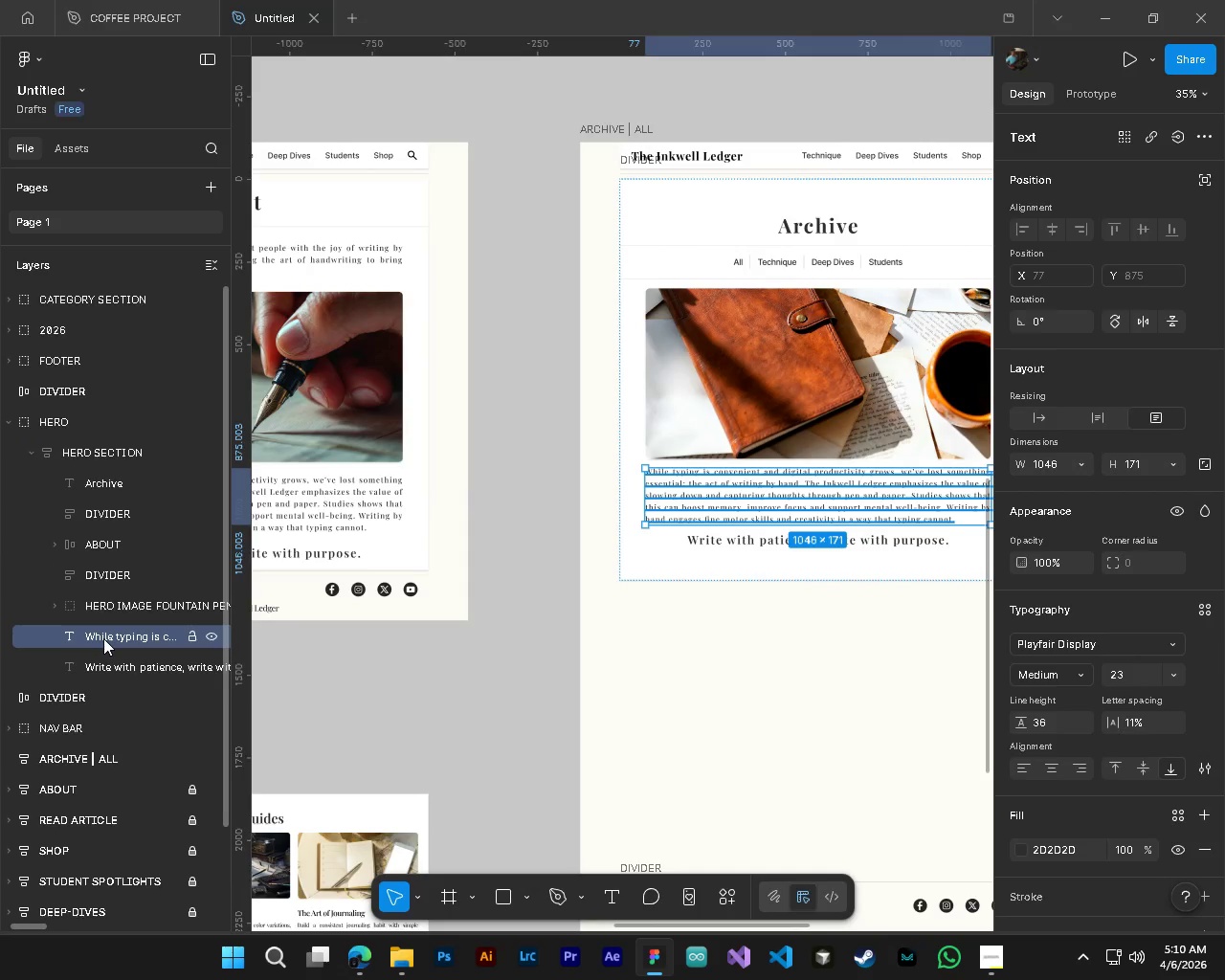 
key(Delete)
 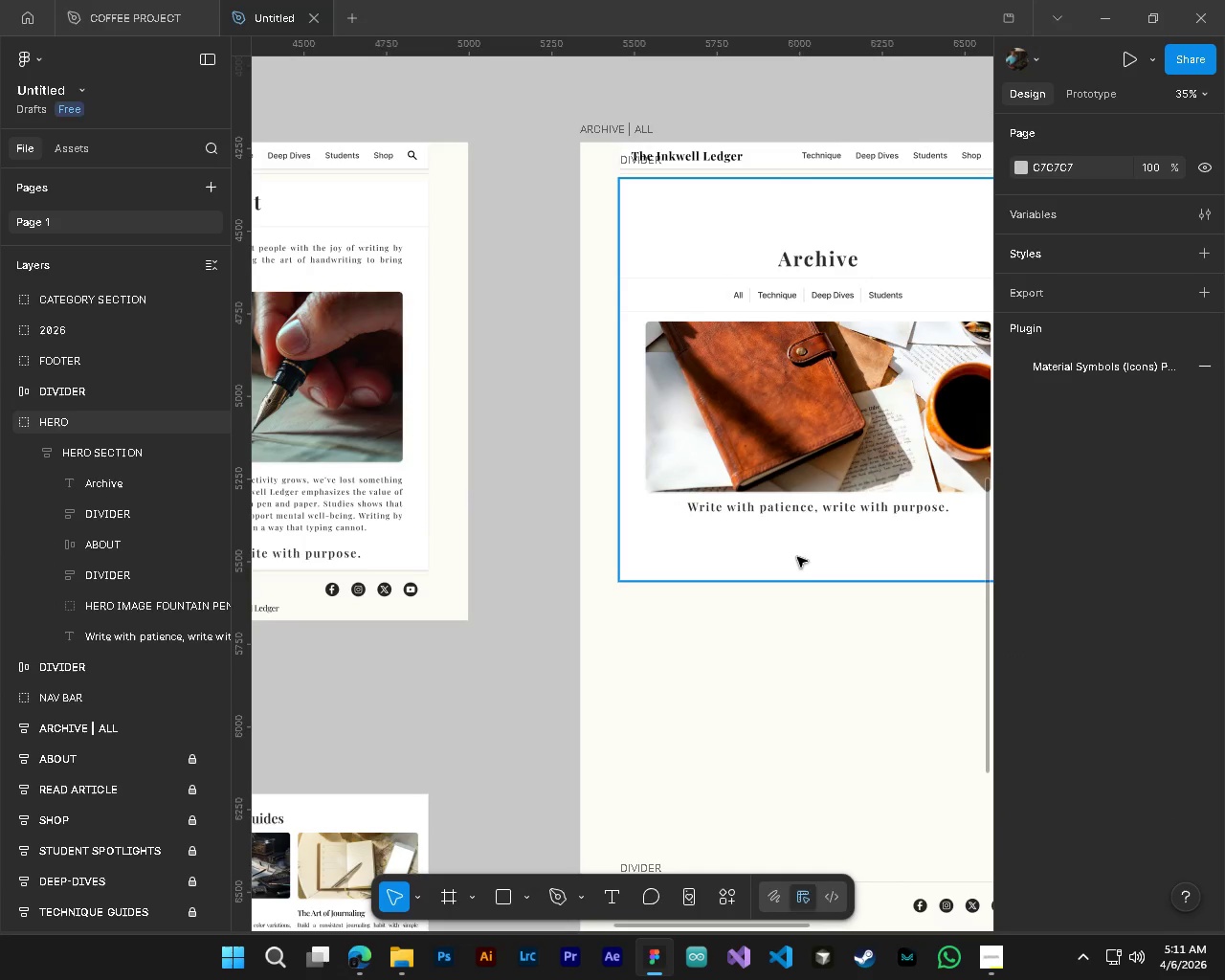 
left_click([797, 557])
 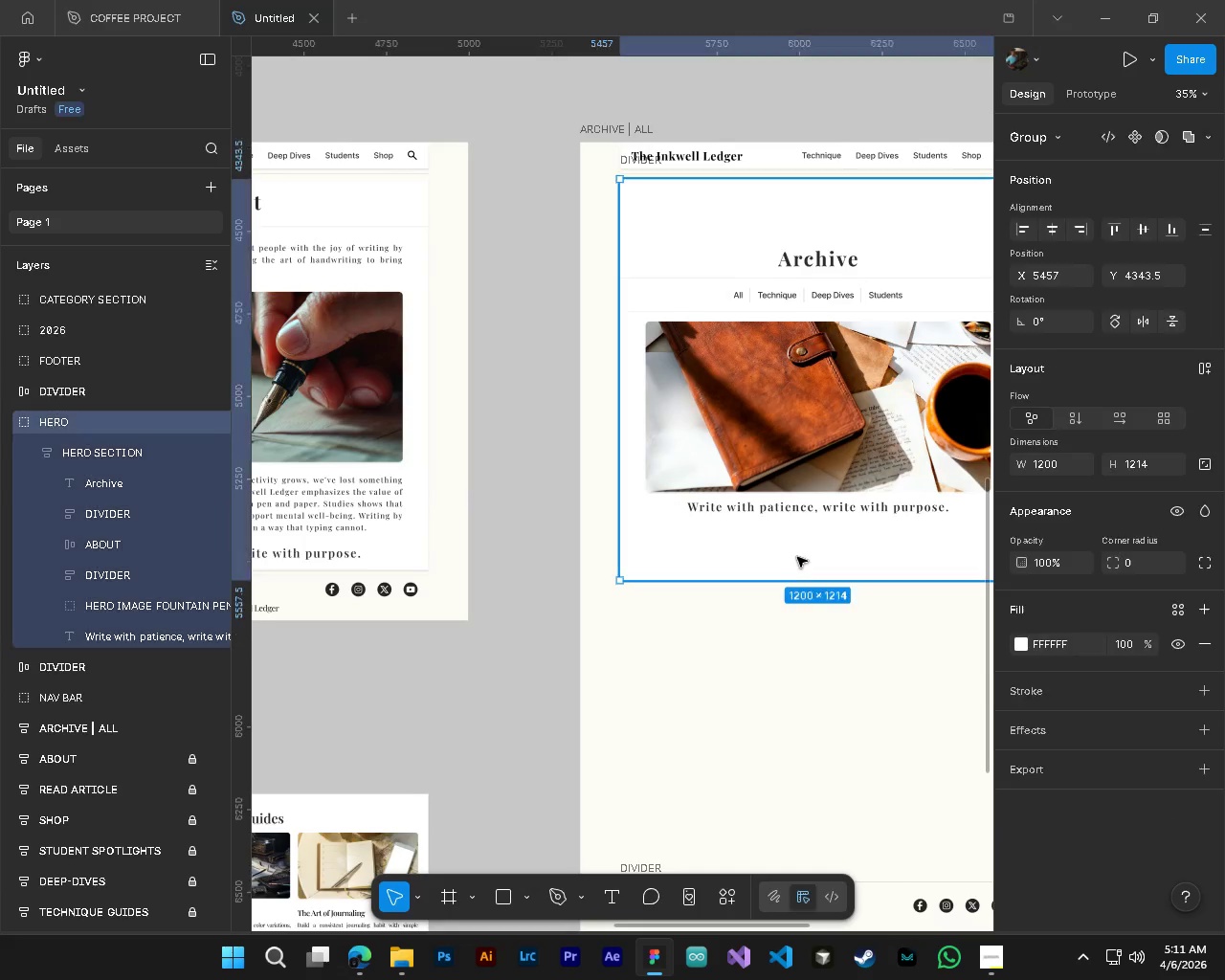 
hold_key(key=ShiftLeft, duration=0.47)
scroll: coordinate [797, 557], scroll_direction: down, amount: 4.0
 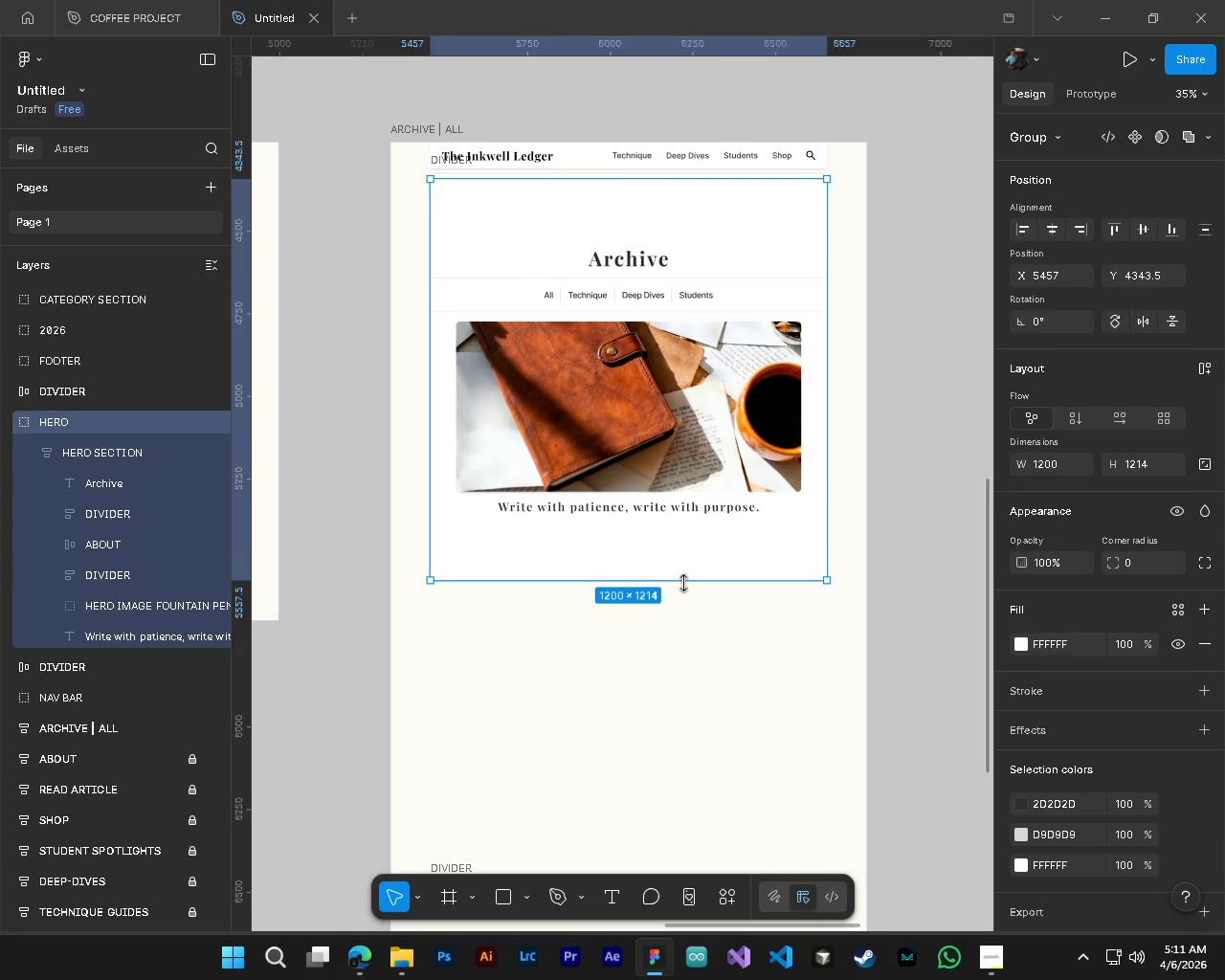 
left_click_drag(start_coordinate=[683, 583], to_coordinate=[689, 469])
 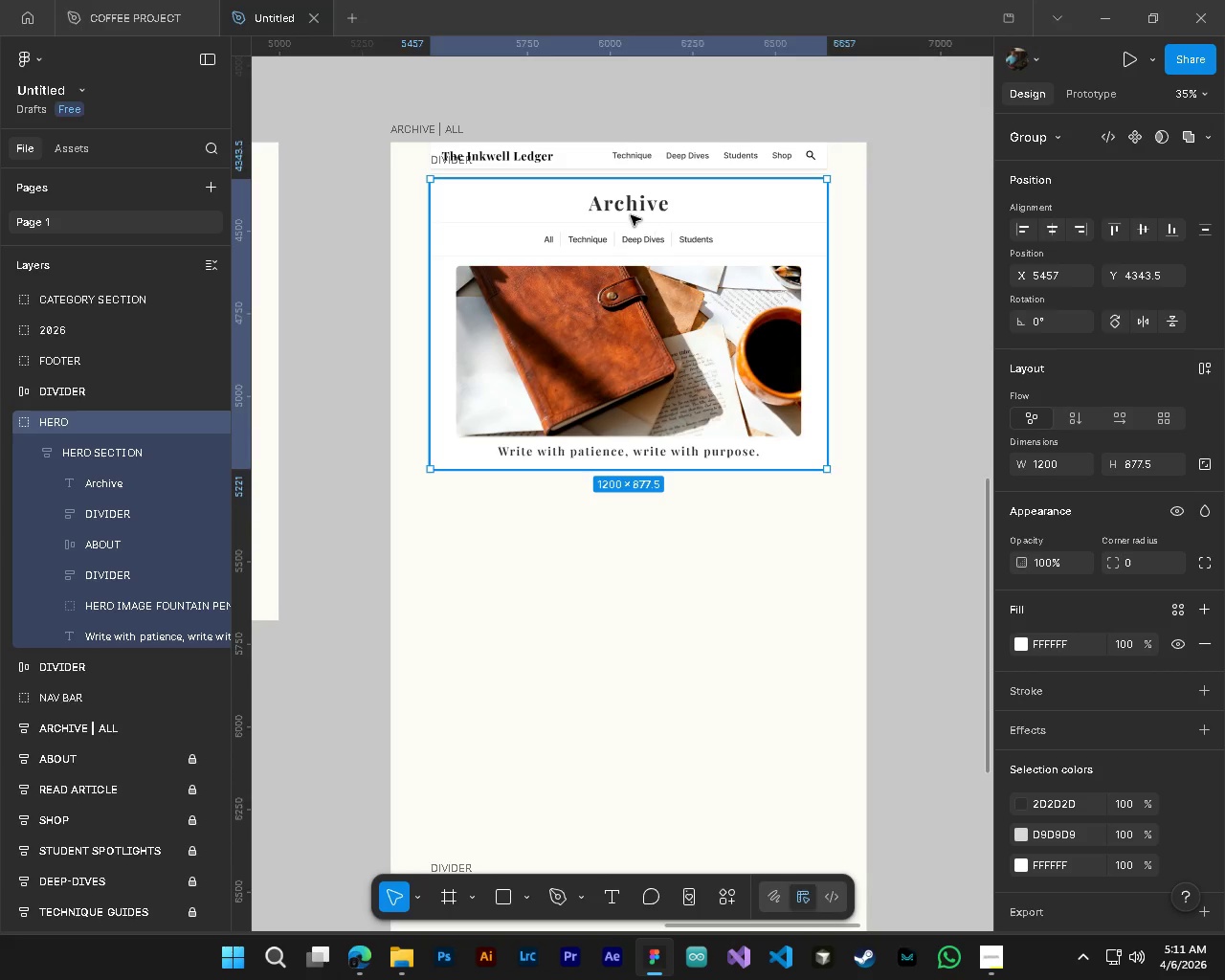 
key(Control+ControlLeft)
 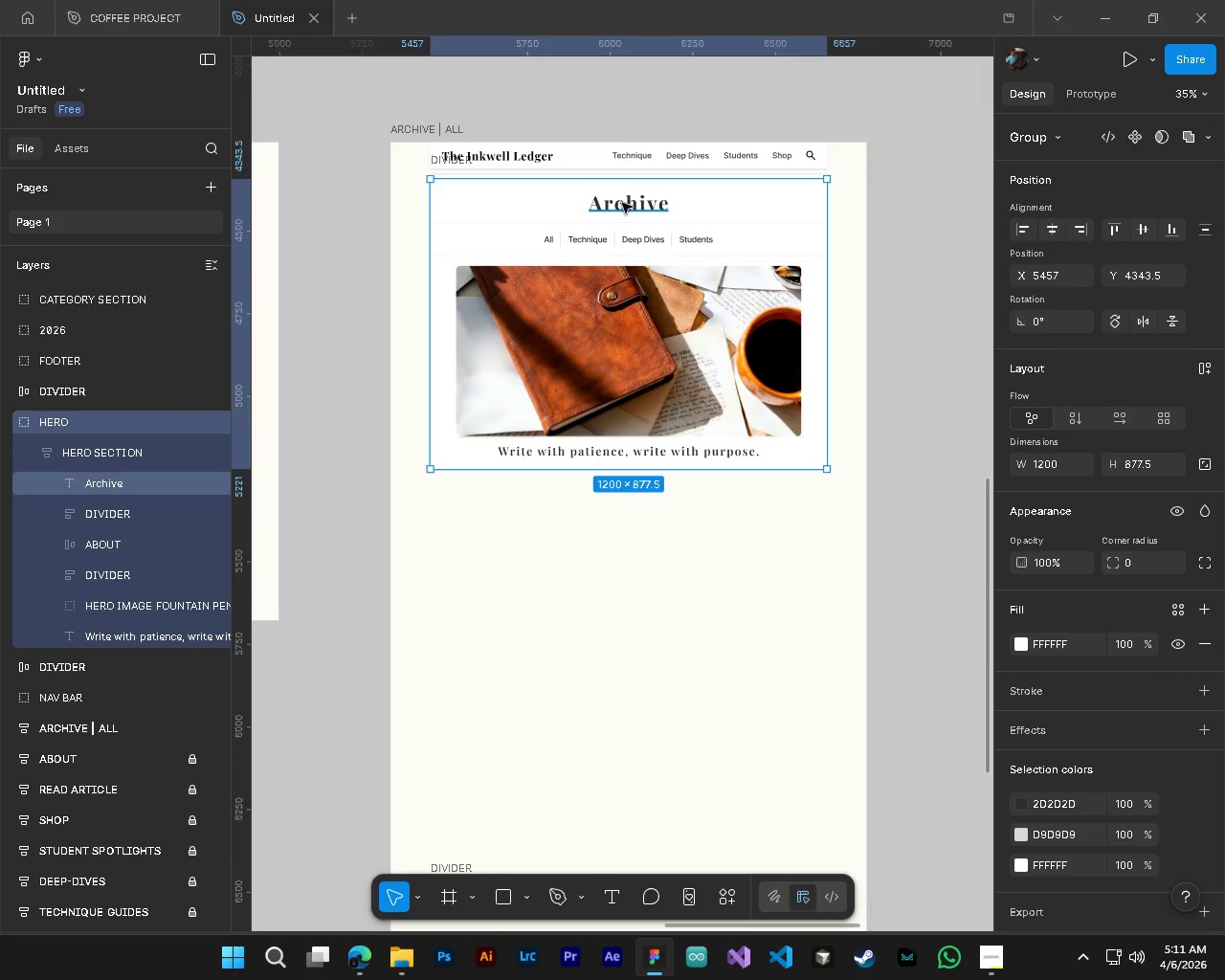 
left_click([622, 203])
 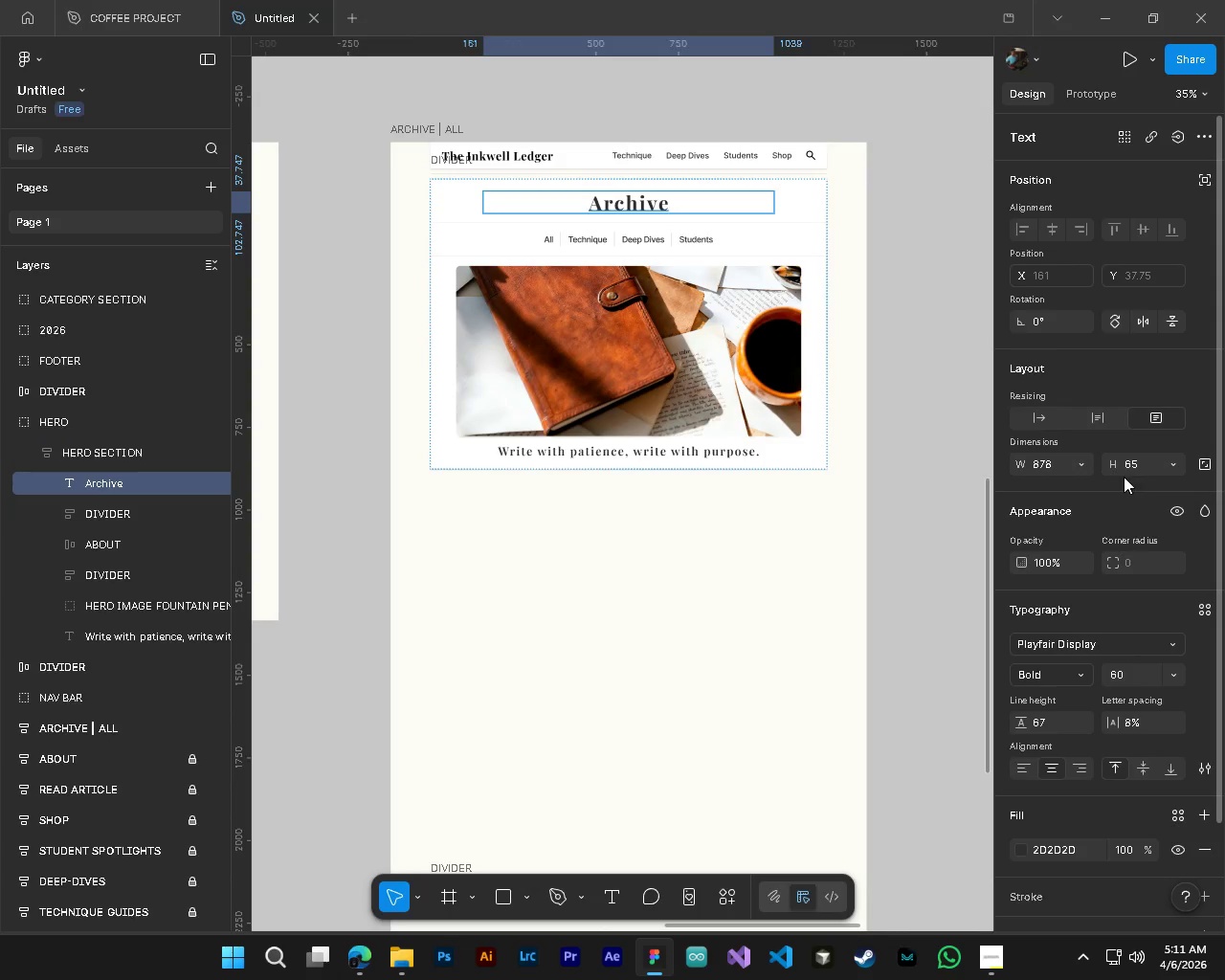 
left_click_drag(start_coordinate=[1121, 466], to_coordinate=[639, 492])
 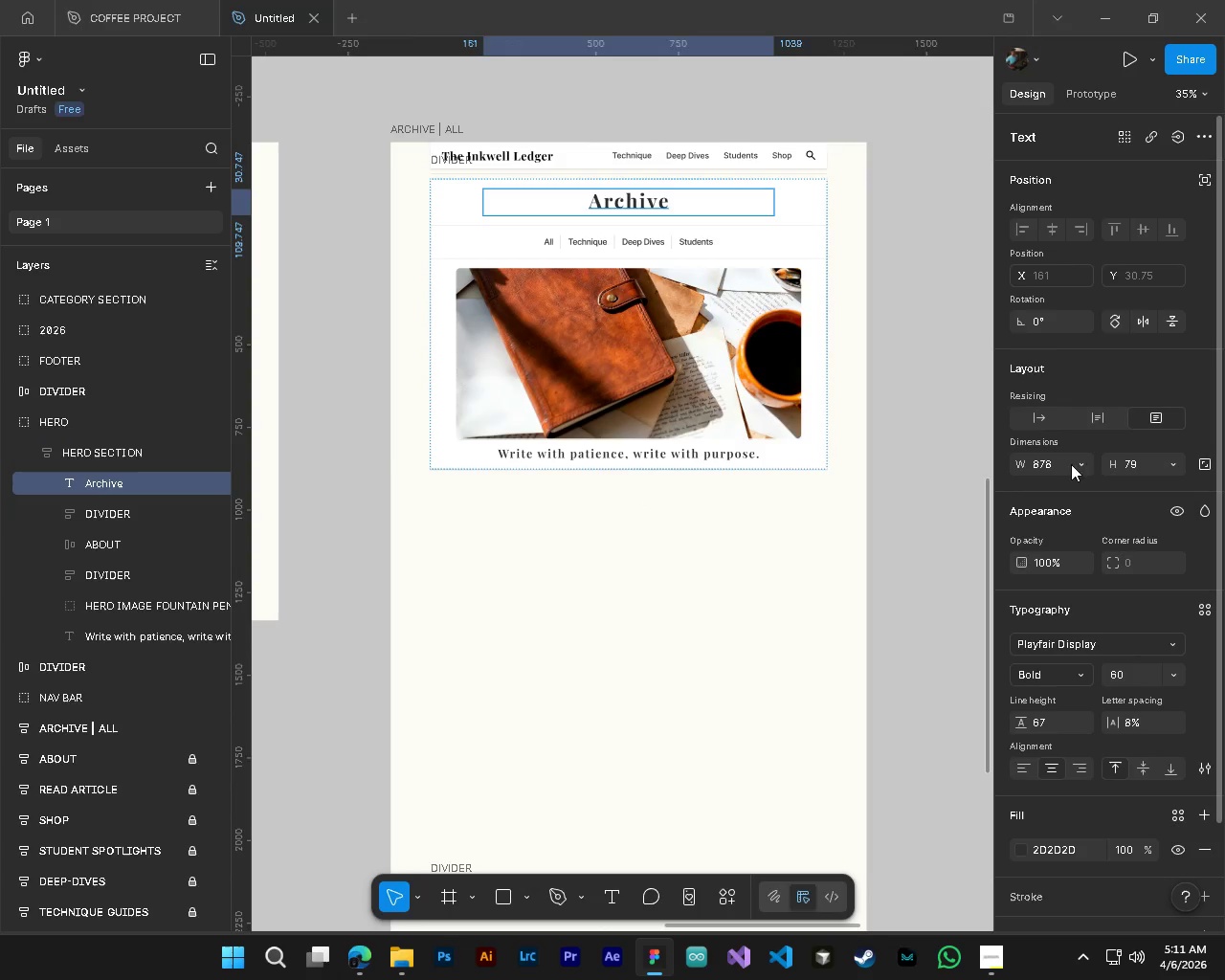 
hold_key(key=AltLeft, duration=0.48)
 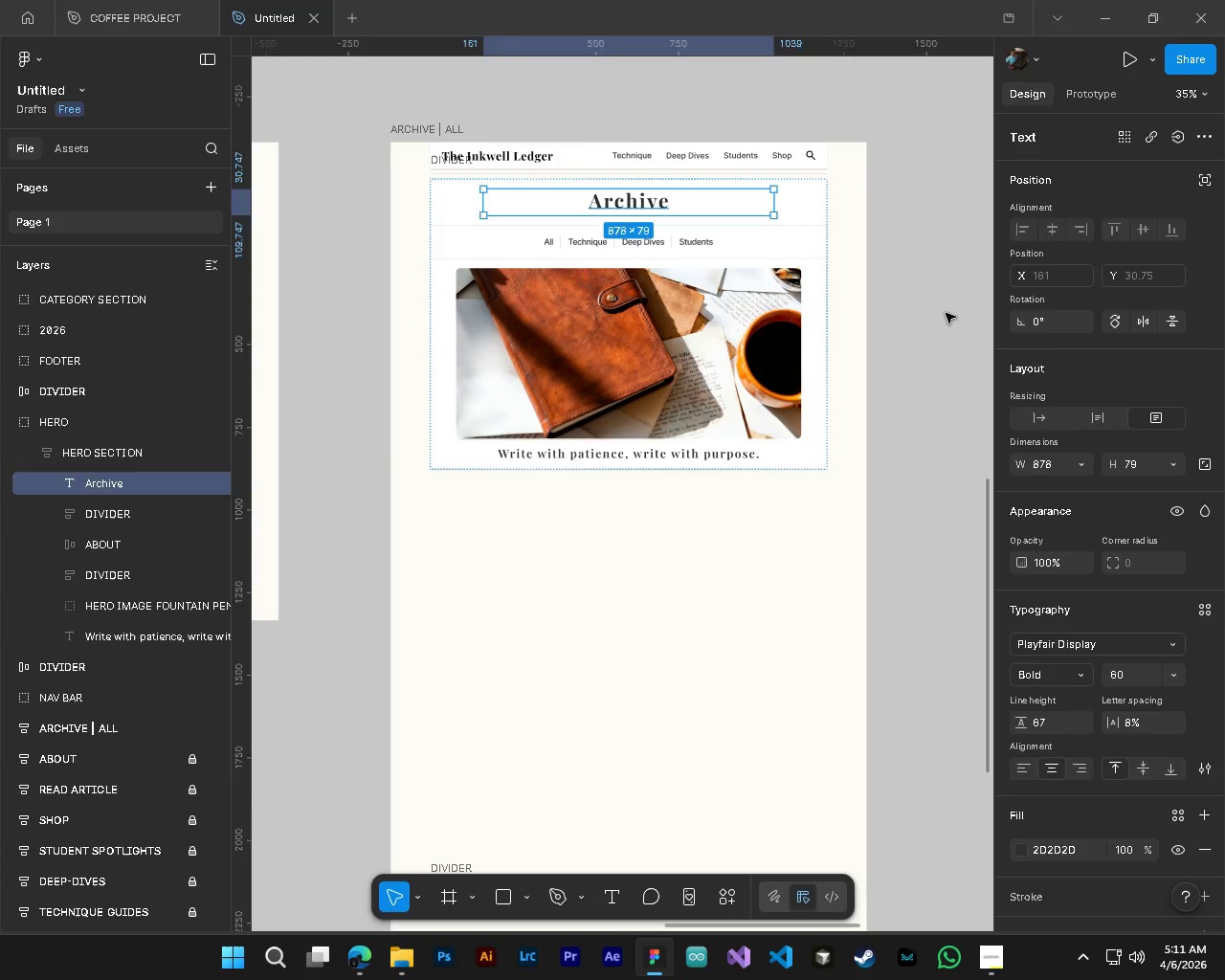 
hold_key(key=ControlLeft, duration=0.45)
 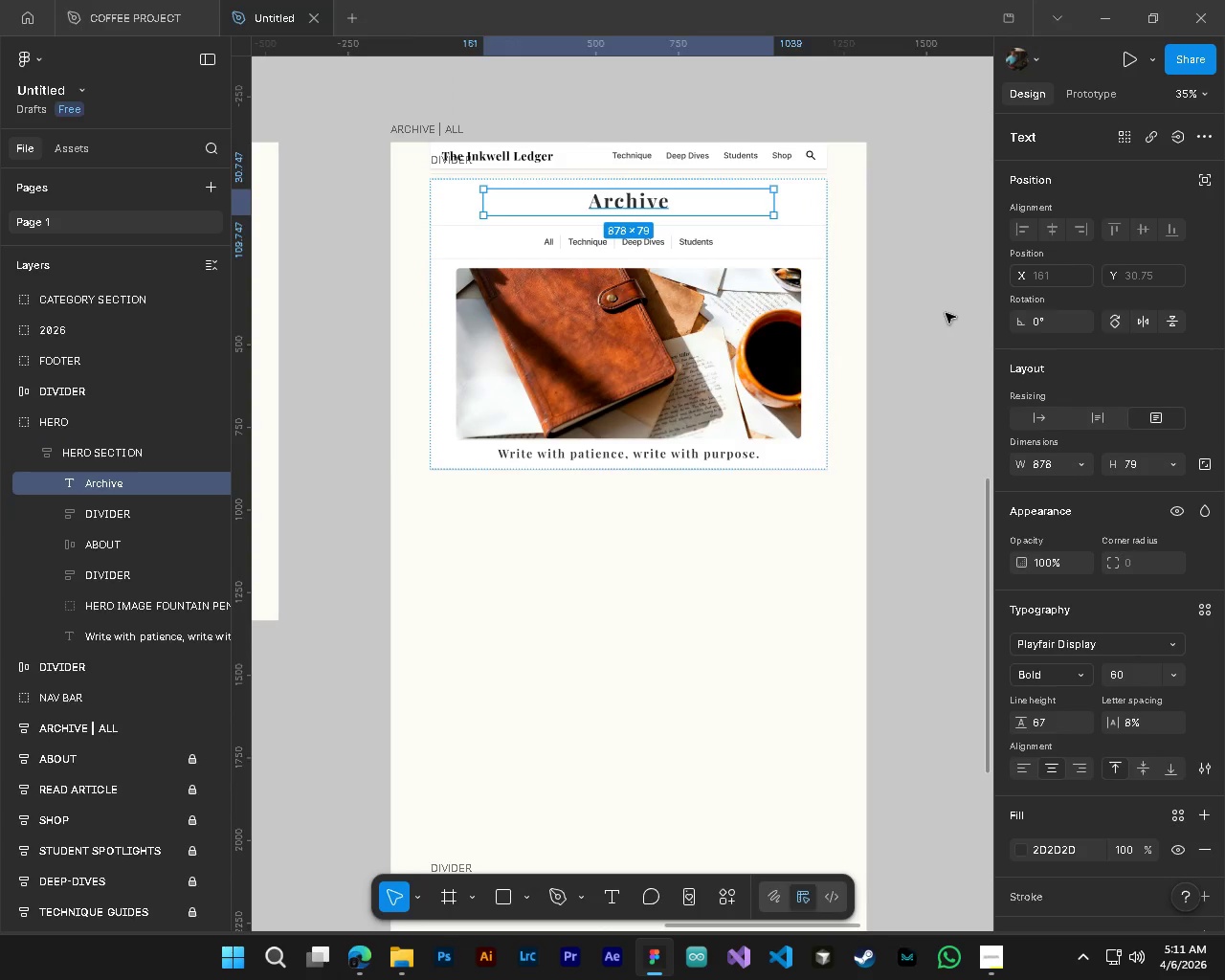 
left_click([946, 313])
 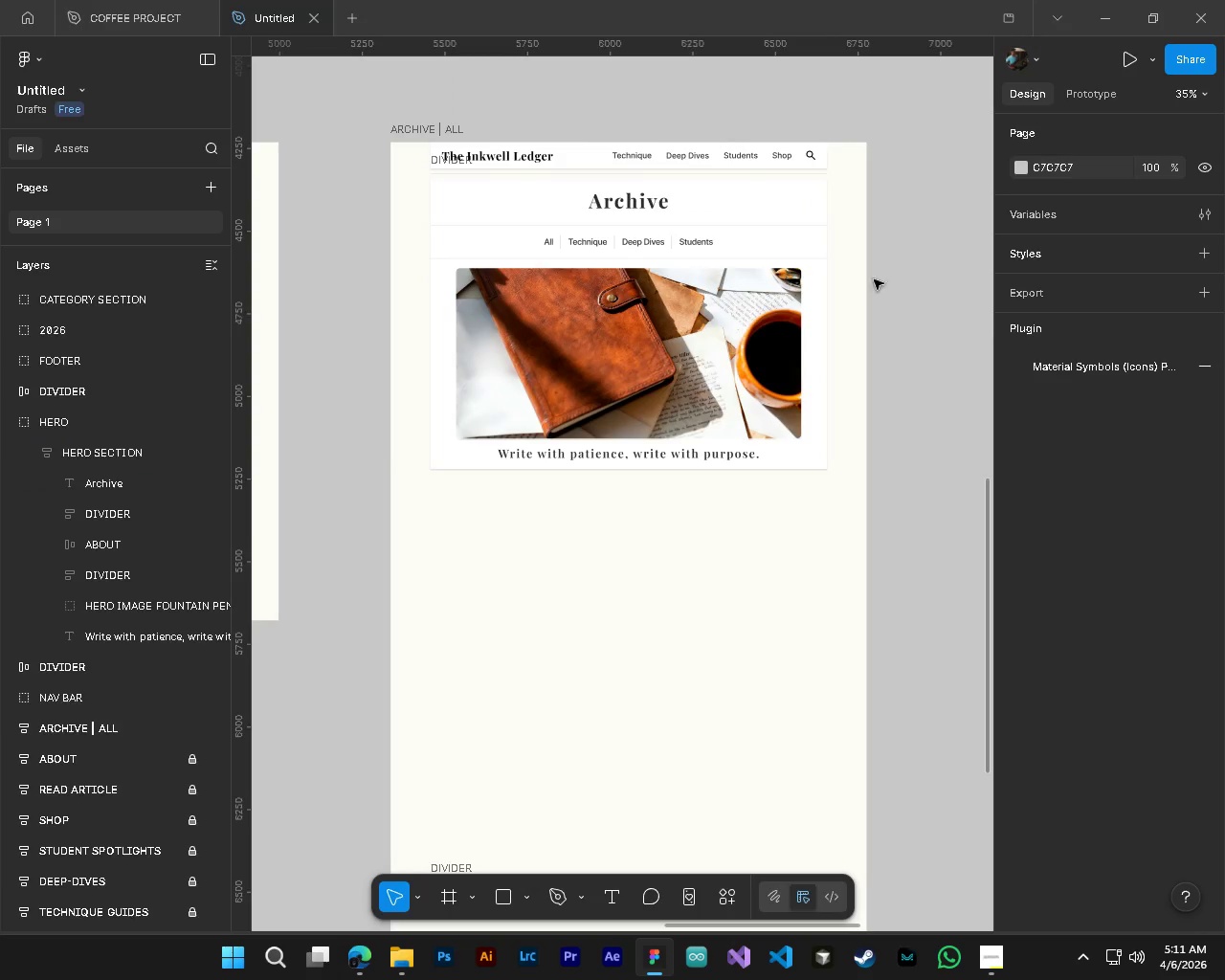 
hold_key(key=AltLeft, duration=2.77)
hold_key(key=ControlLeft, duration=1.5)
scroll: coordinate [639, 78], scroll_direction: up, amount: 3.0
 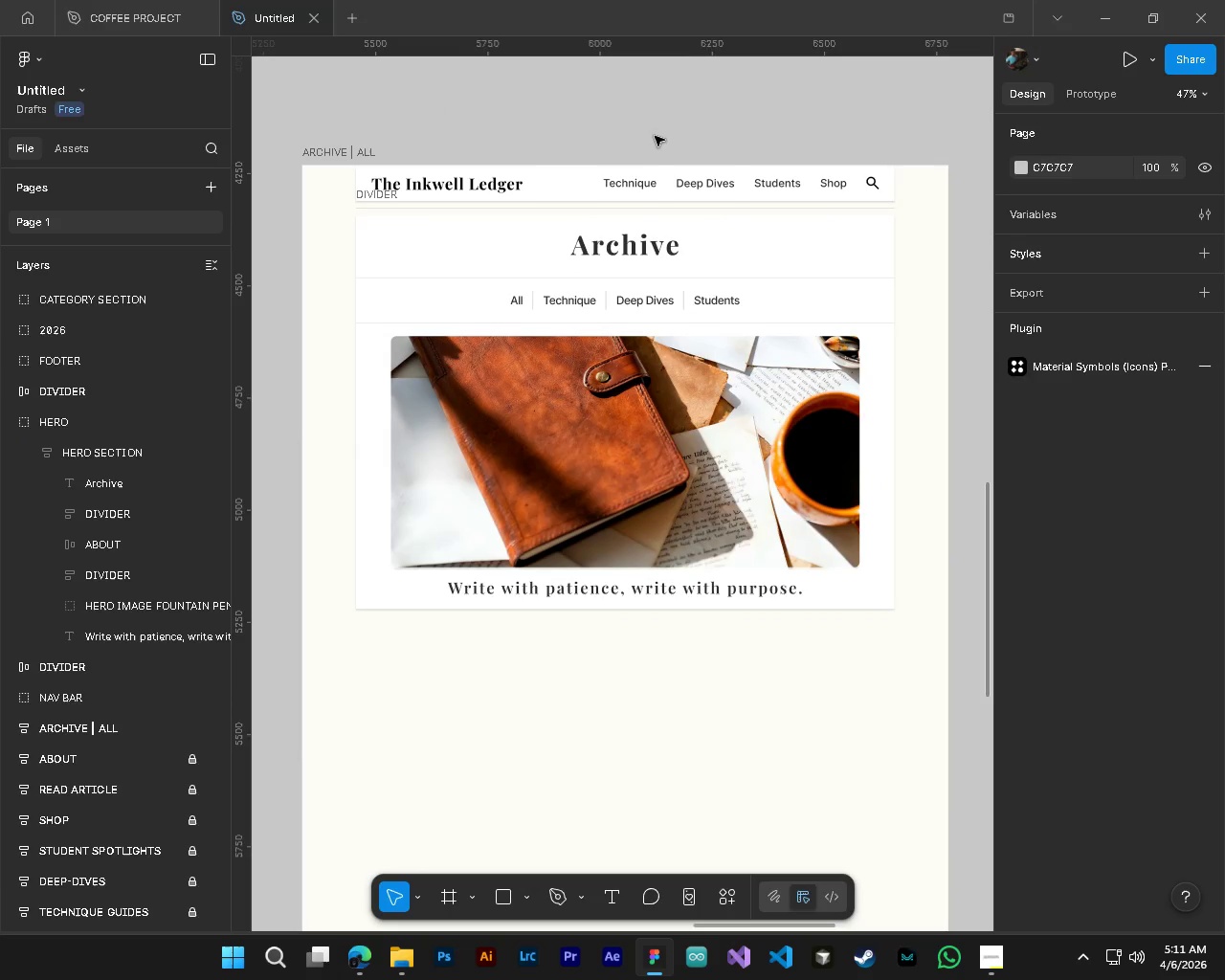 
hold_key(key=ControlLeft, duration=1.31)
 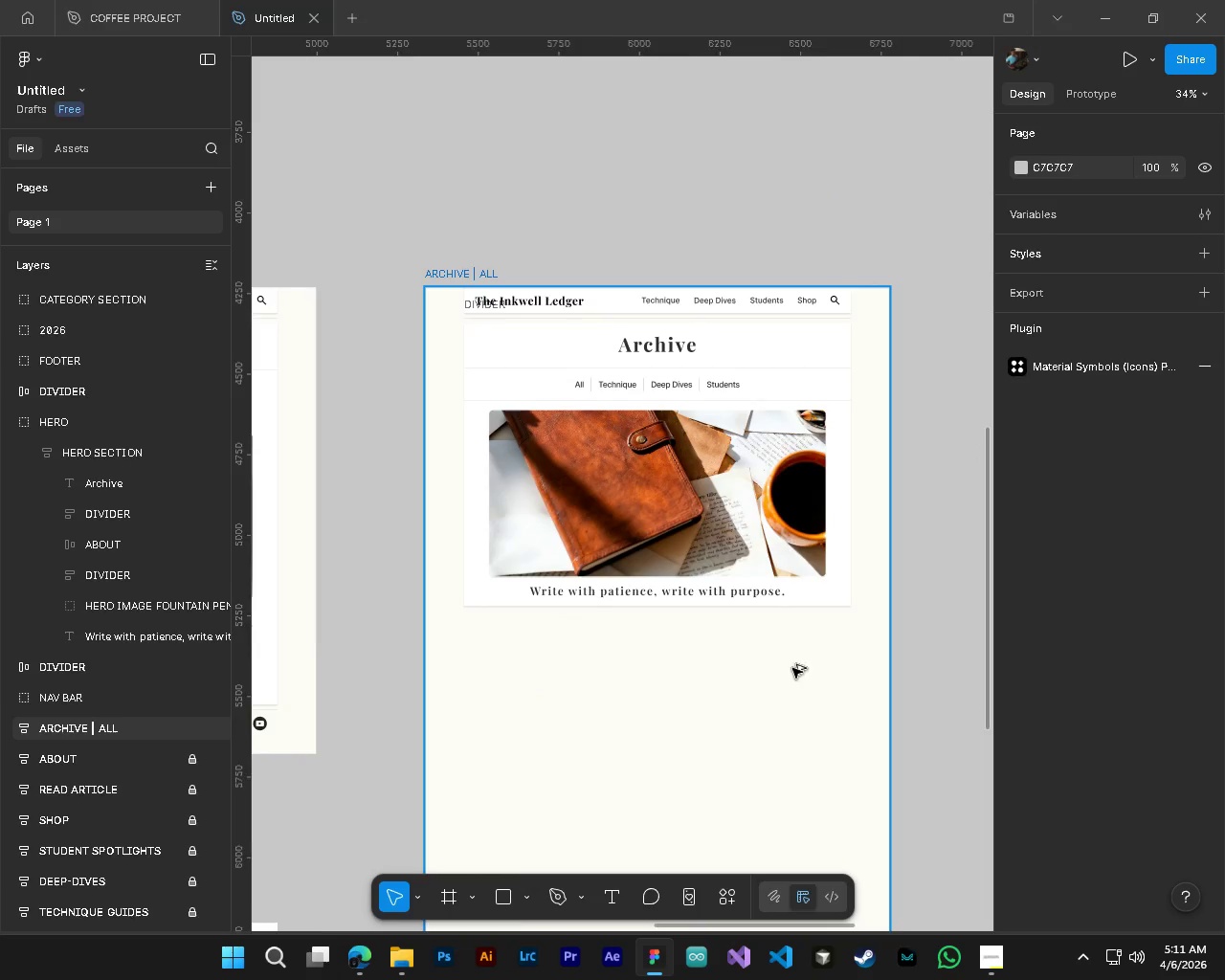 
scroll: coordinate [644, 130], scroll_direction: up, amount: 2.0
 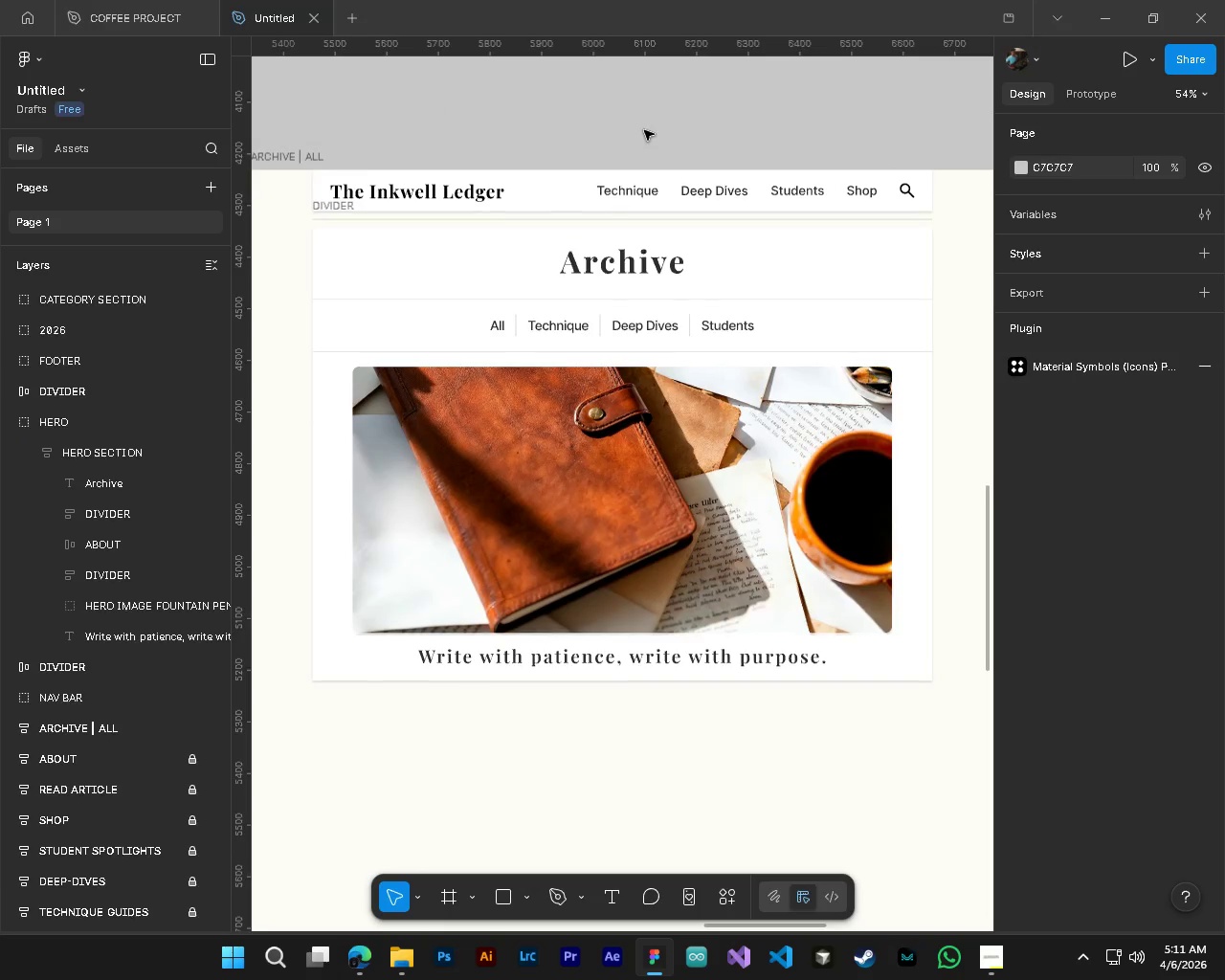 
scroll: coordinate [724, 506], scroll_direction: down, amount: 4.0
 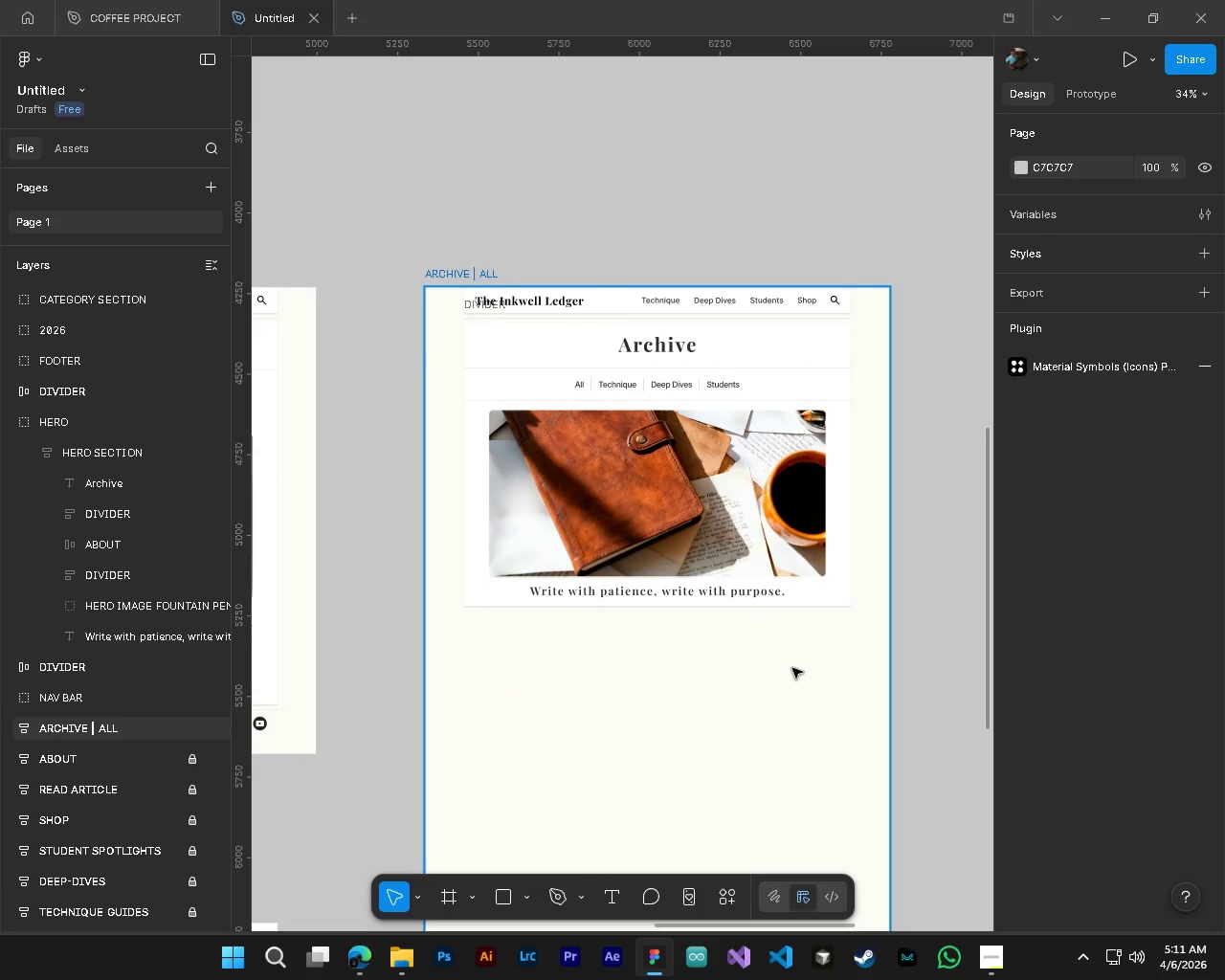 
key(Control+ControlLeft)
 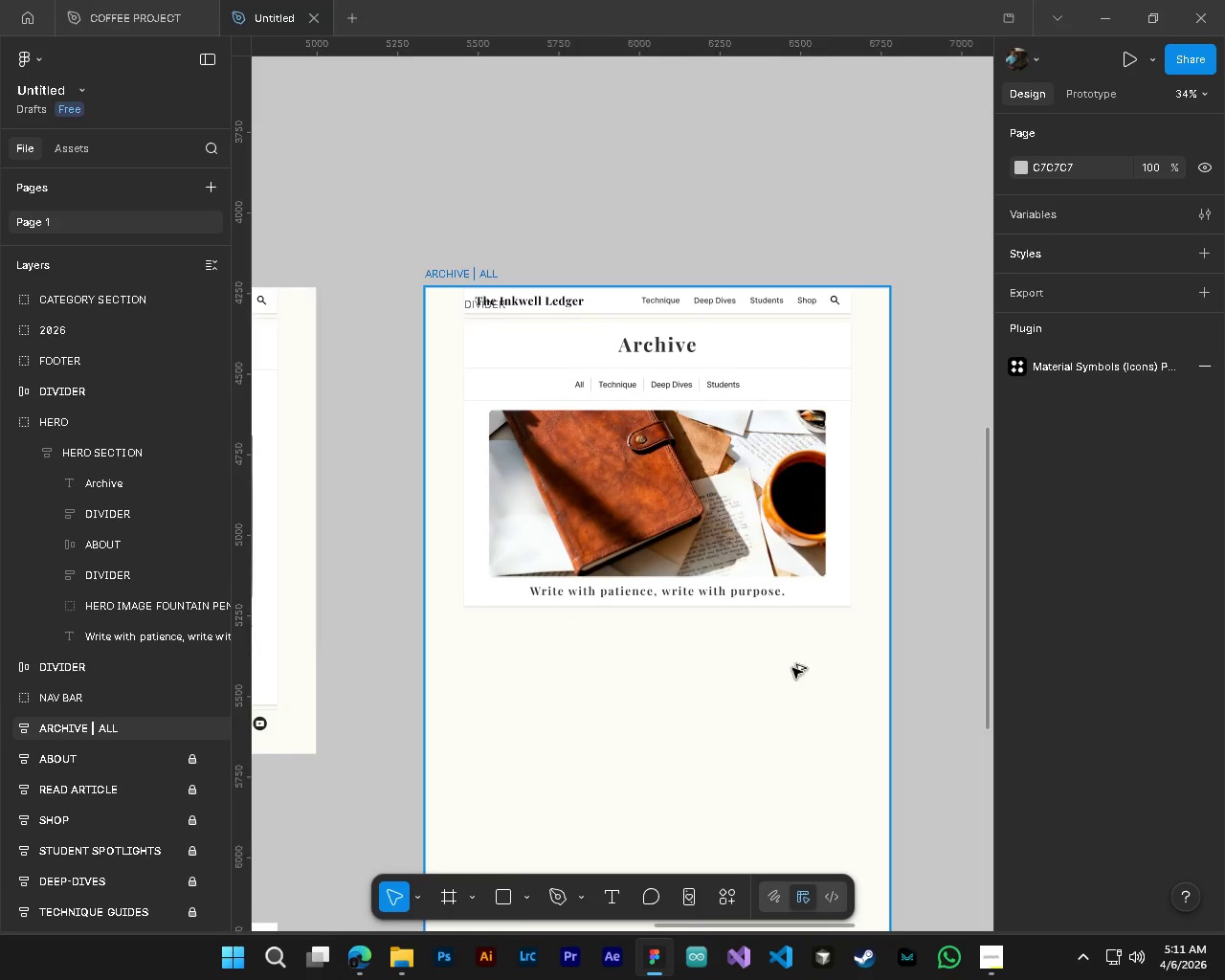 
key(Alt+Control+AltLeft)
 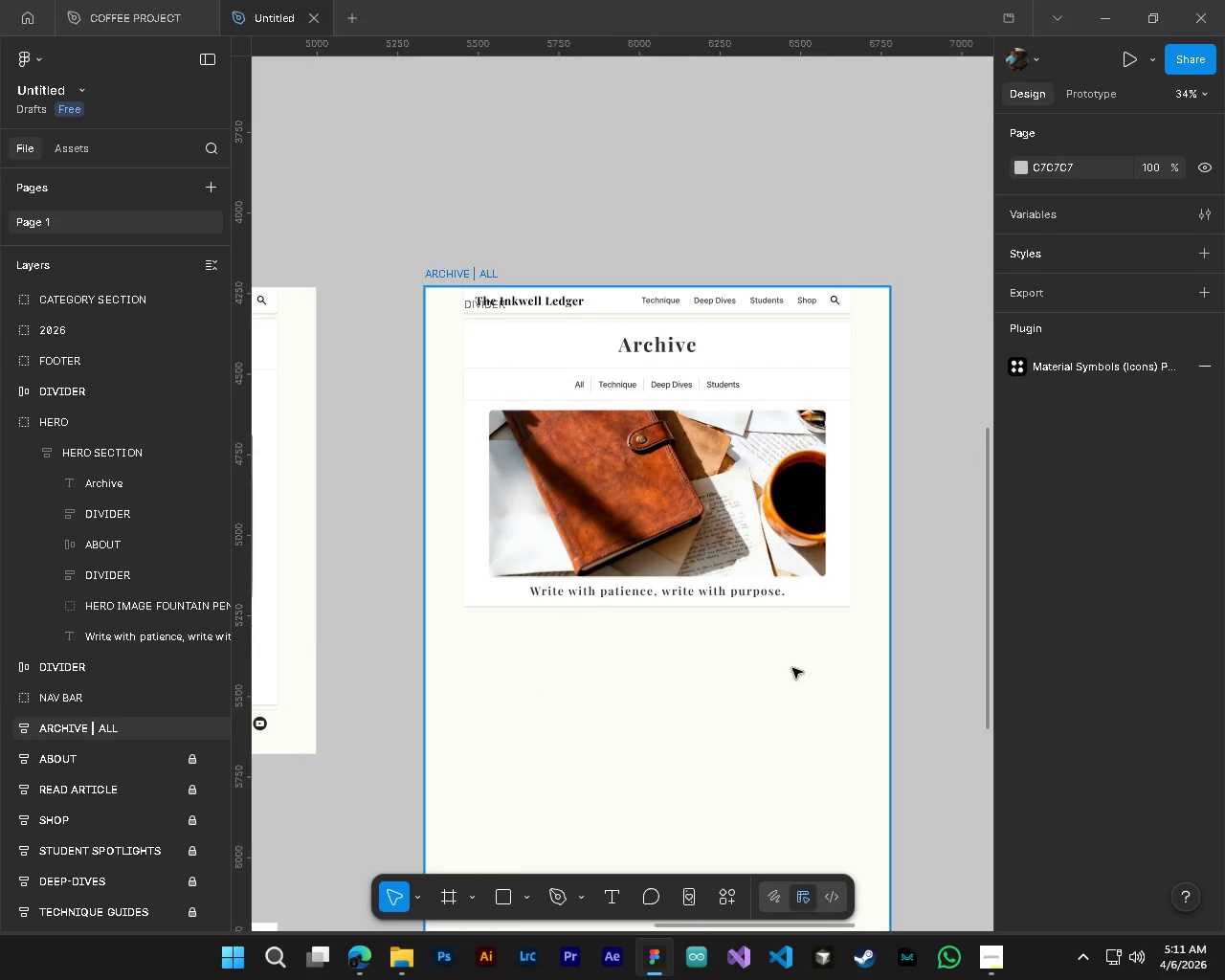 
scroll: coordinate [792, 668], scroll_direction: down, amount: 5.0
 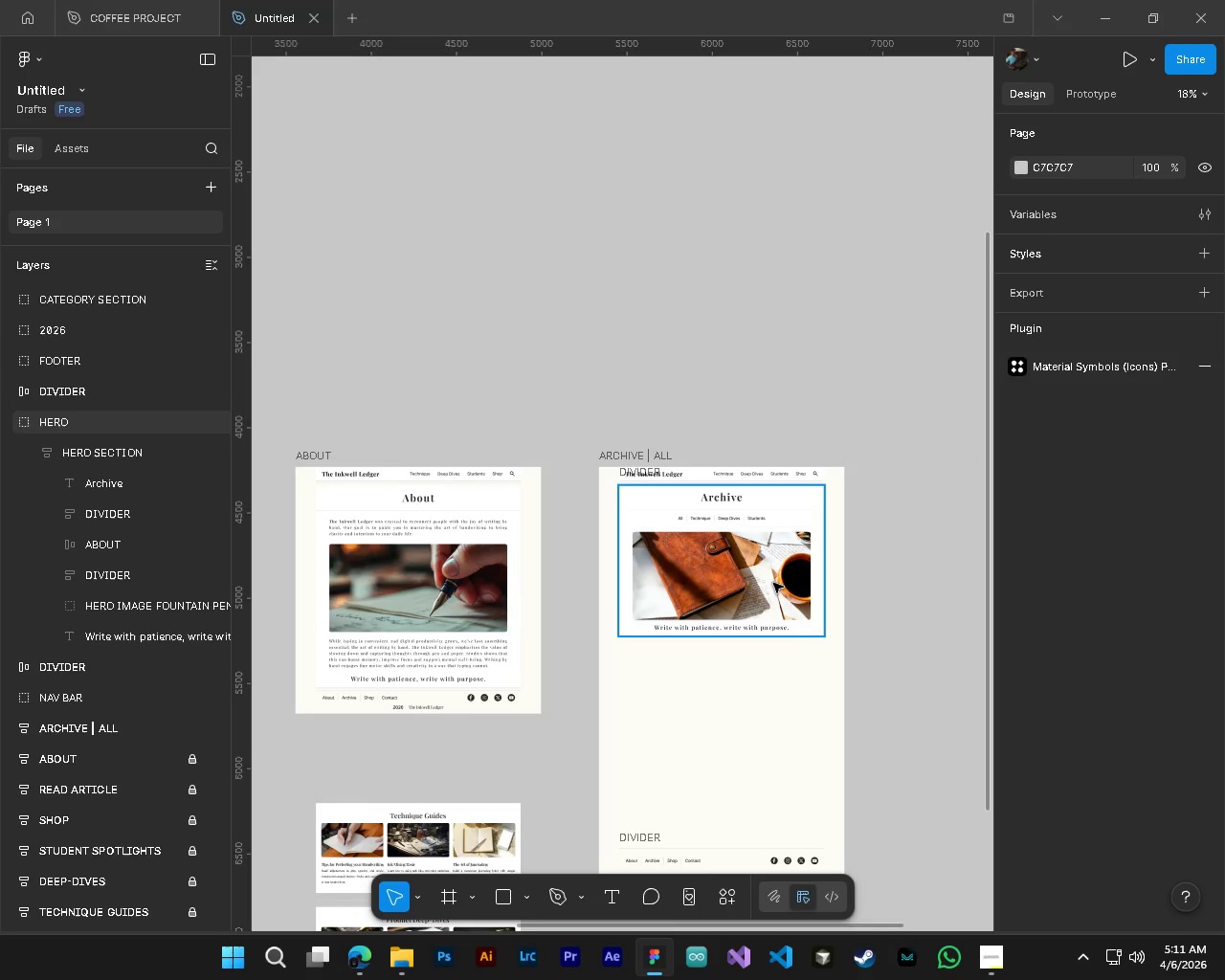 
hold_key(key=ControlLeft, duration=4.25)
hold_key(key=AltLeft, duration=1.5)
scroll: coordinate [702, 485], scroll_direction: up, amount: 5.0
 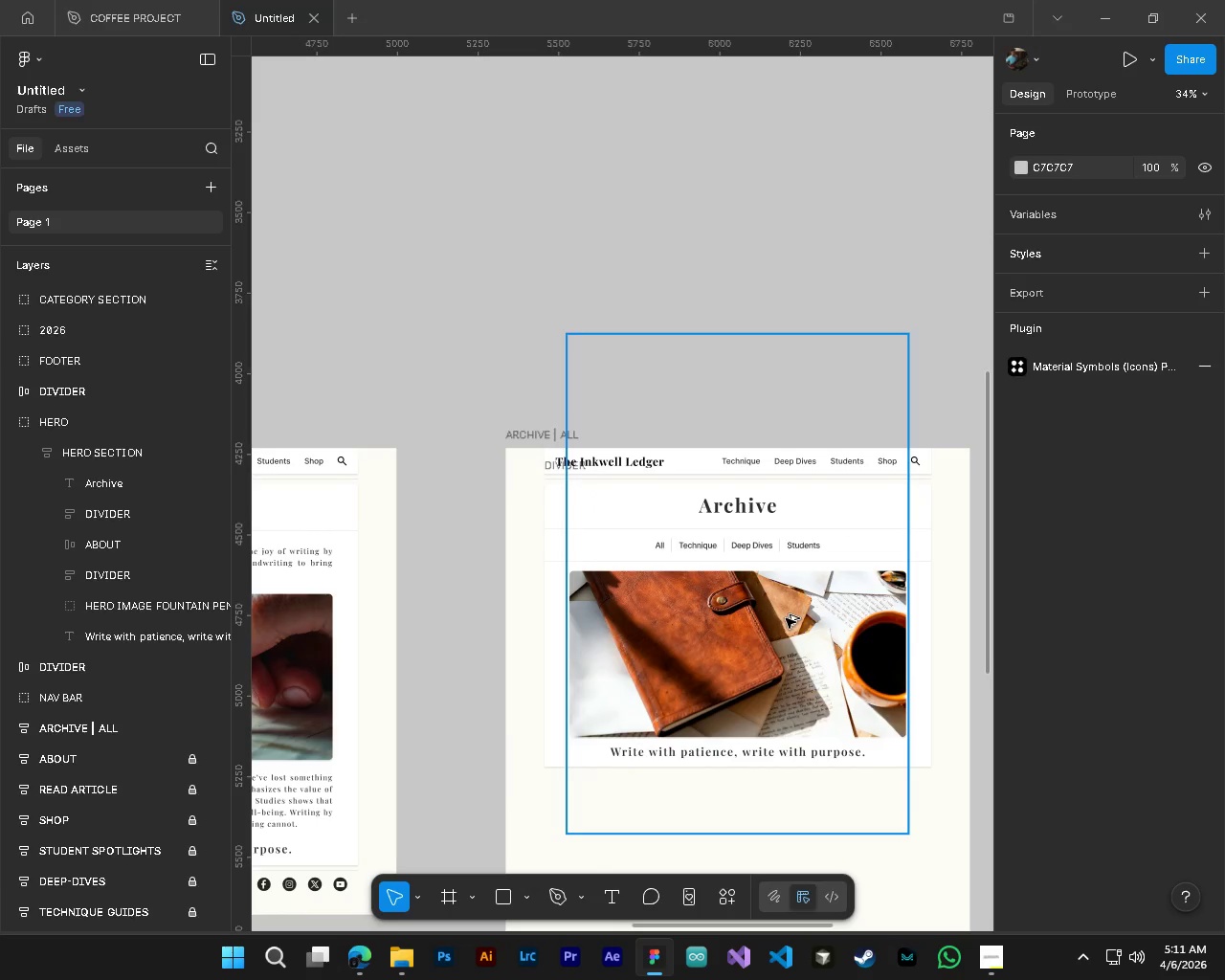 
hold_key(key=AltLeft, duration=1.52)
scroll: coordinate [746, 526], scroll_direction: up, amount: 4.0
 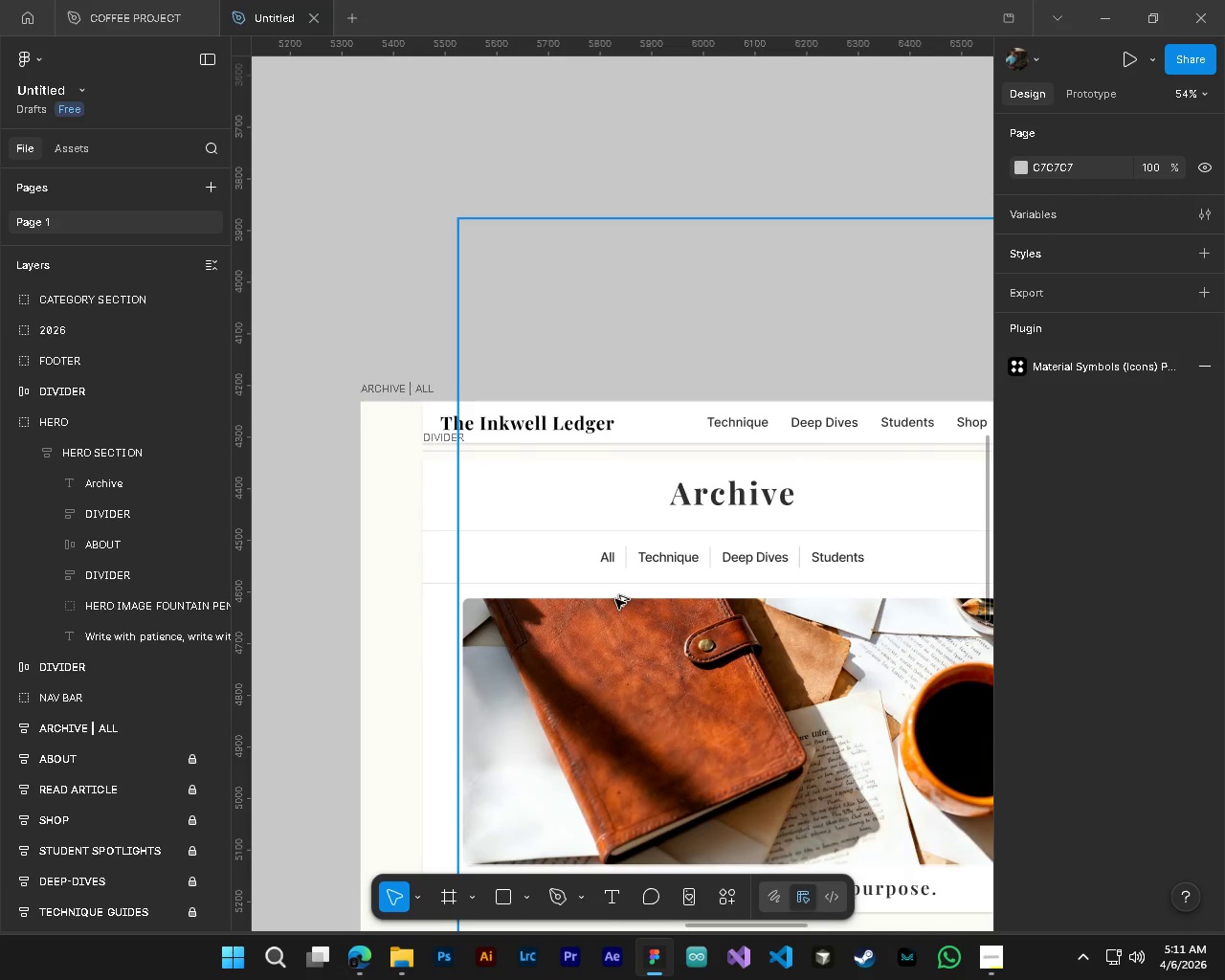 
hold_key(key=AltLeft, duration=1.12)
scroll: coordinate [615, 599], scroll_direction: down, amount: 4.0
 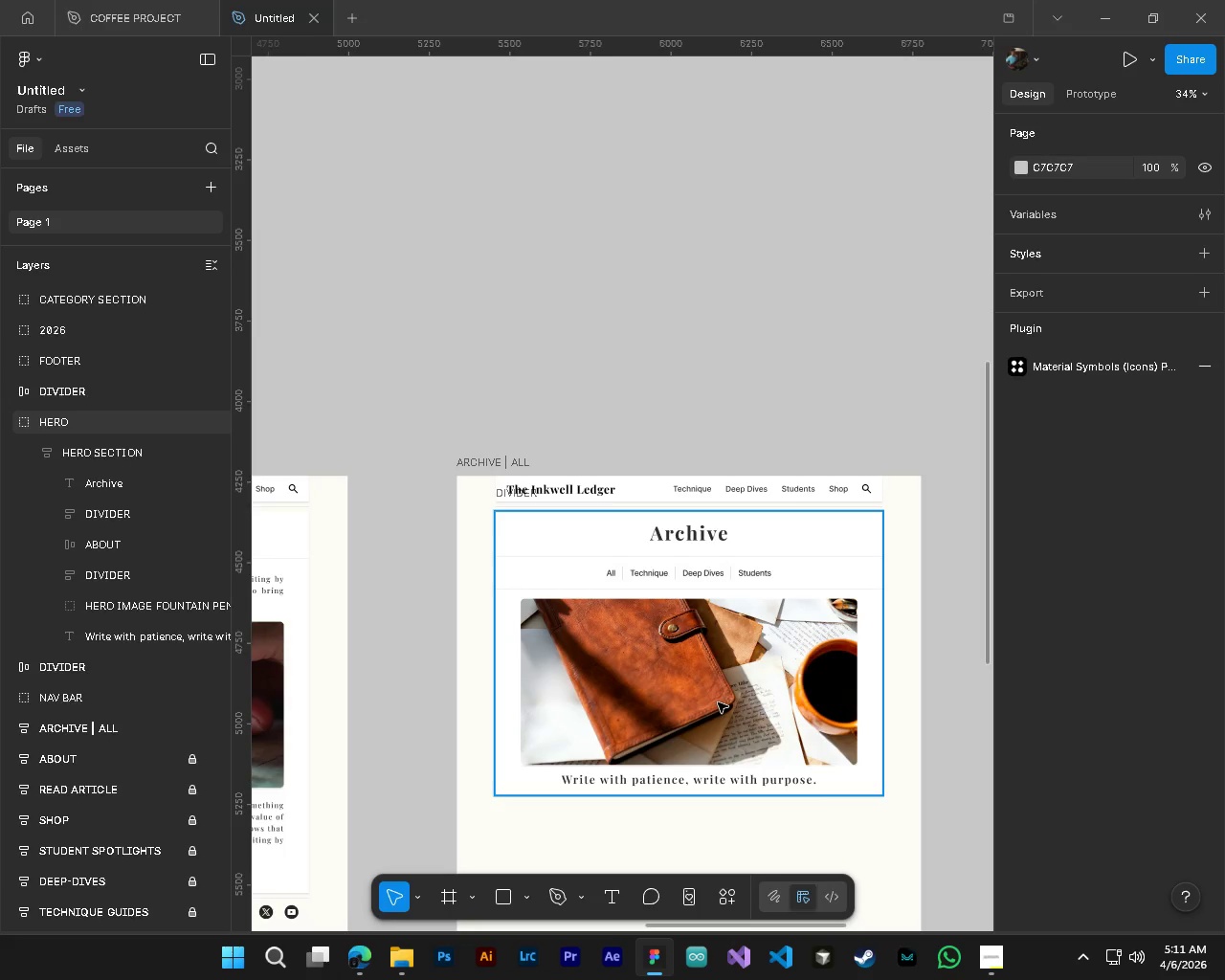 
hold_key(key=ControlLeft, duration=1.09)
hold_key(key=AltLeft, duration=0.89)
scroll: coordinate [679, 670], scroll_direction: down, amount: 9.0
 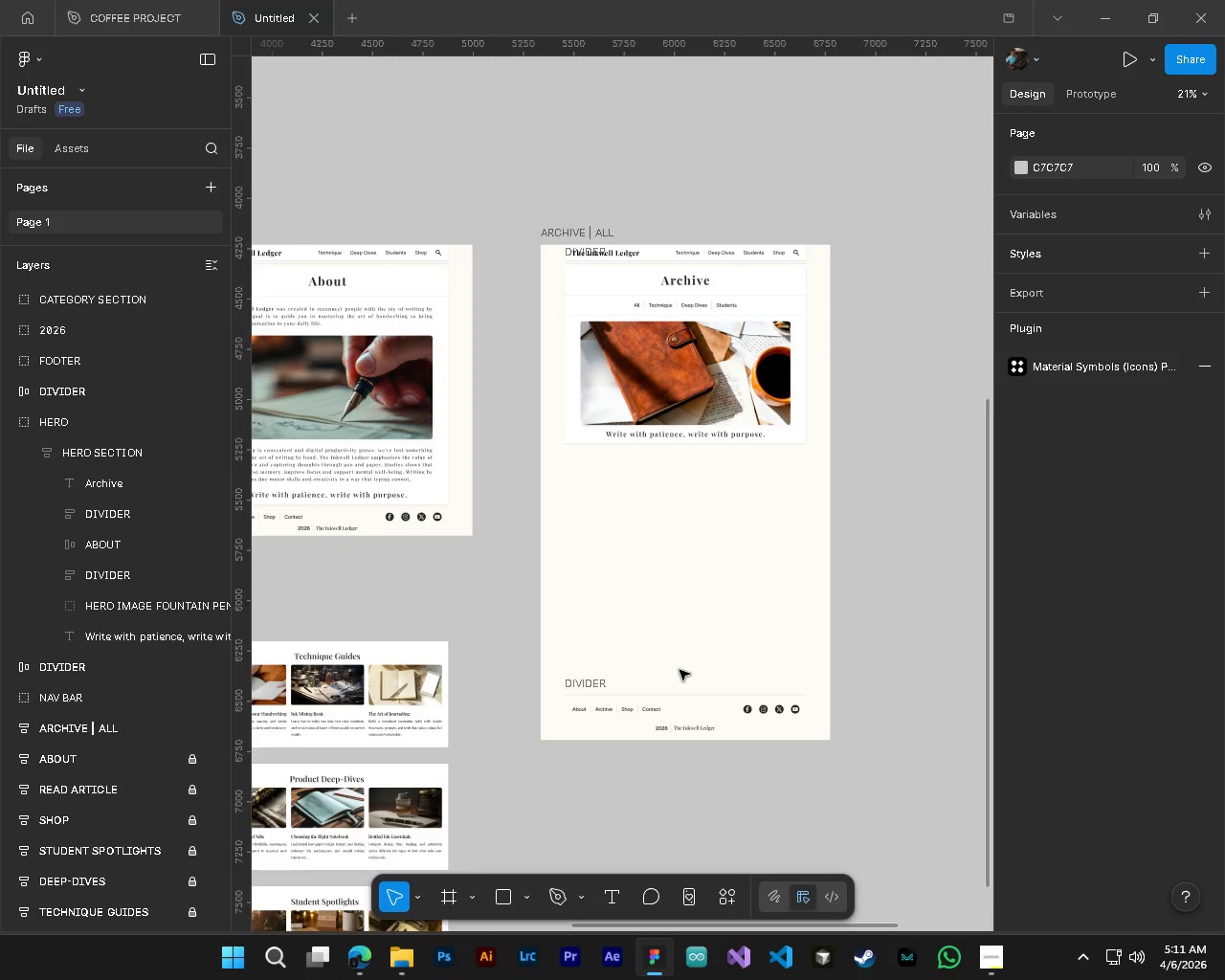 
hold_key(key=ShiftLeft, duration=1.5)
scroll: coordinate [679, 670], scroll_direction: up, amount: 5.0
 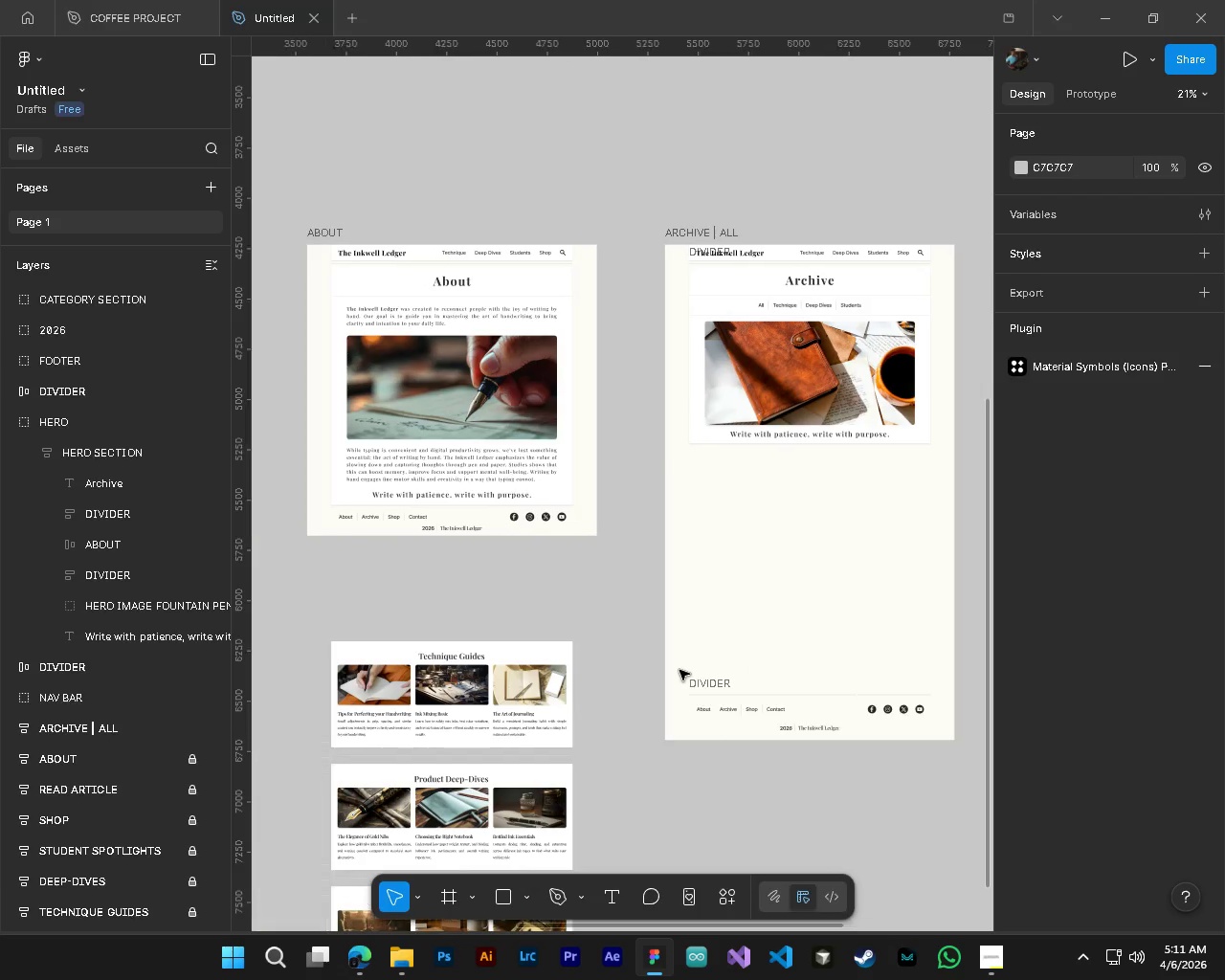 
key(Shift+ShiftLeft)
 